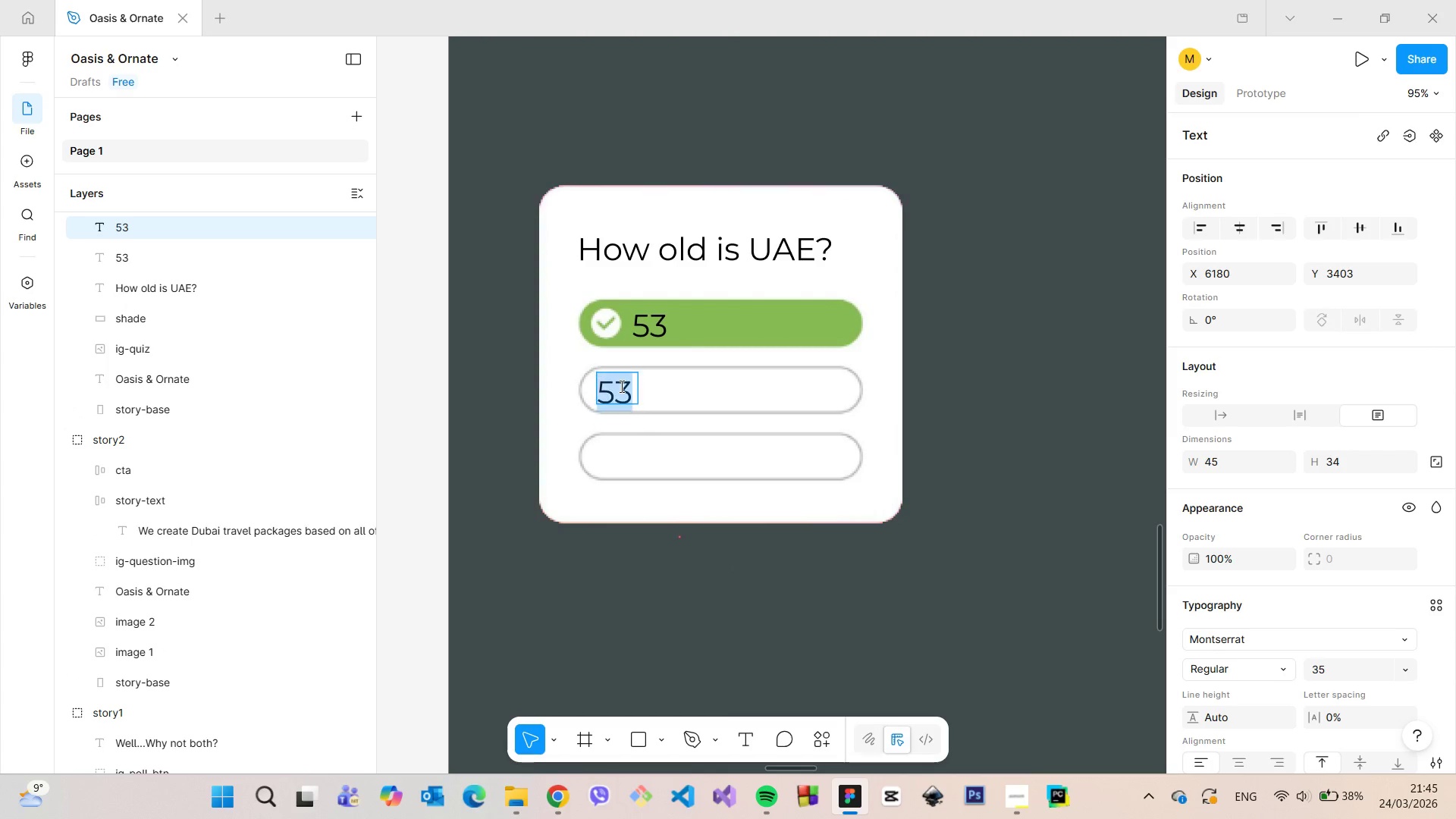 
hold_key(key=AltLeft, duration=1.51)
 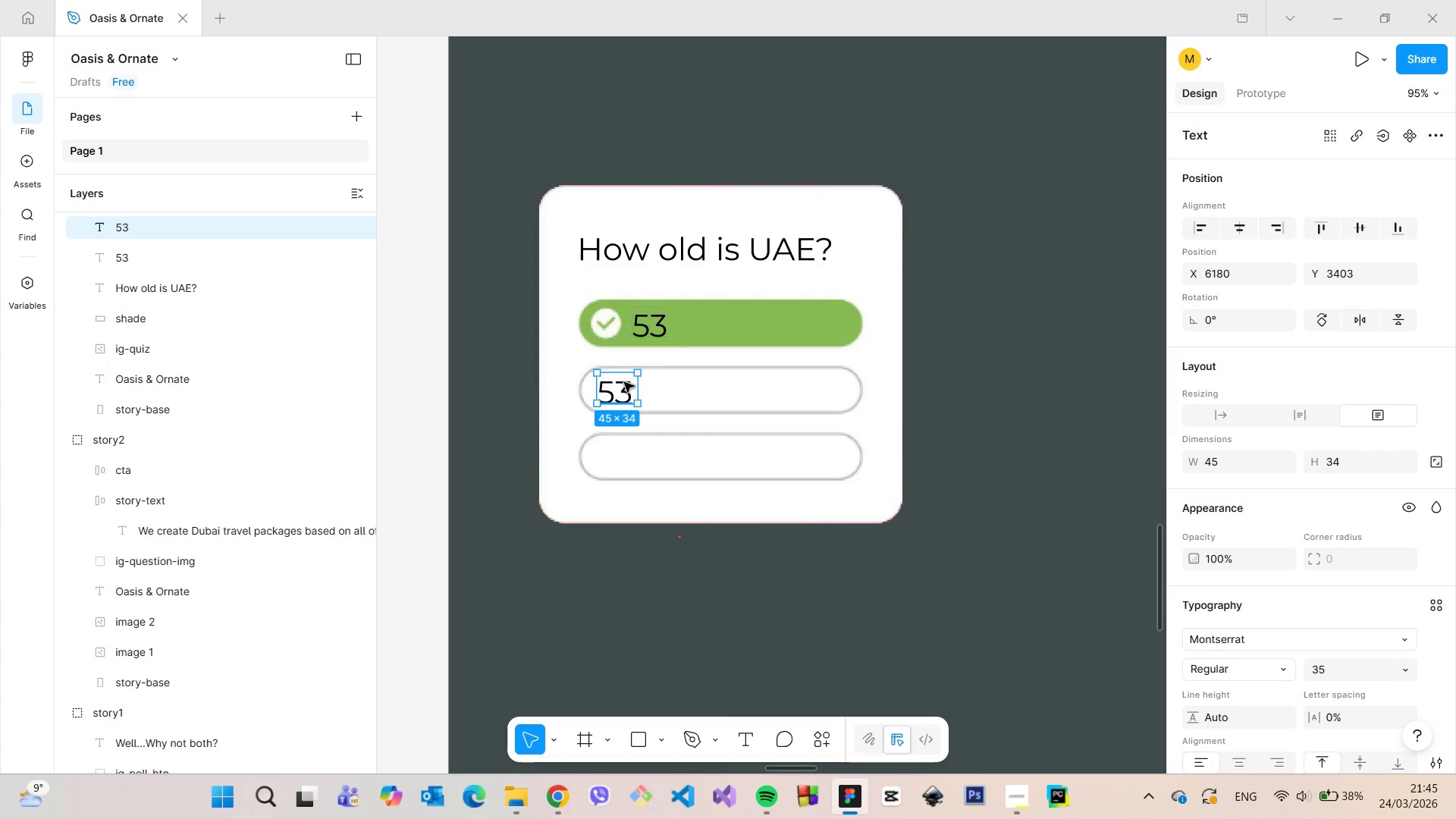 
key(Alt+AltLeft)
 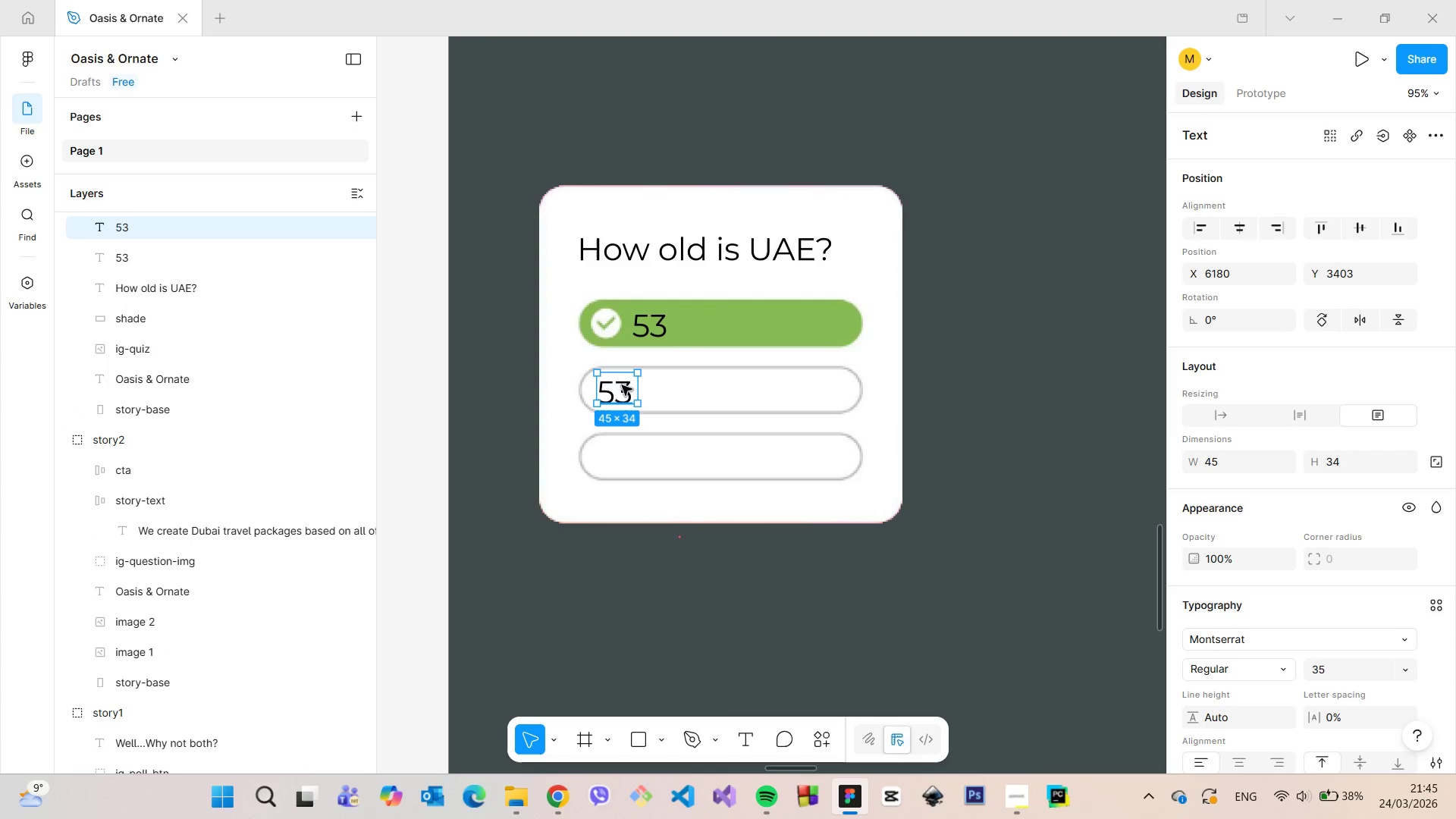 
key(Alt+AltLeft)
 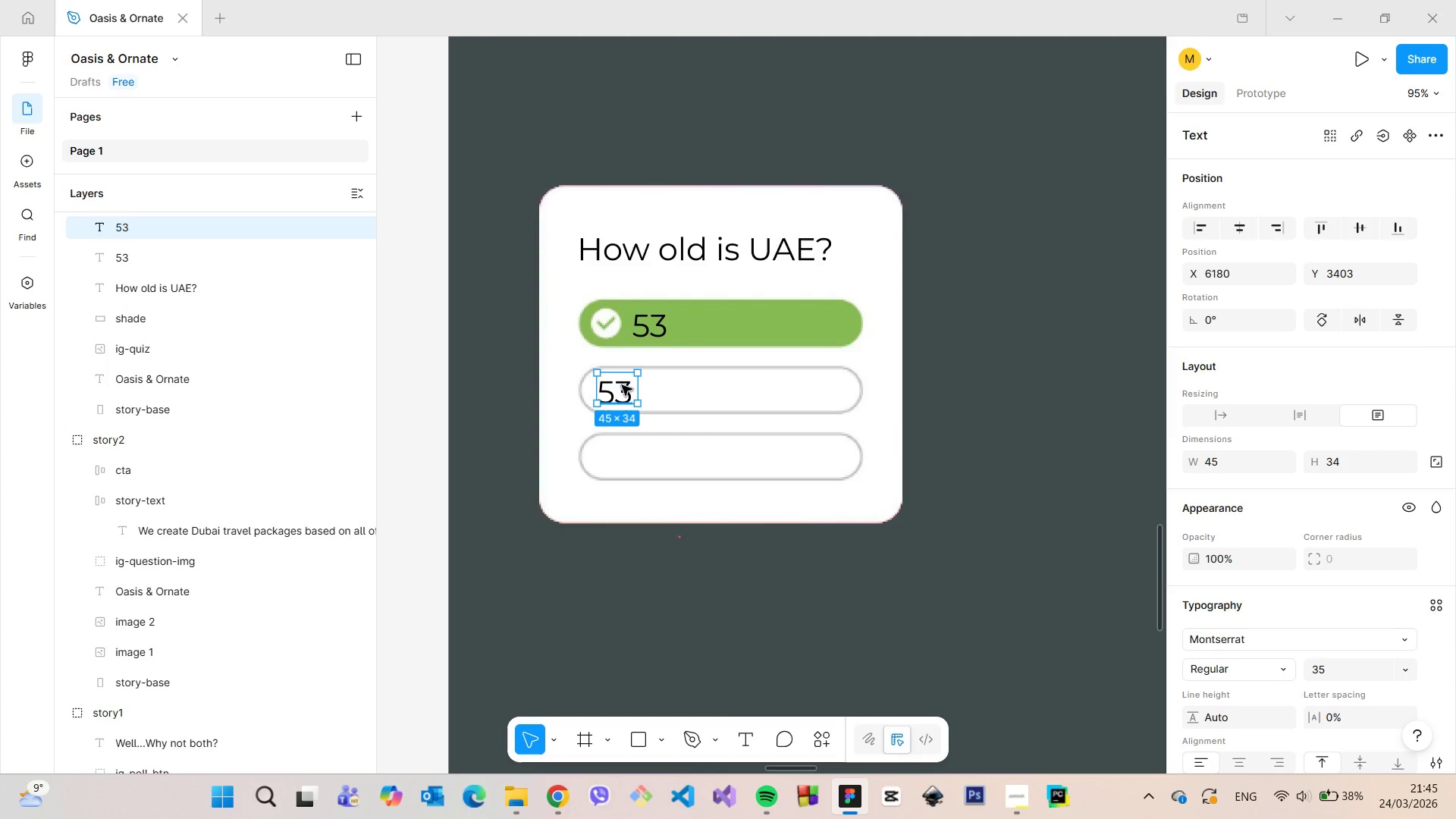 
key(Alt+AltLeft)
 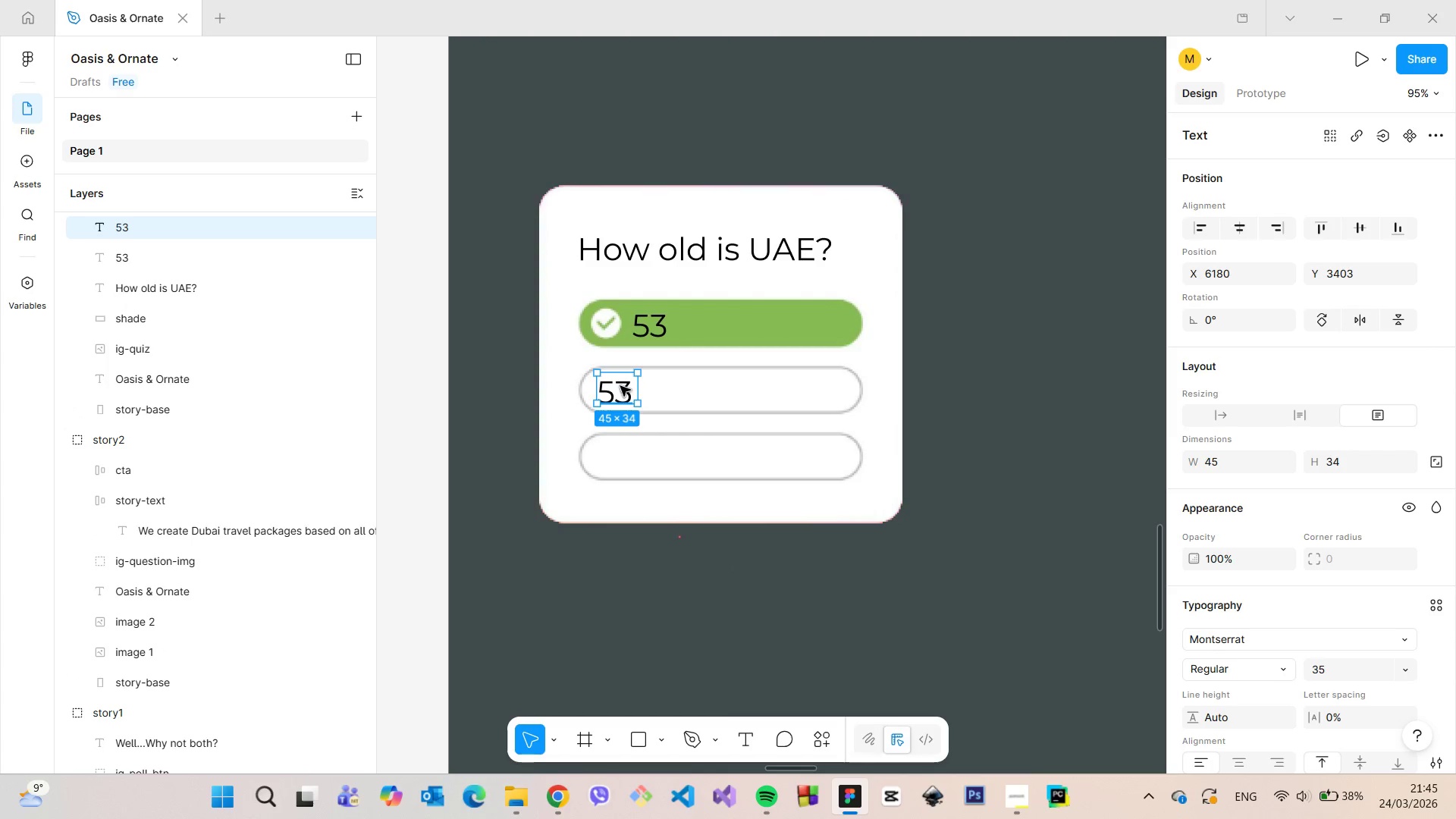 
key(Alt+AltLeft)
 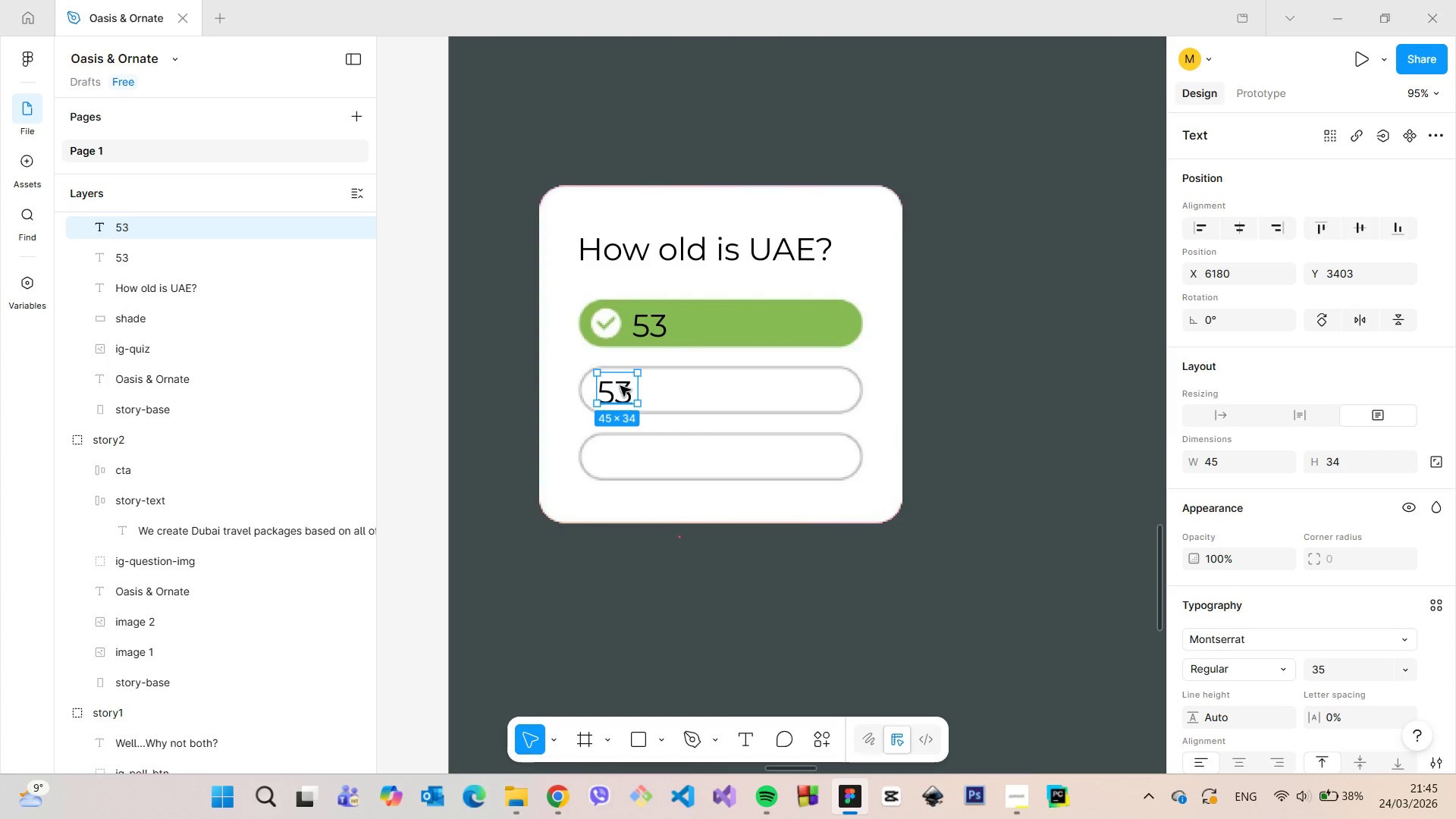 
key(Alt+AltLeft)
 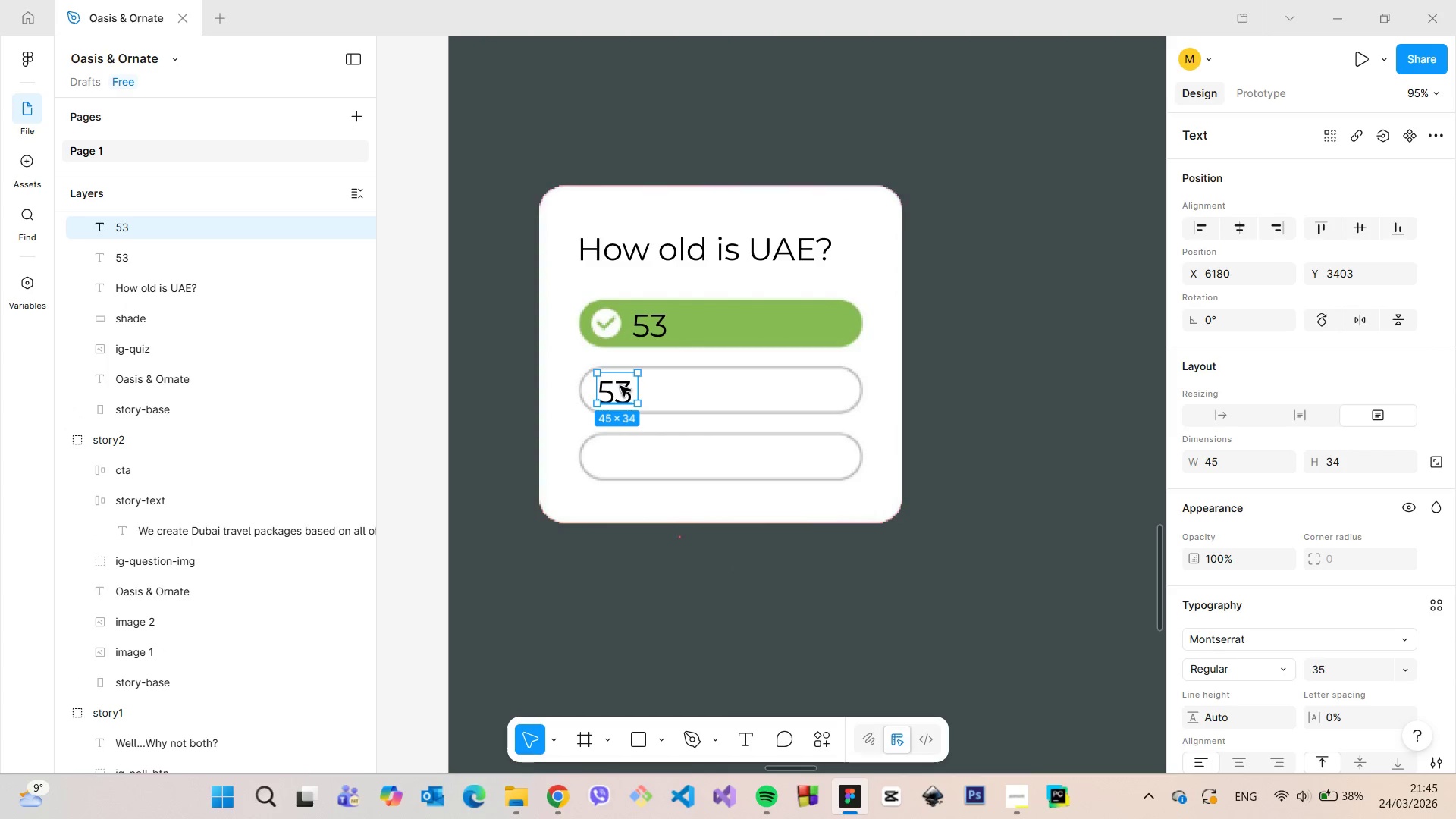 
hold_key(key=AltLeft, duration=23.09)
double_click([620, 386])
 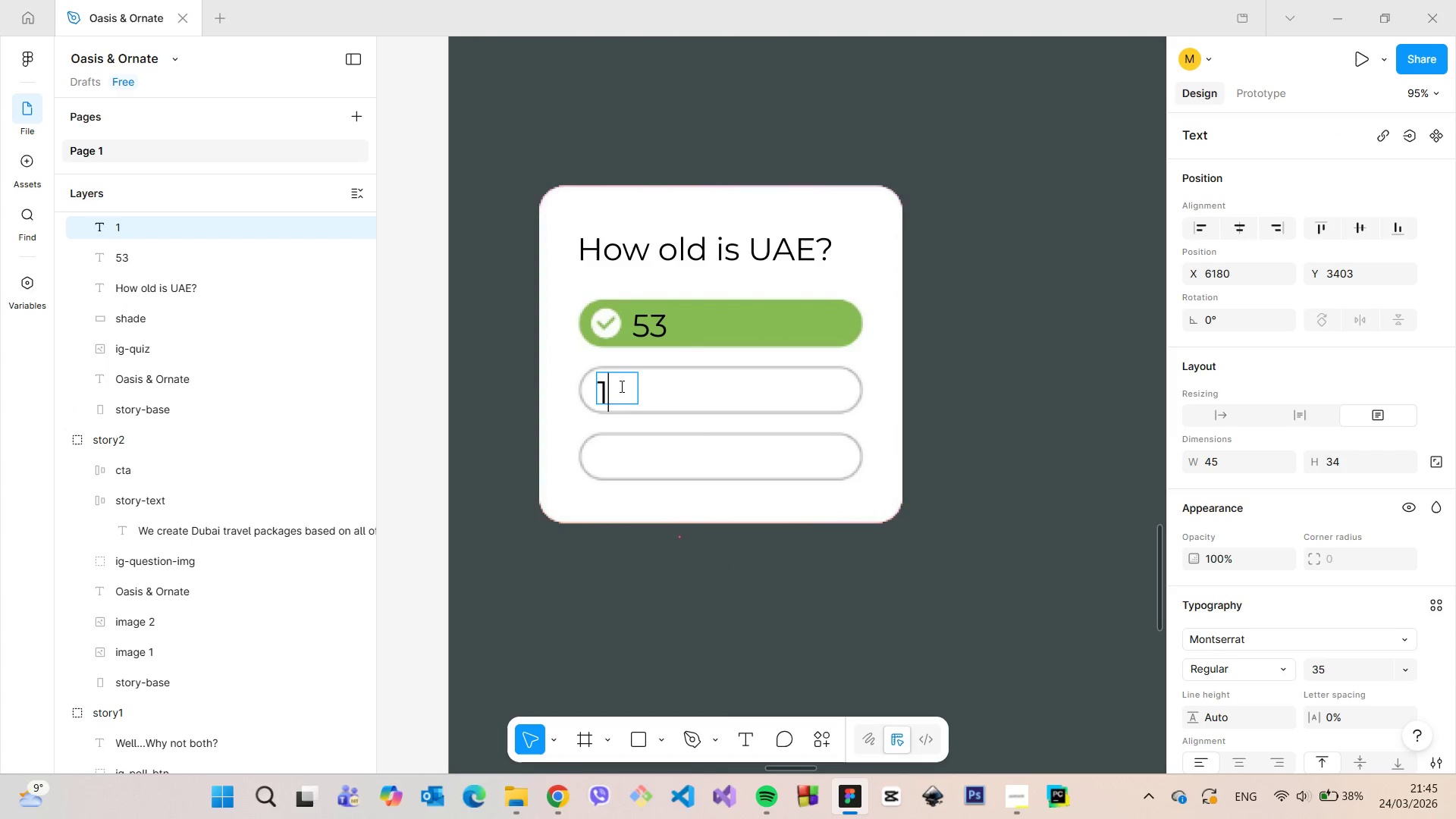 
type(1)
key(Backspace)
type(98)
 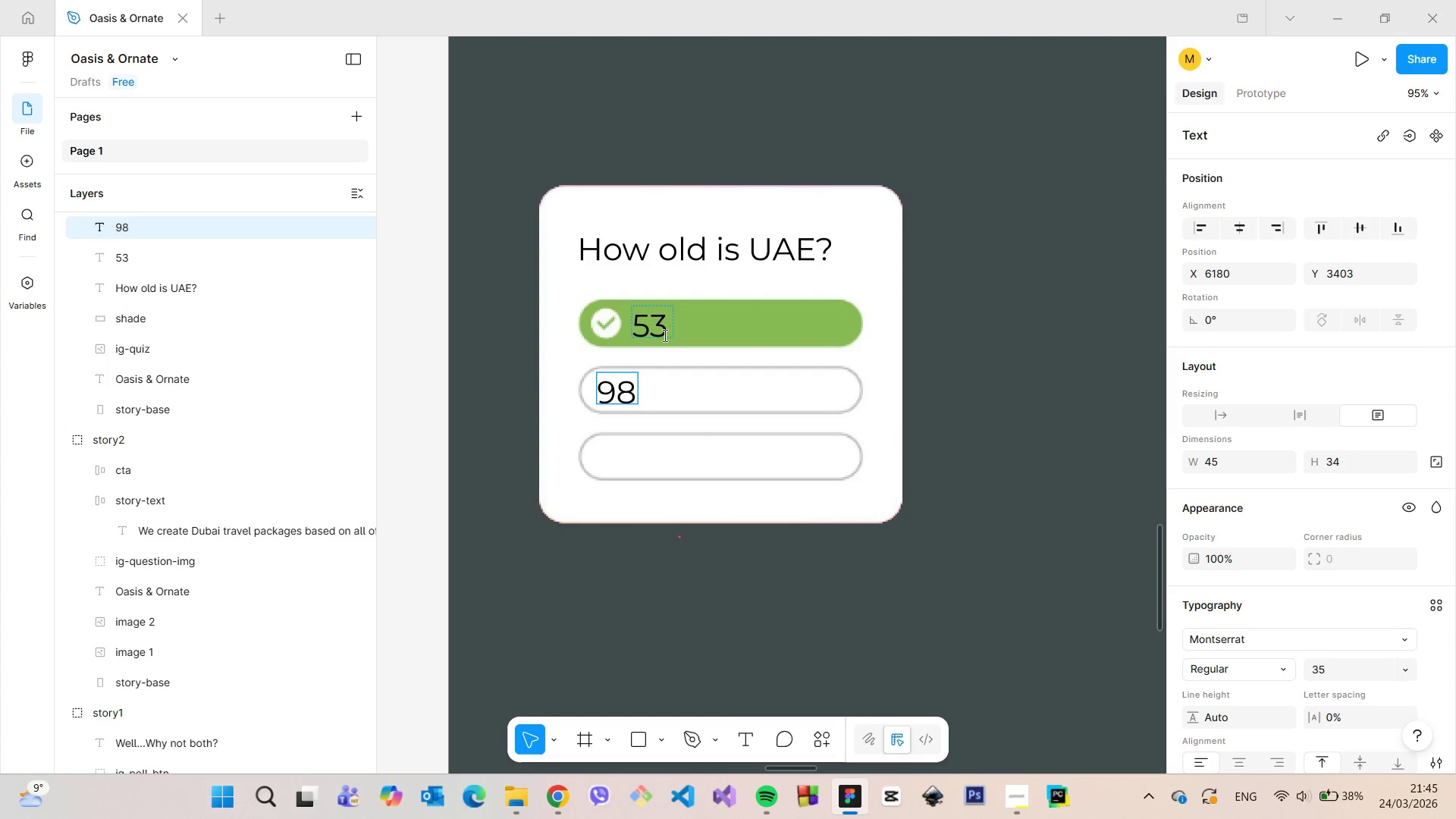 
left_click([664, 334])
 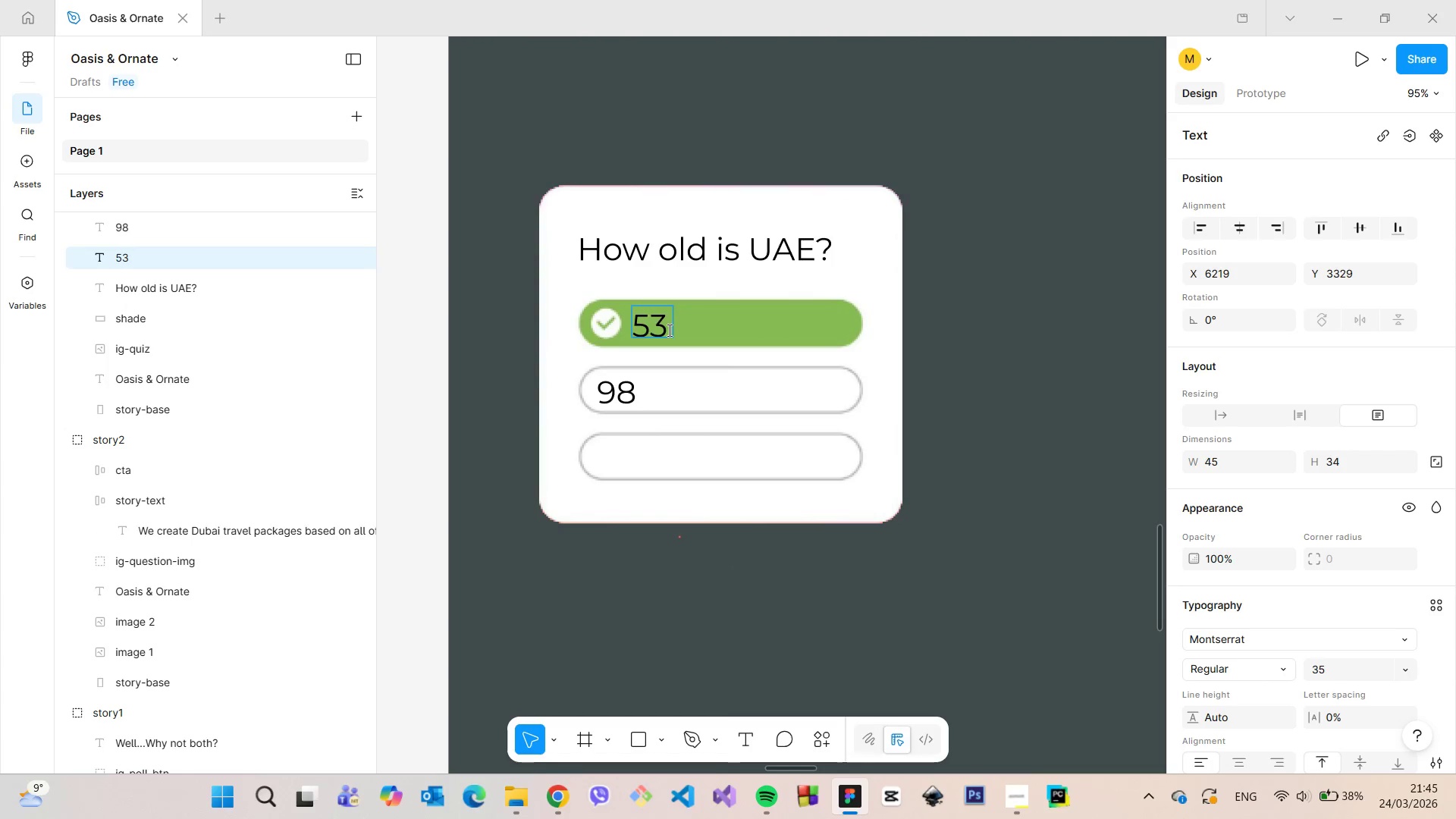 
type( years old)
 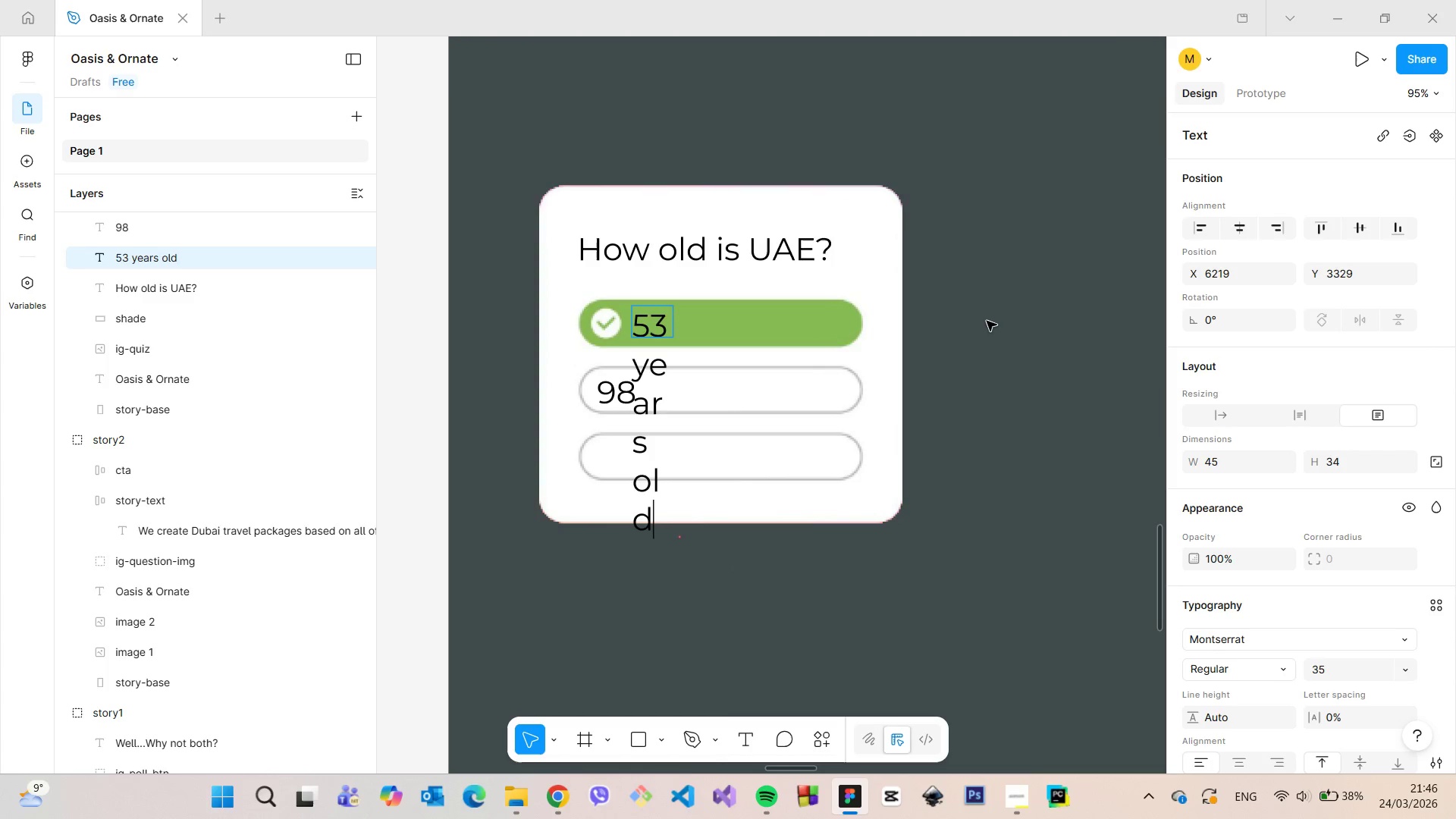 
left_click([987, 321])
 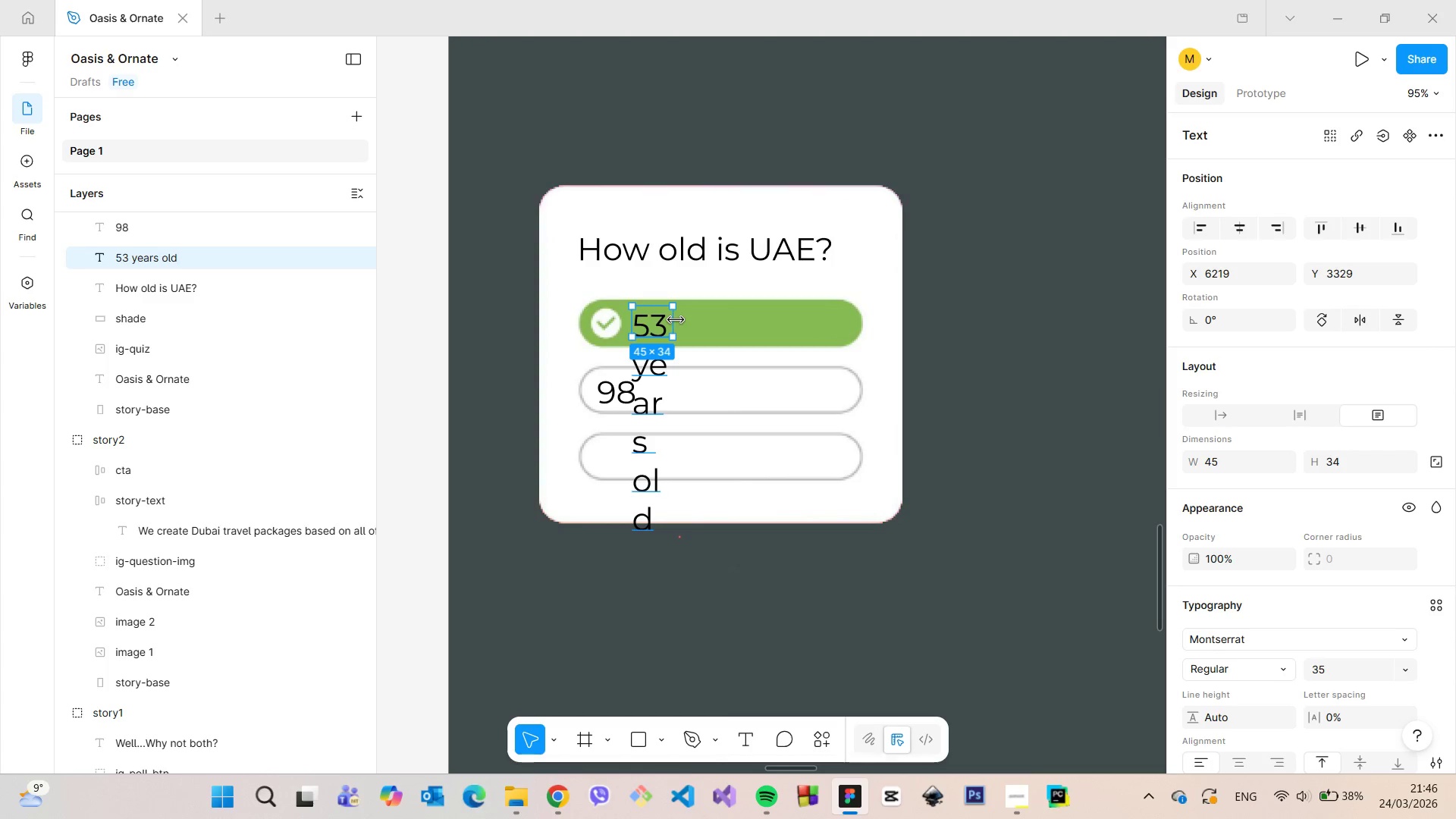 
left_click_drag(start_coordinate=[676, 320], to_coordinate=[836, 320])
 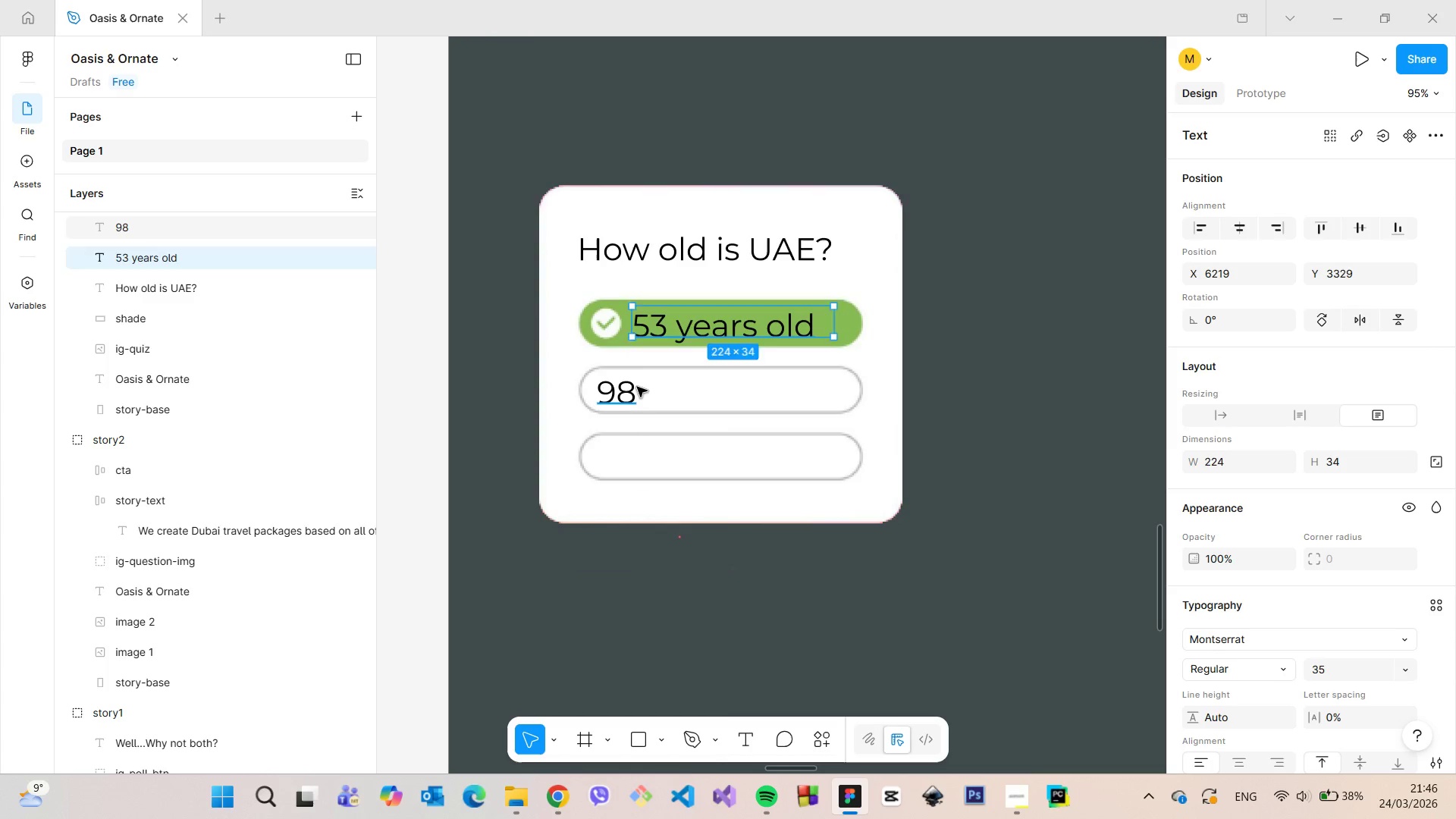 
double_click([637, 387])
 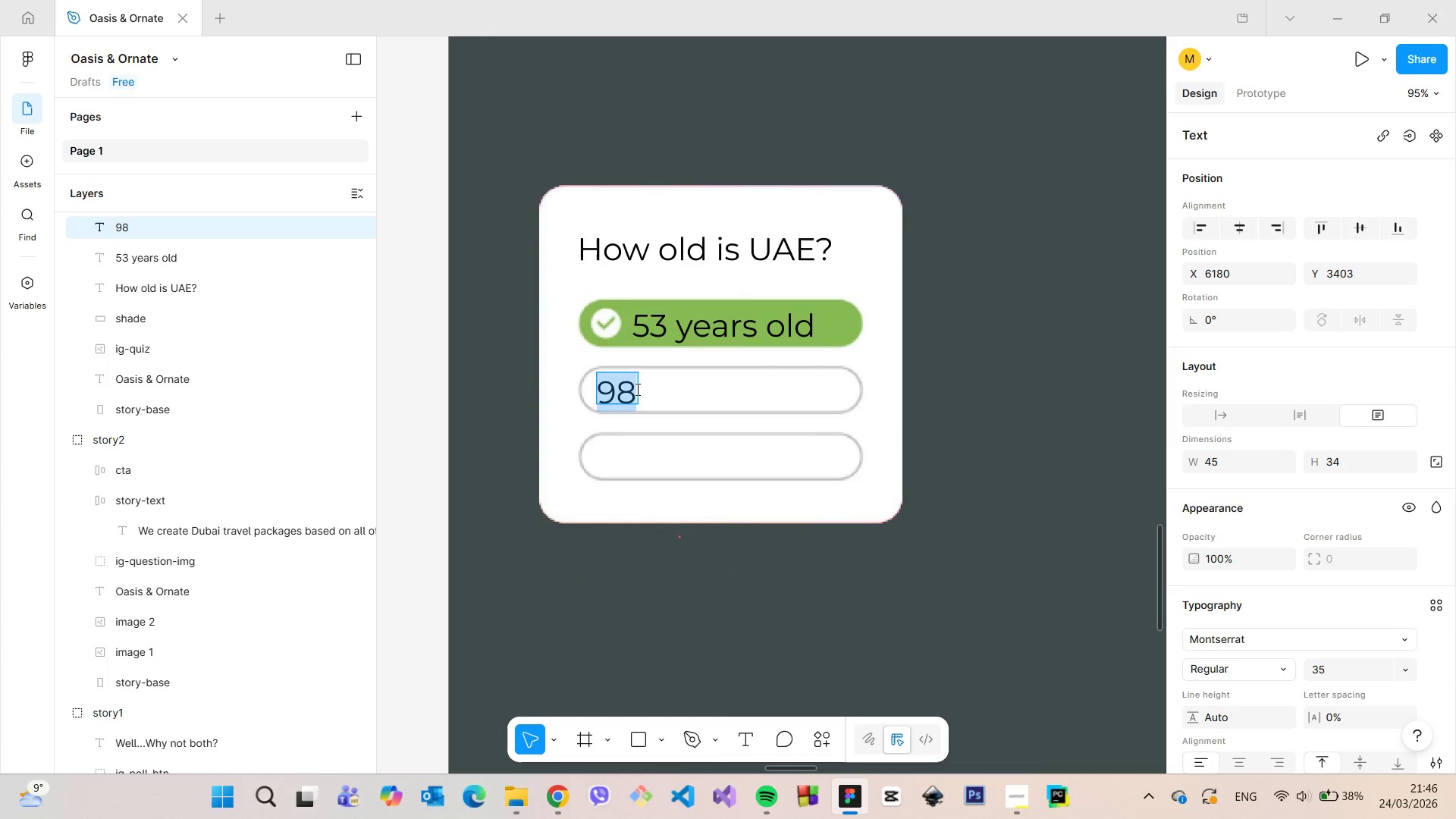 
left_click([636, 389])
 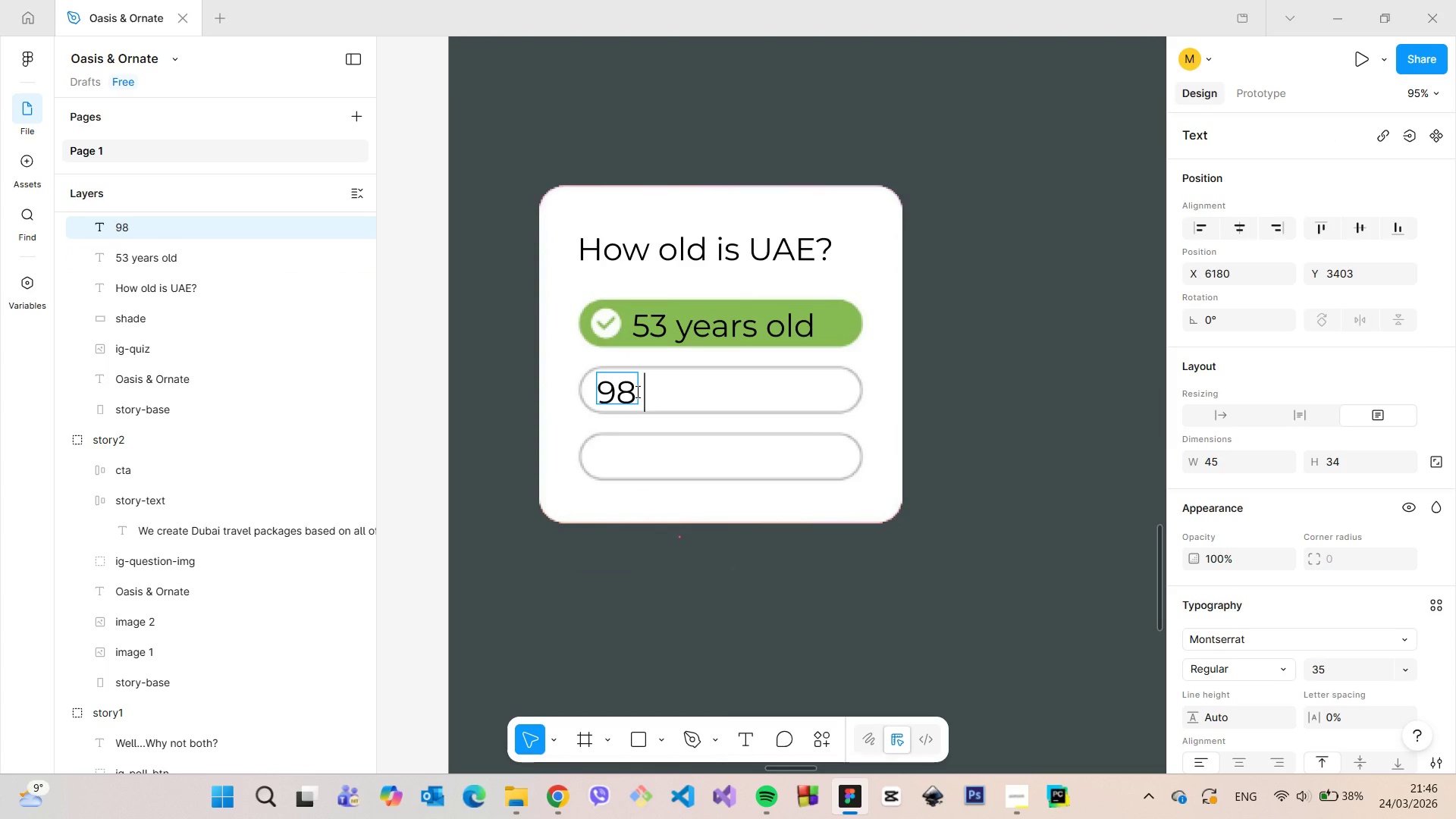 
type( years old)
 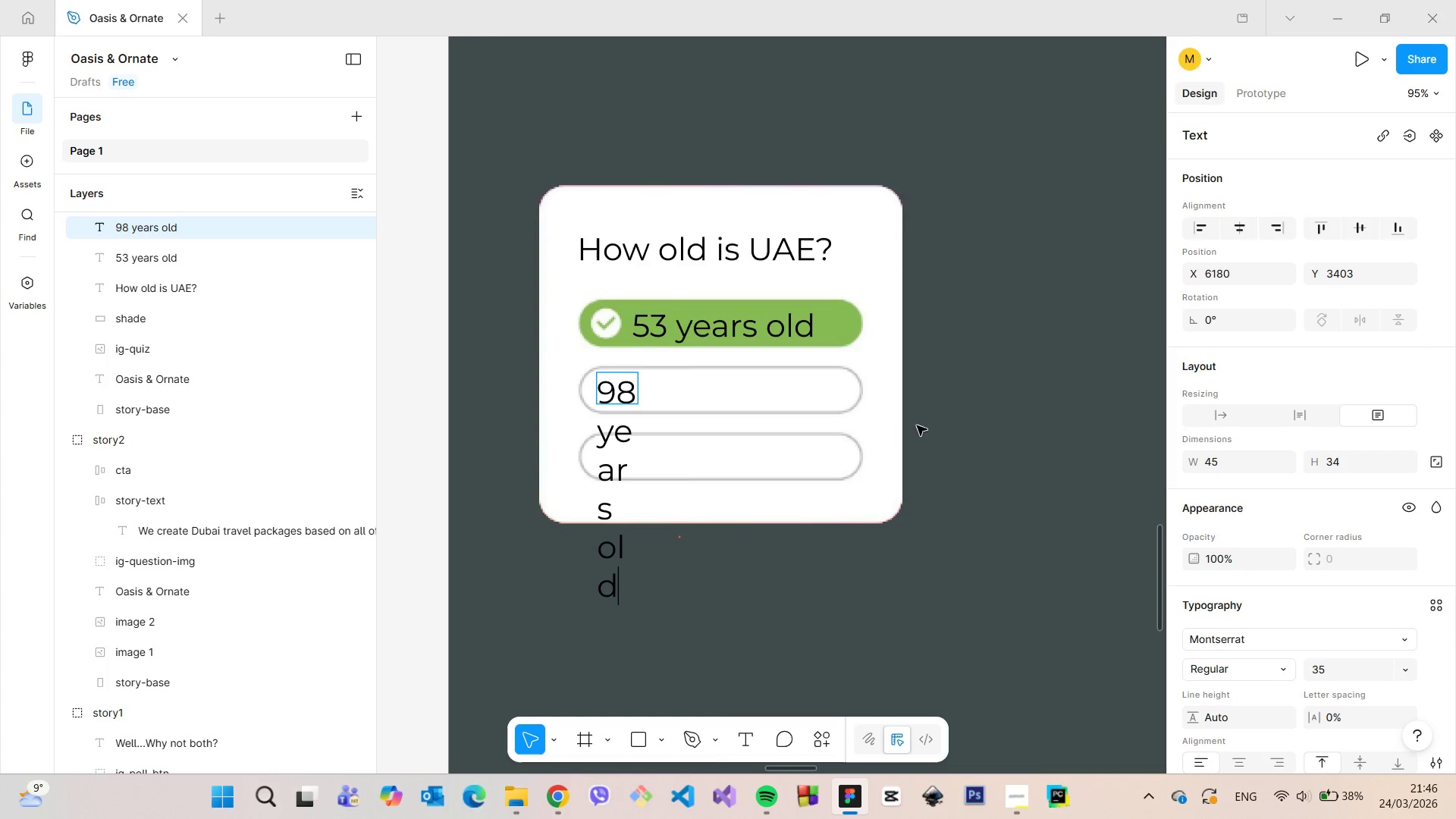 
left_click([961, 430])
 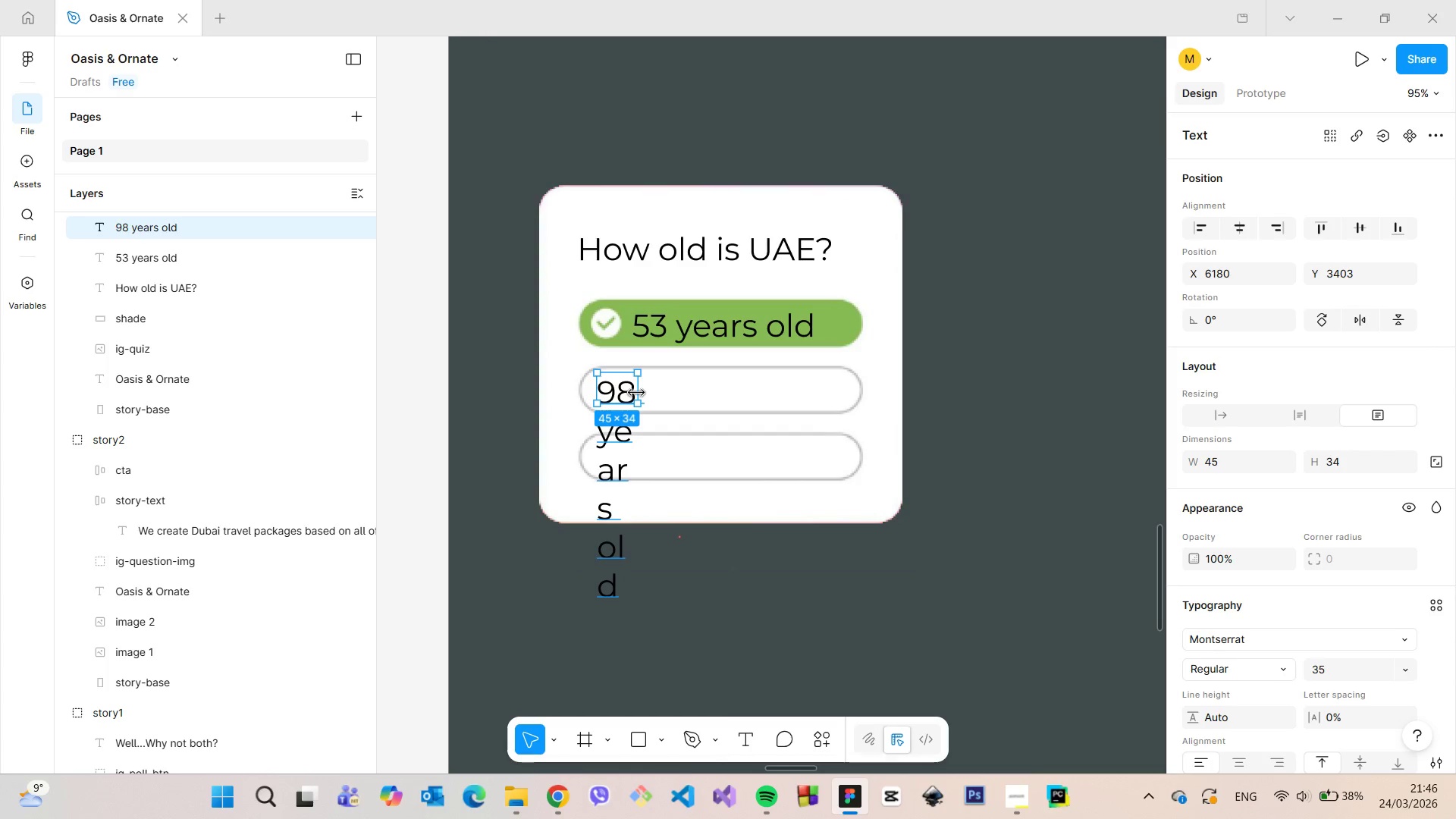 
left_click_drag(start_coordinate=[636, 393], to_coordinate=[792, 386])
 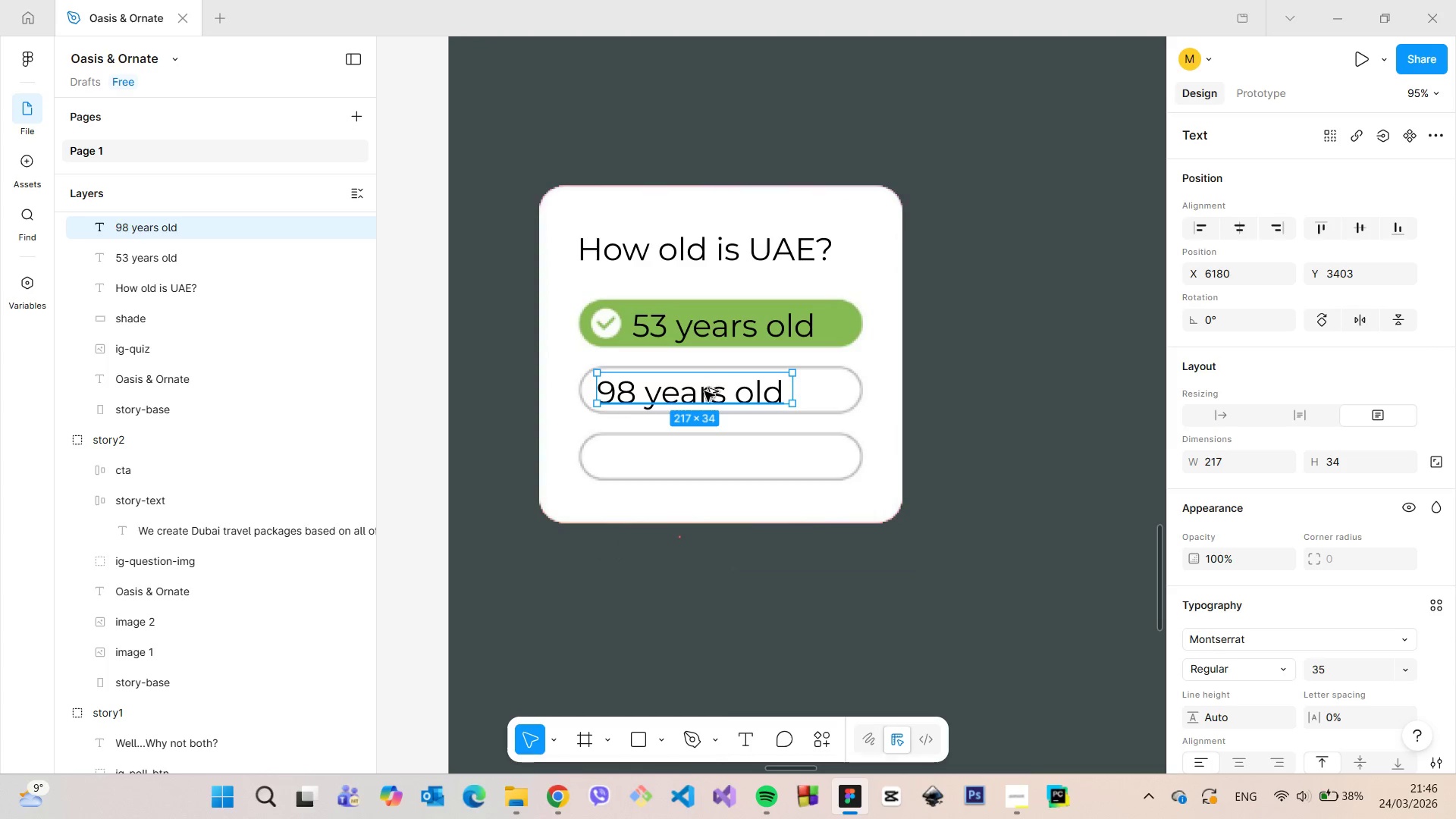 
hold_key(key=AltLeft, duration=1.53)
left_click_drag(start_coordinate=[704, 388], to_coordinate=[704, 458])
 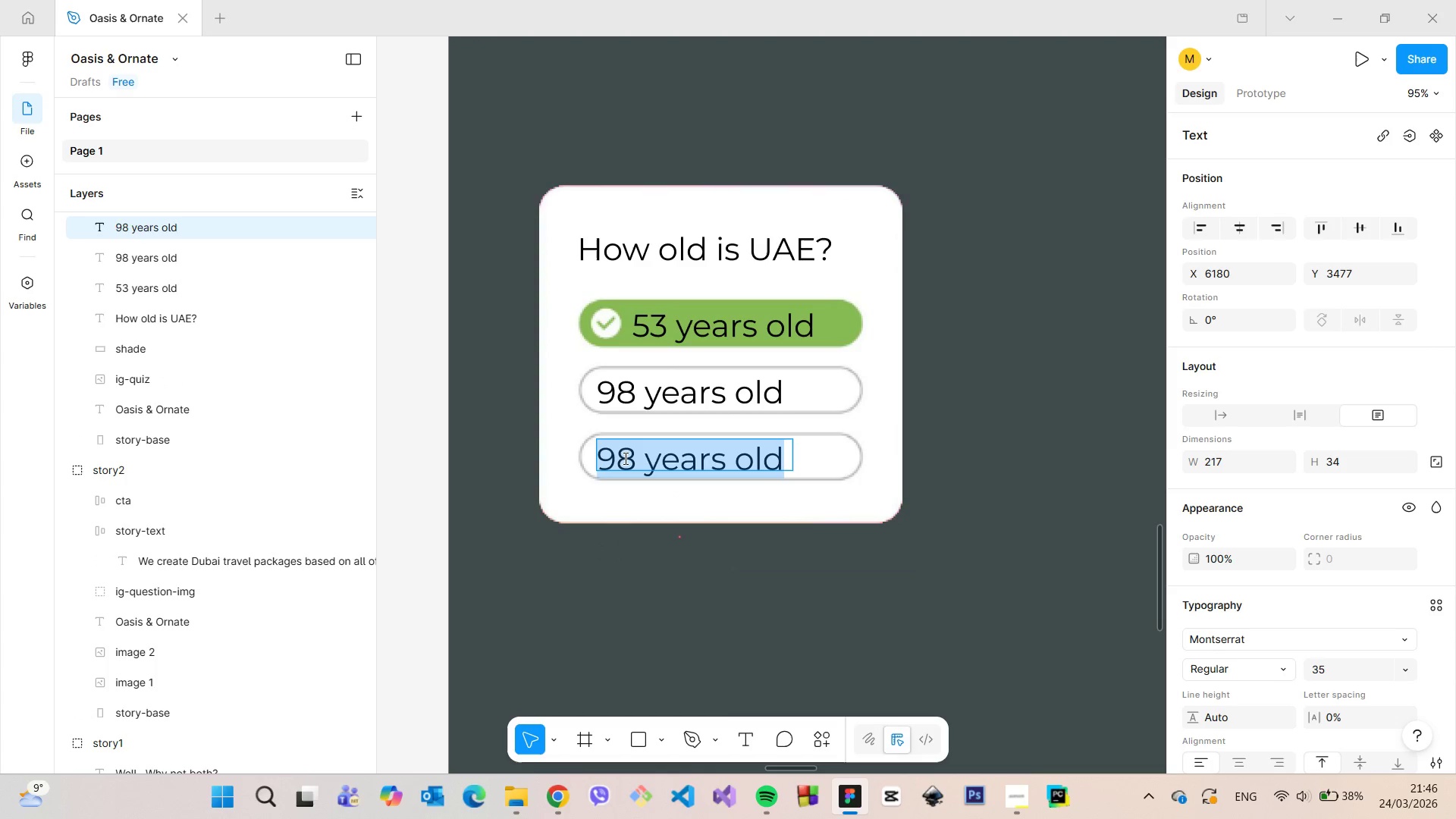 
hold_key(key=AltLeft, duration=0.78)
 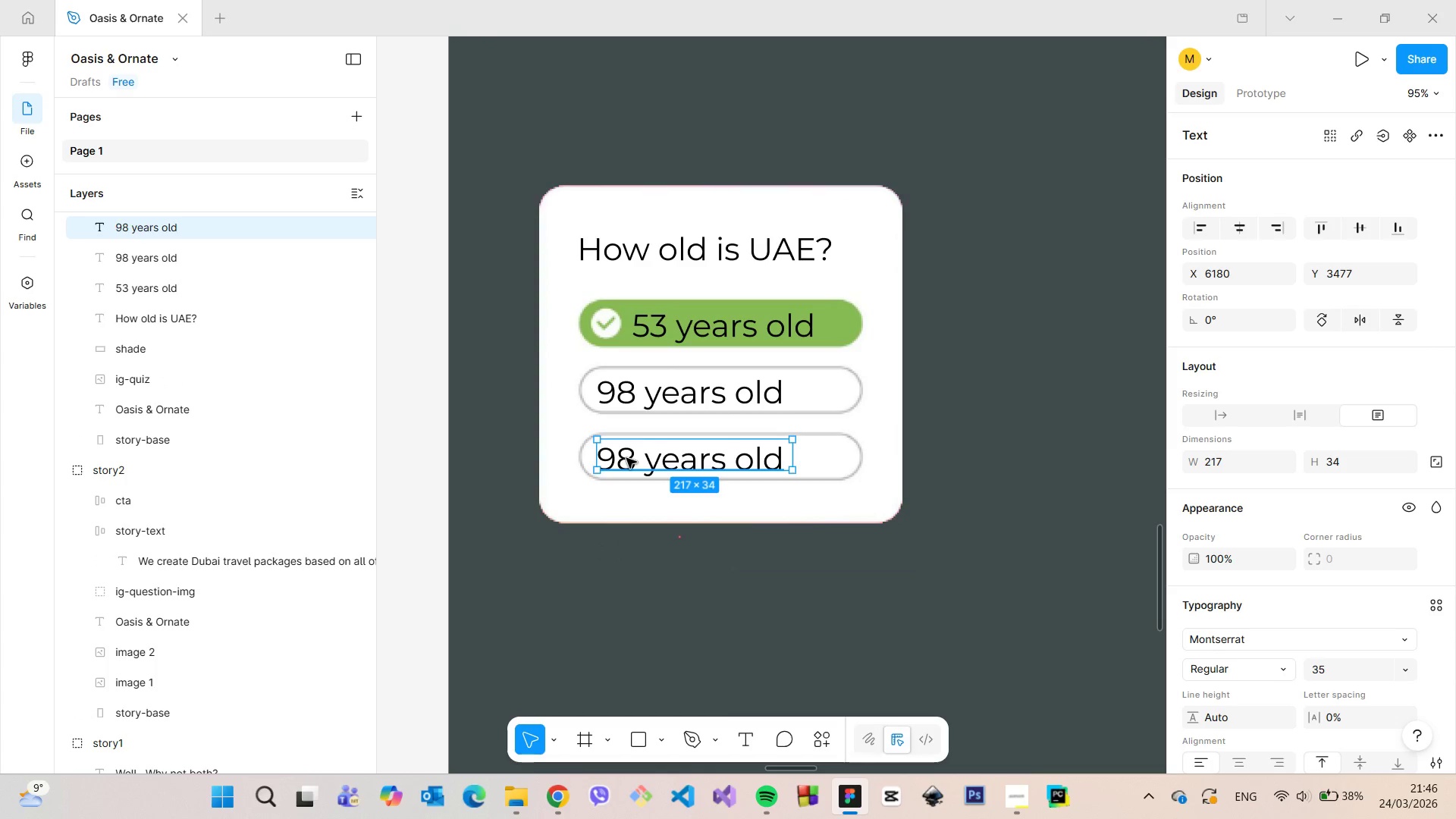 
double_click([626, 458])
 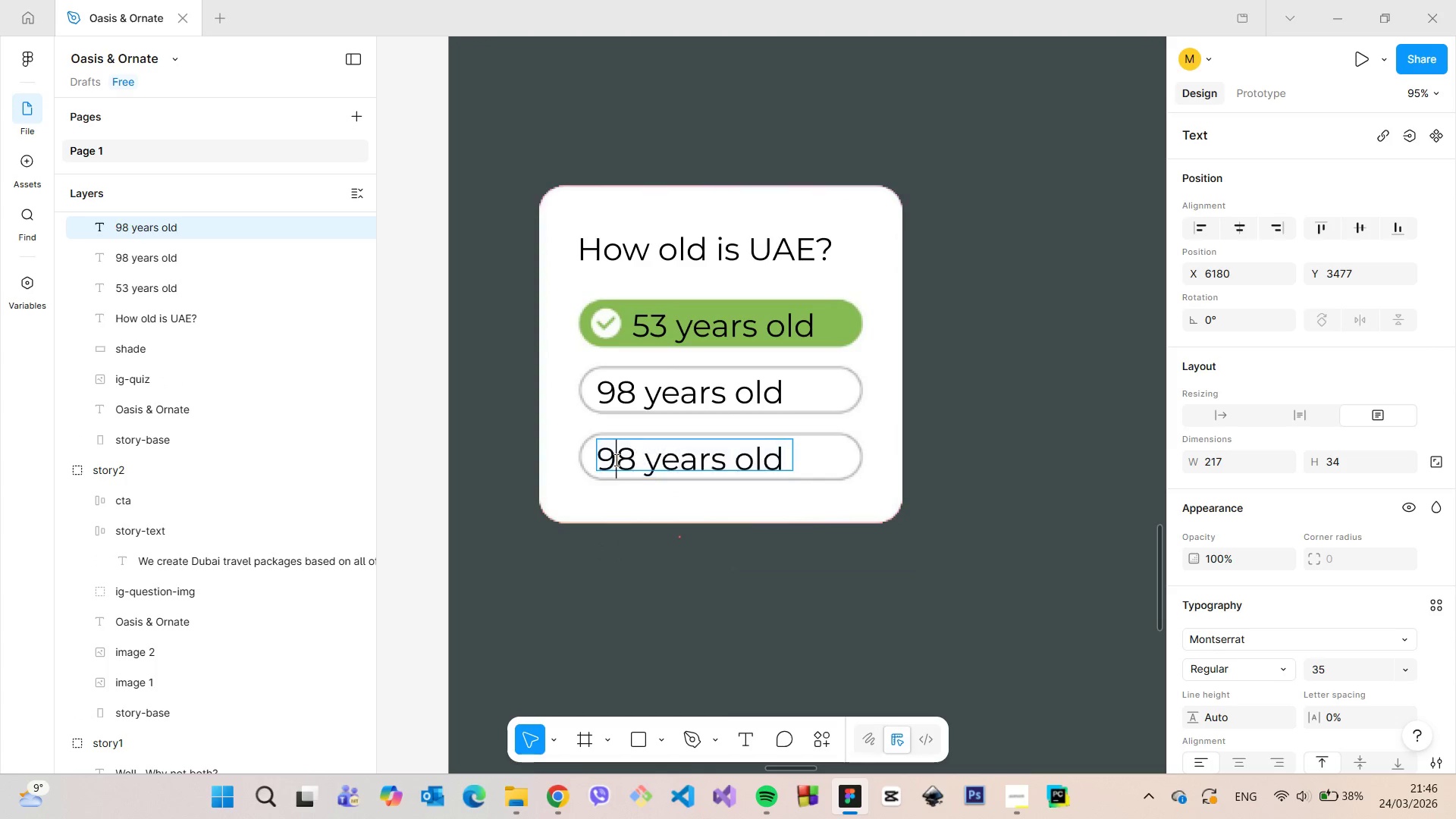 
triple_click([615, 460])
 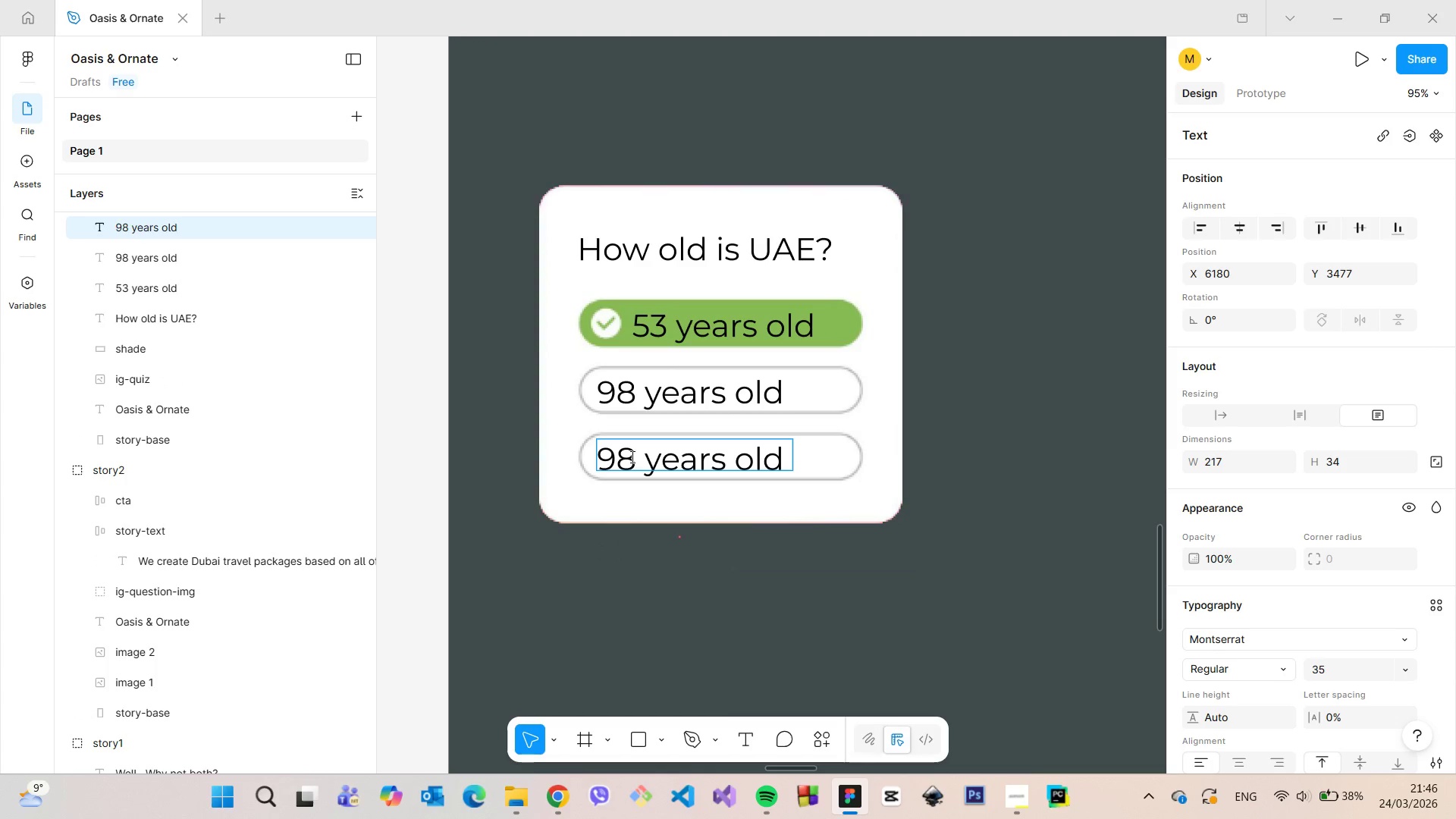 
left_click_drag(start_coordinate=[631, 457], to_coordinate=[604, 455])
 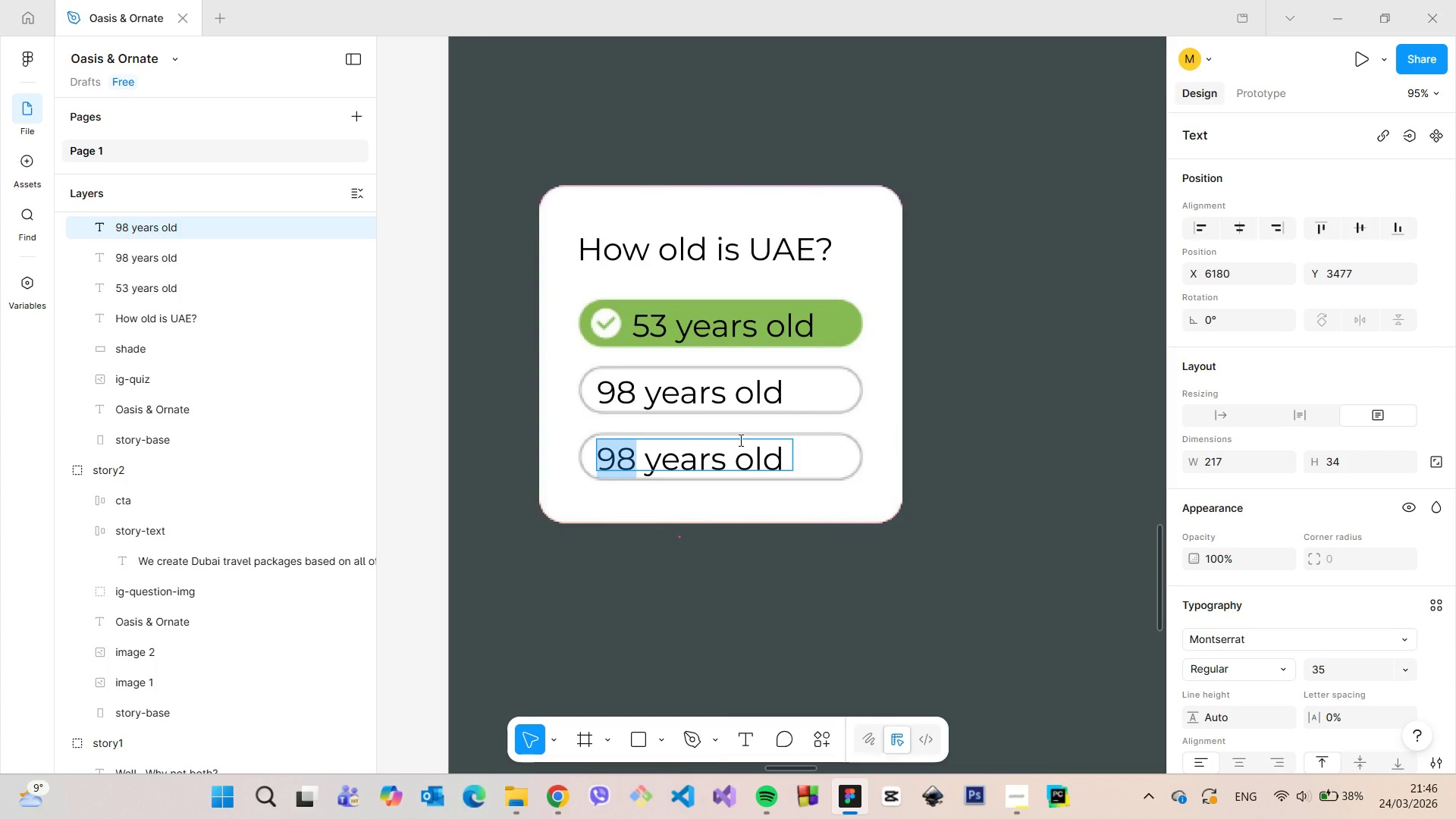 
type(67)
 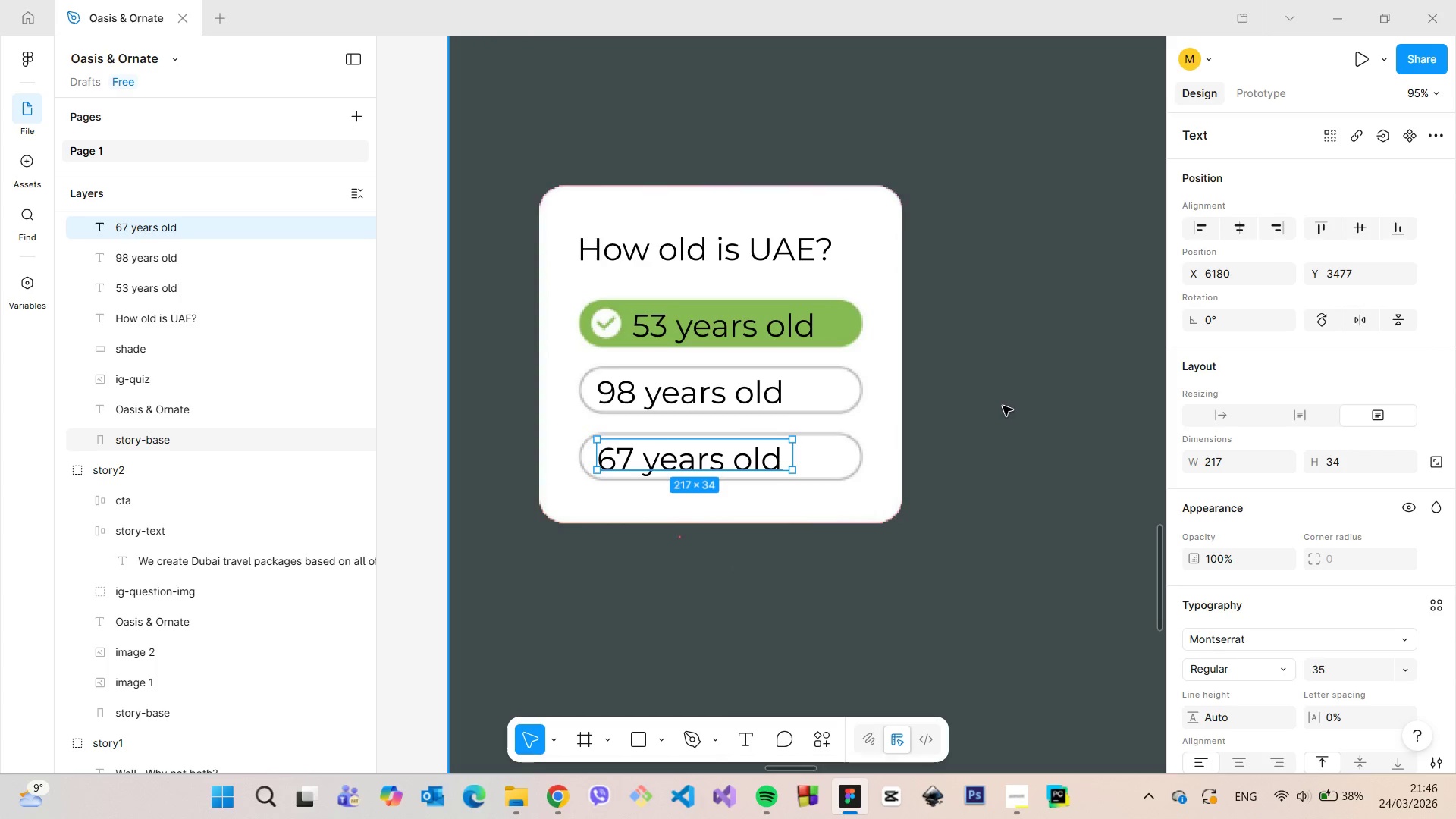 
double_click([1003, 406])
 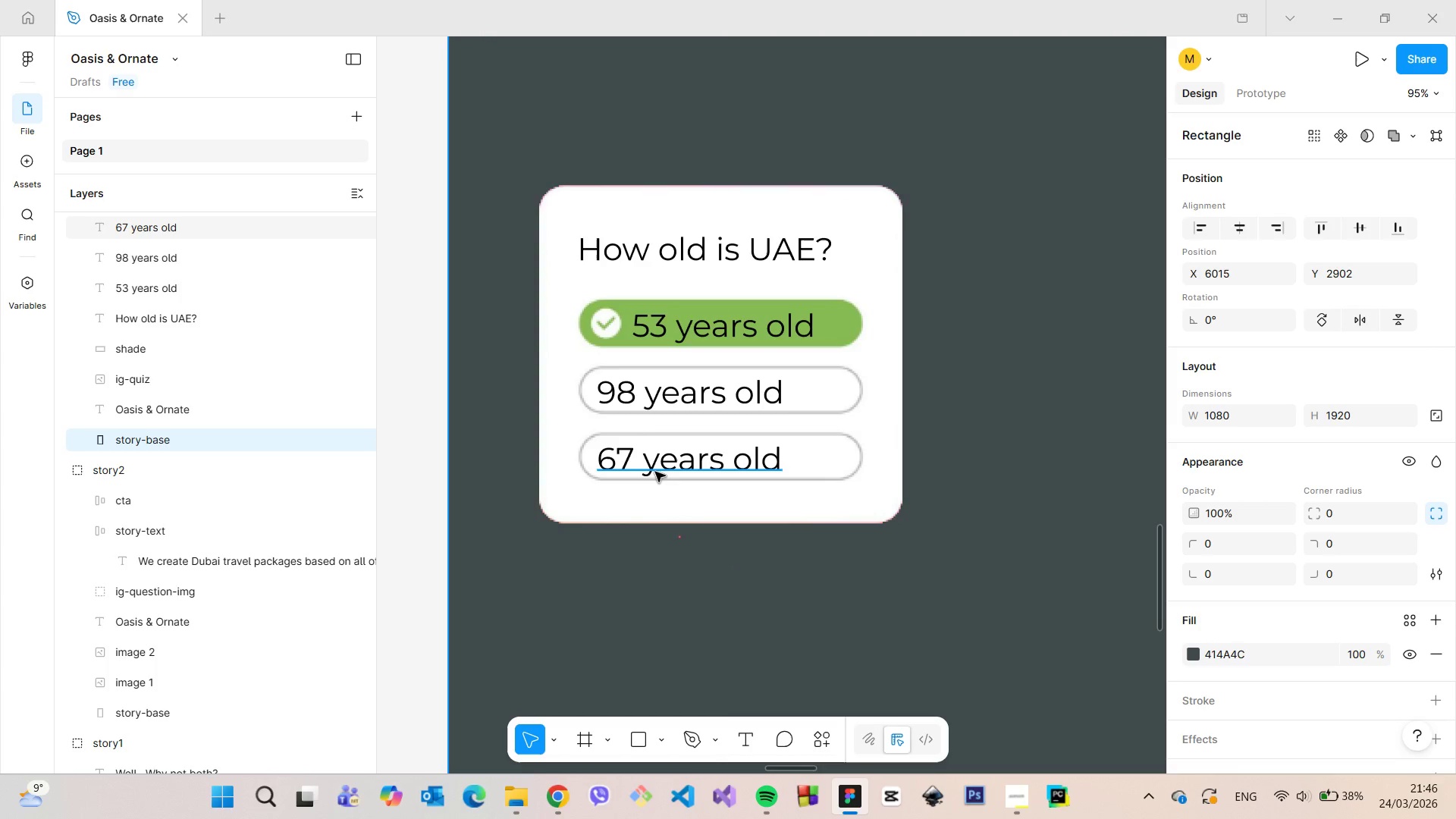 
left_click([655, 472])
 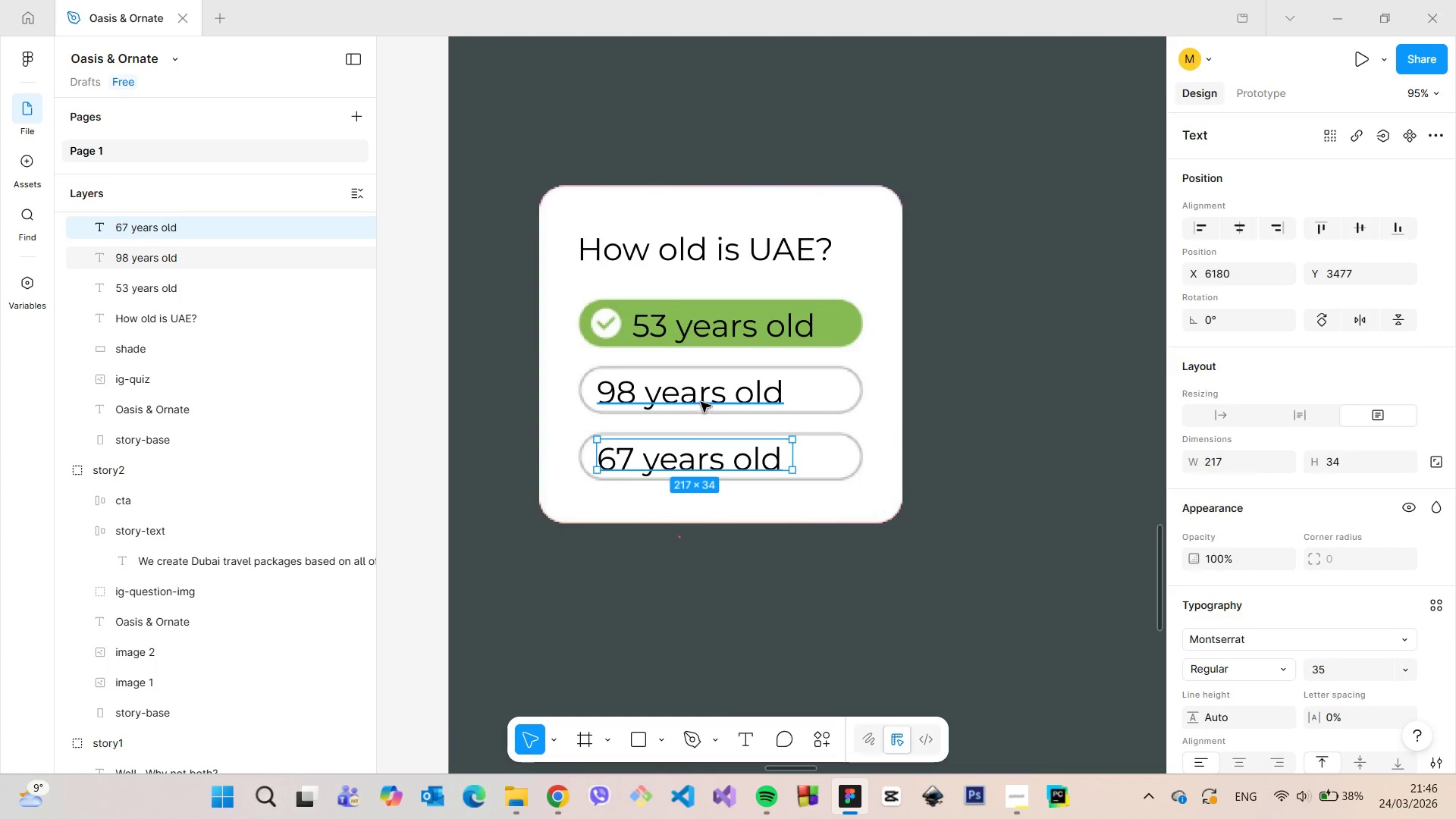 
hold_key(key=ShiftLeft, duration=1.52)
left_click([701, 402])
 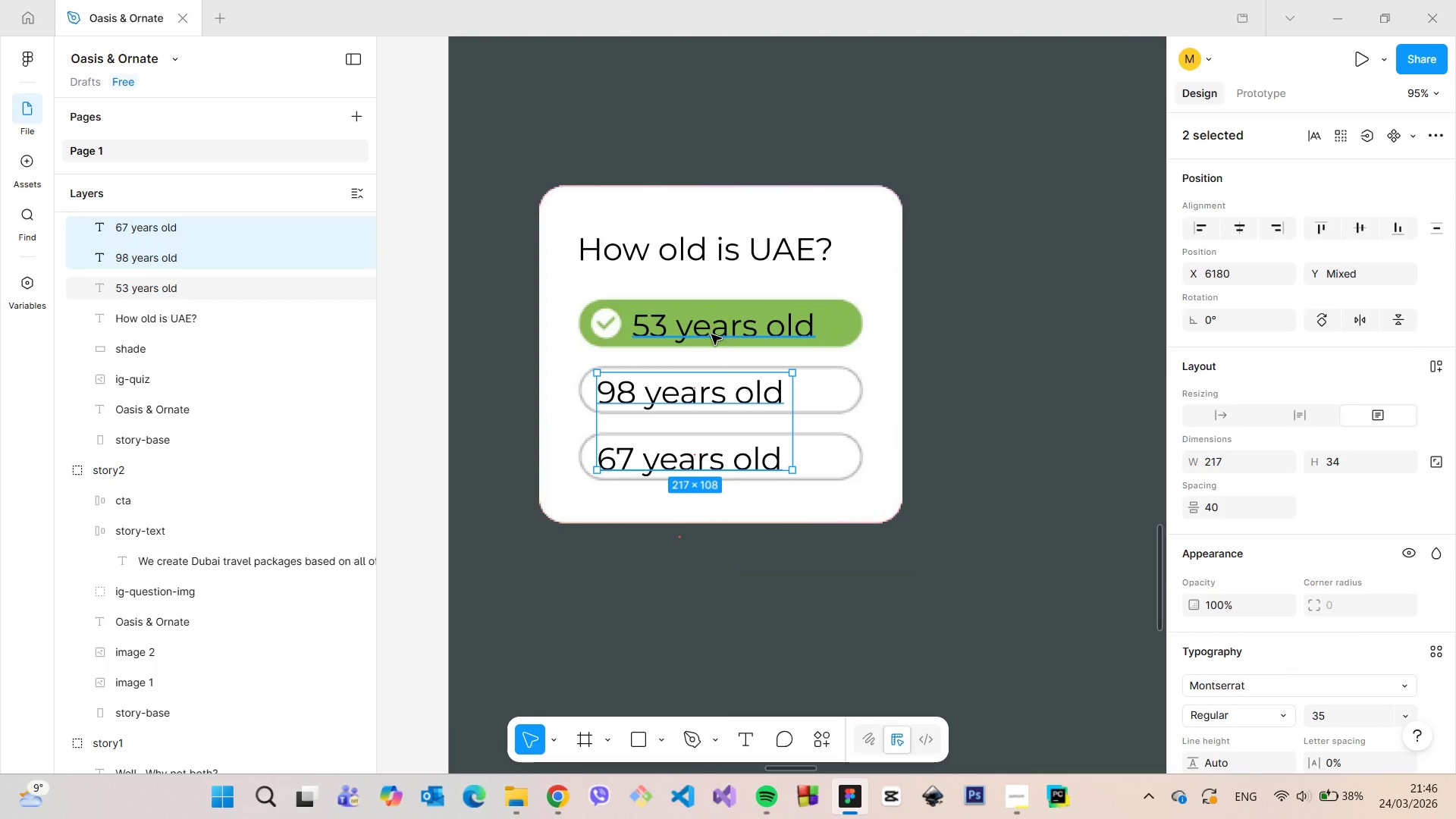 
left_click([711, 334])
 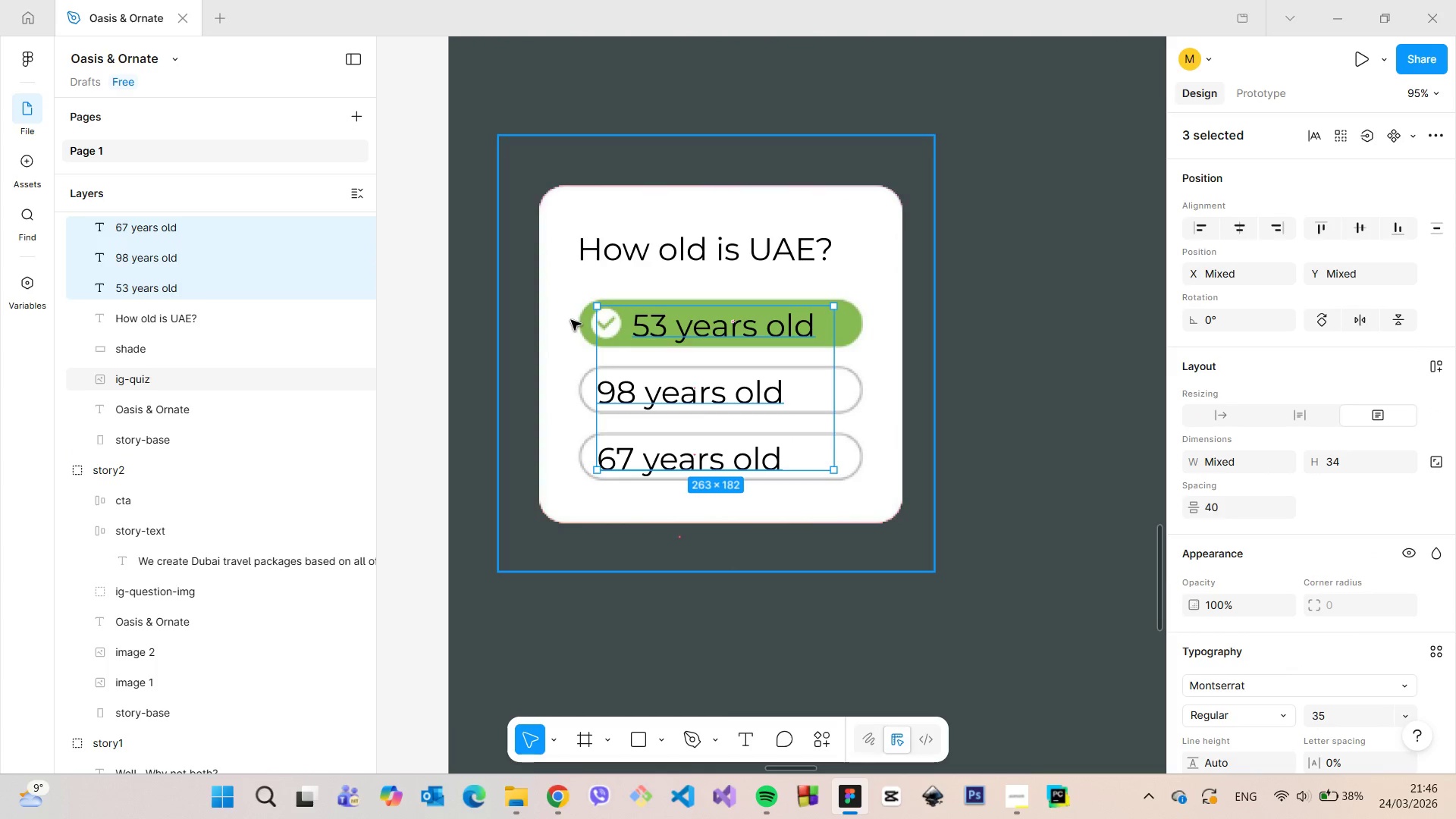 
hold_key(key=ShiftLeft, duration=1.52)
left_click([566, 277])
 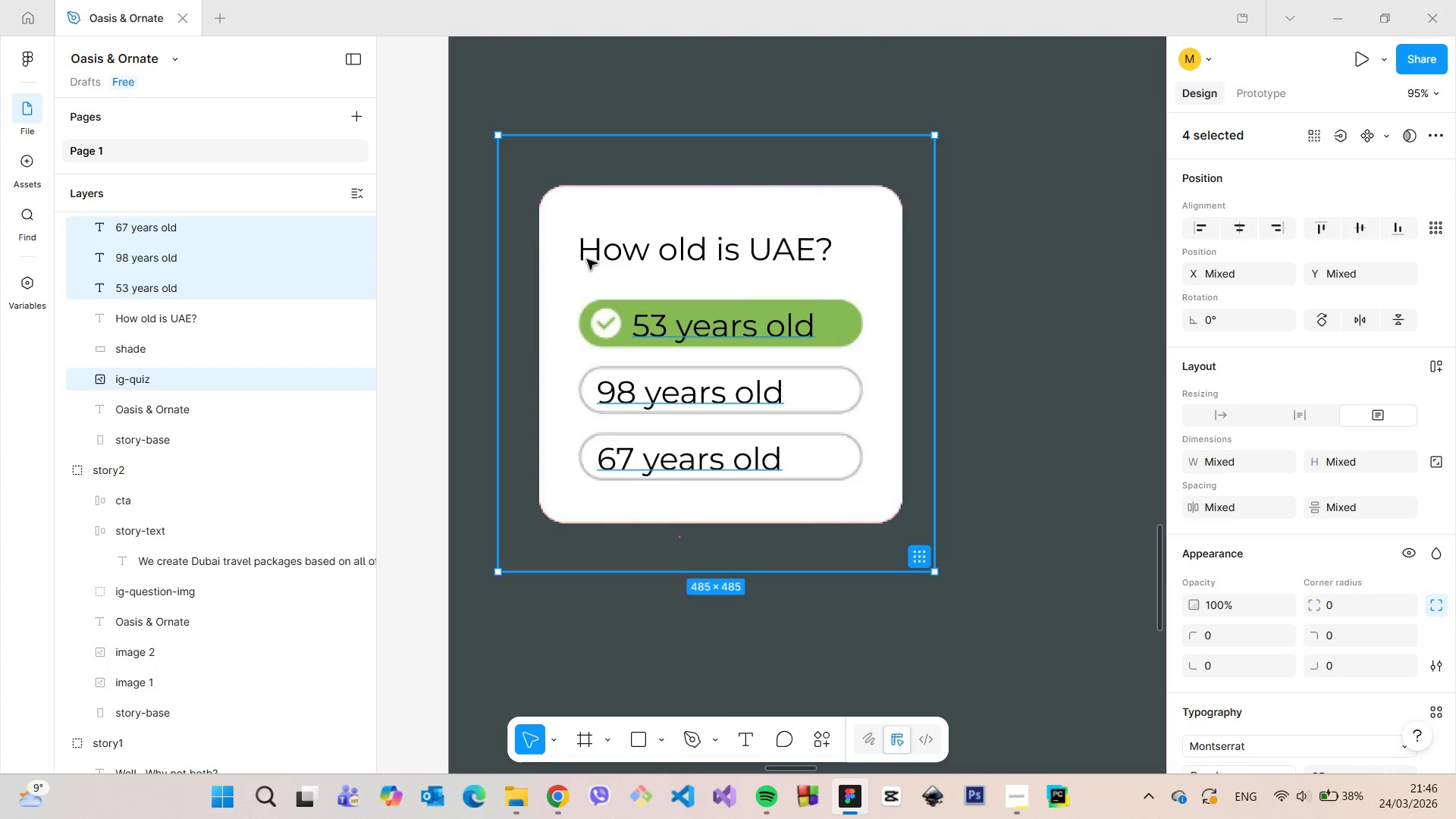 
hold_key(key=ShiftLeft, duration=1.5)
left_click([613, 244])
 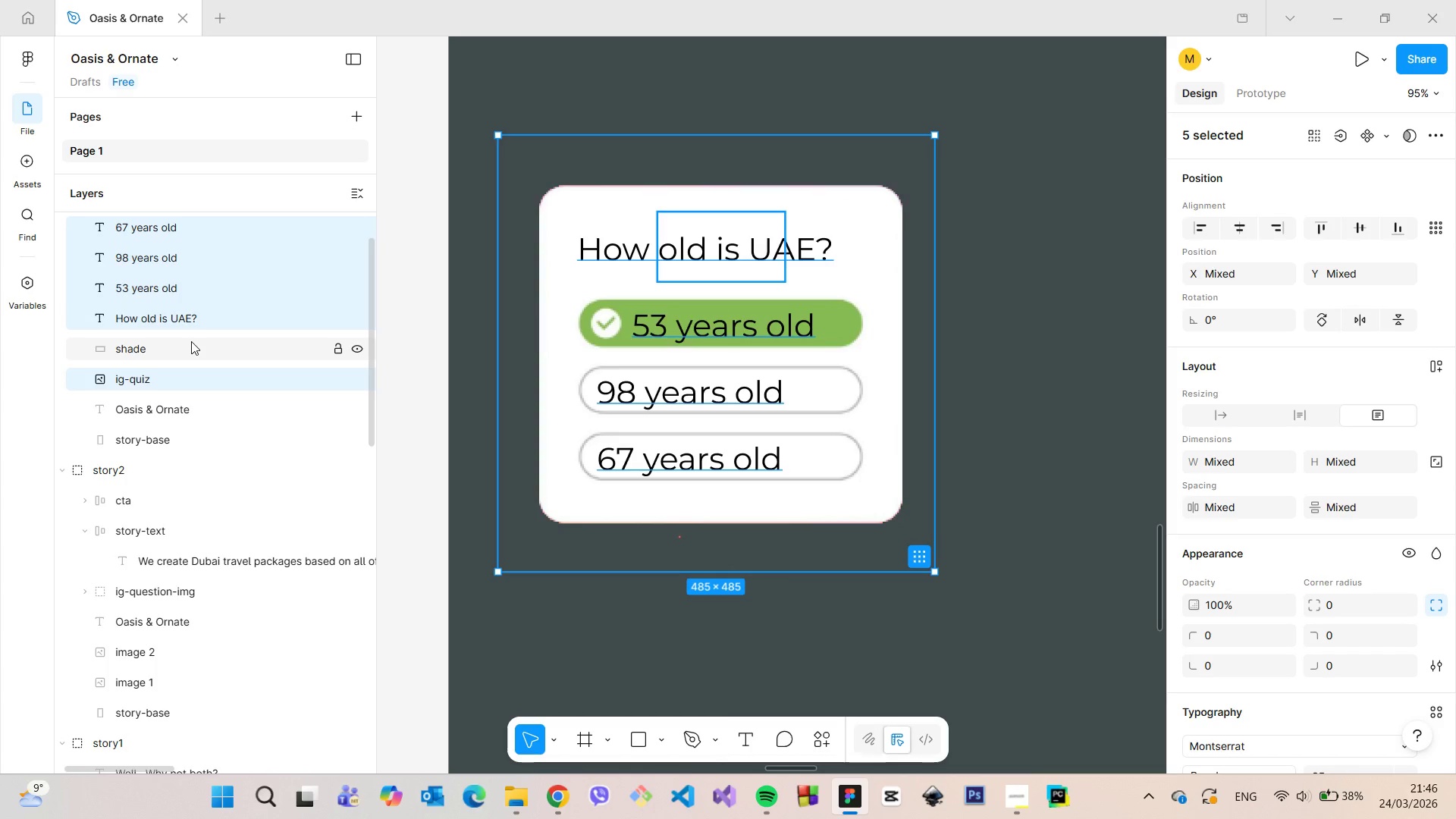 
left_click([191, 341])
 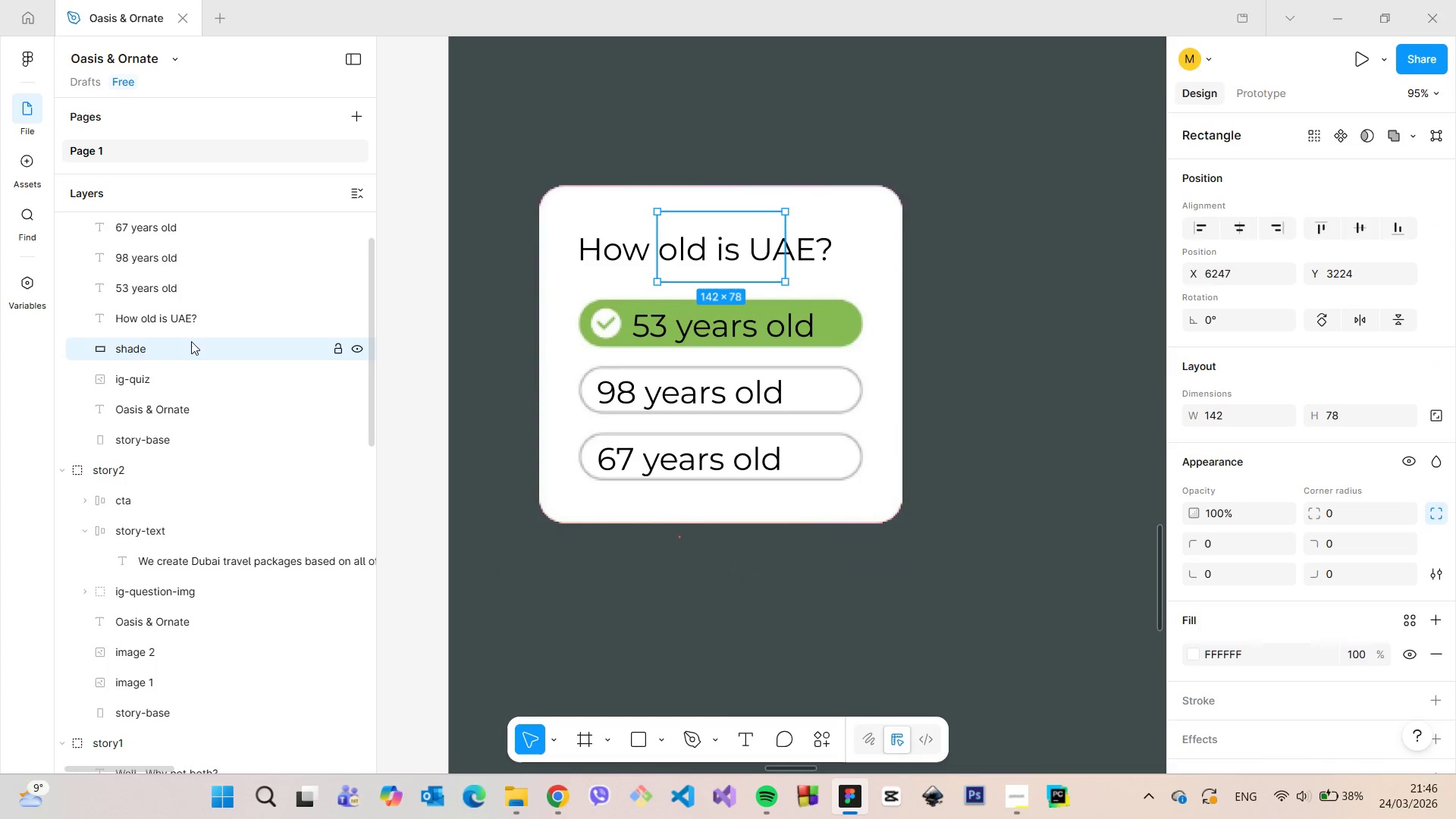 
hold_key(key=ShiftLeft, duration=0.38)
 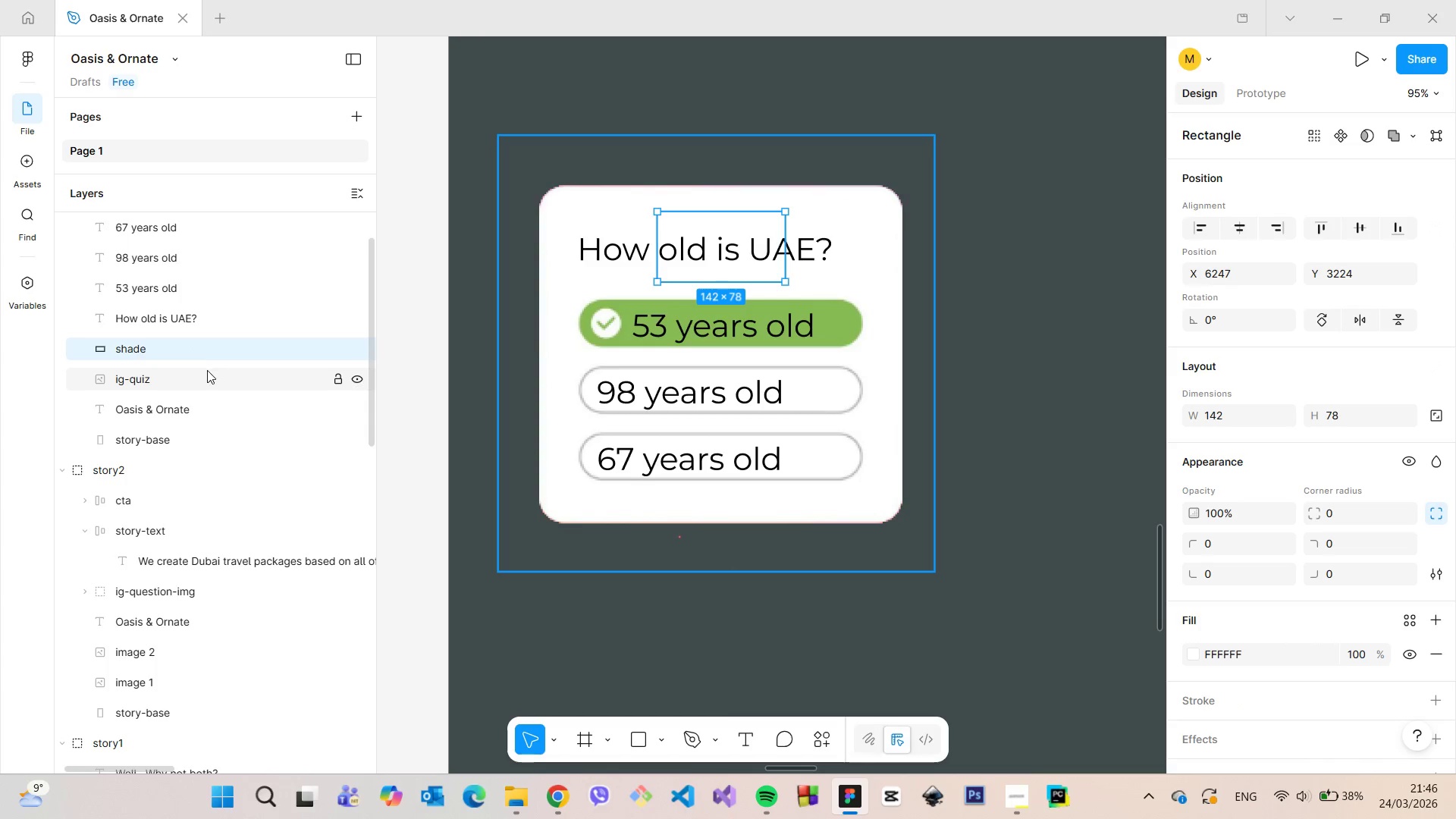 
hold_key(key=ShiftLeft, duration=2.48)
left_click([207, 371])
 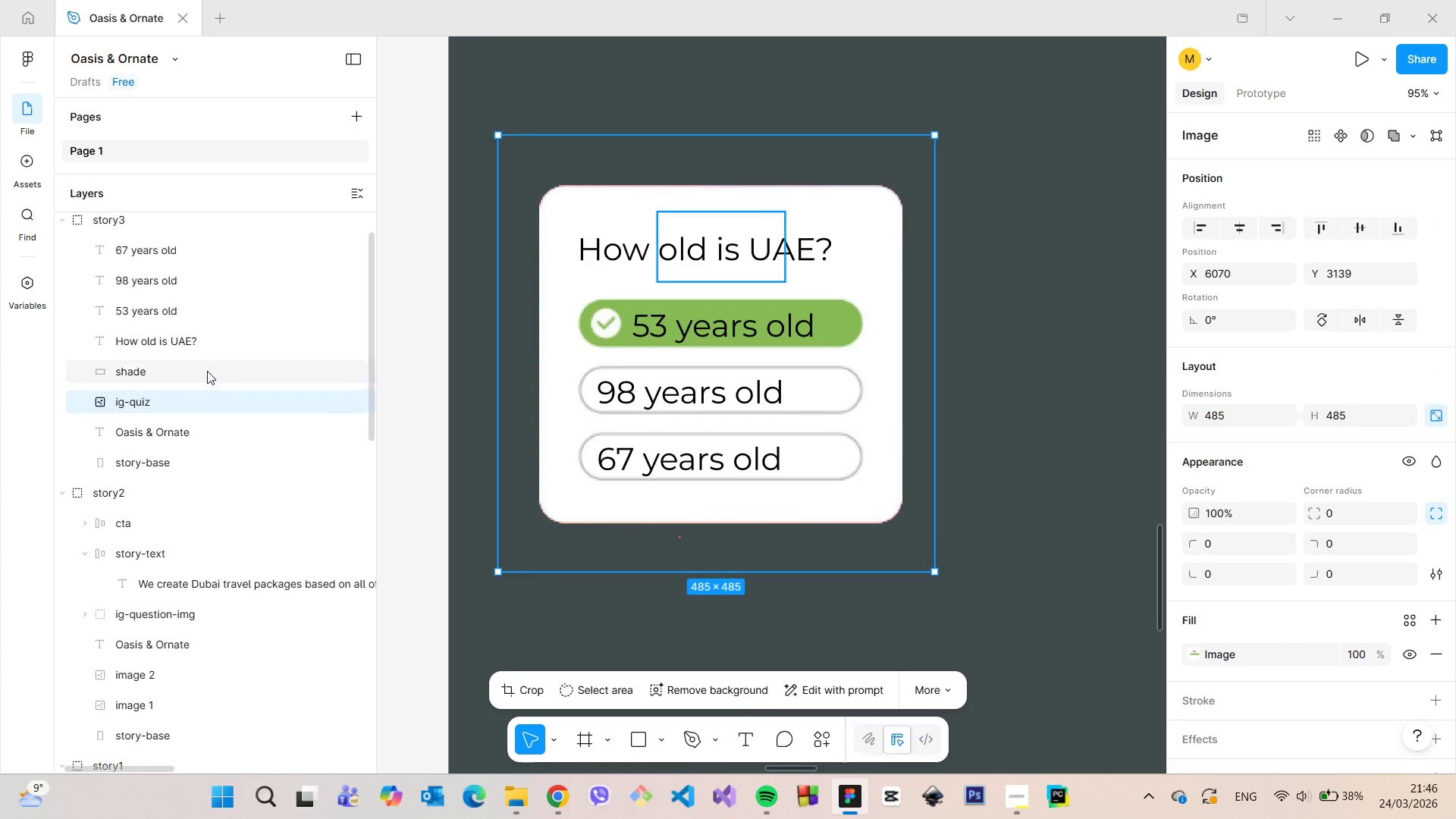 
scroll: coordinate [207, 371], scroll_direction: up, amount: 2.0
 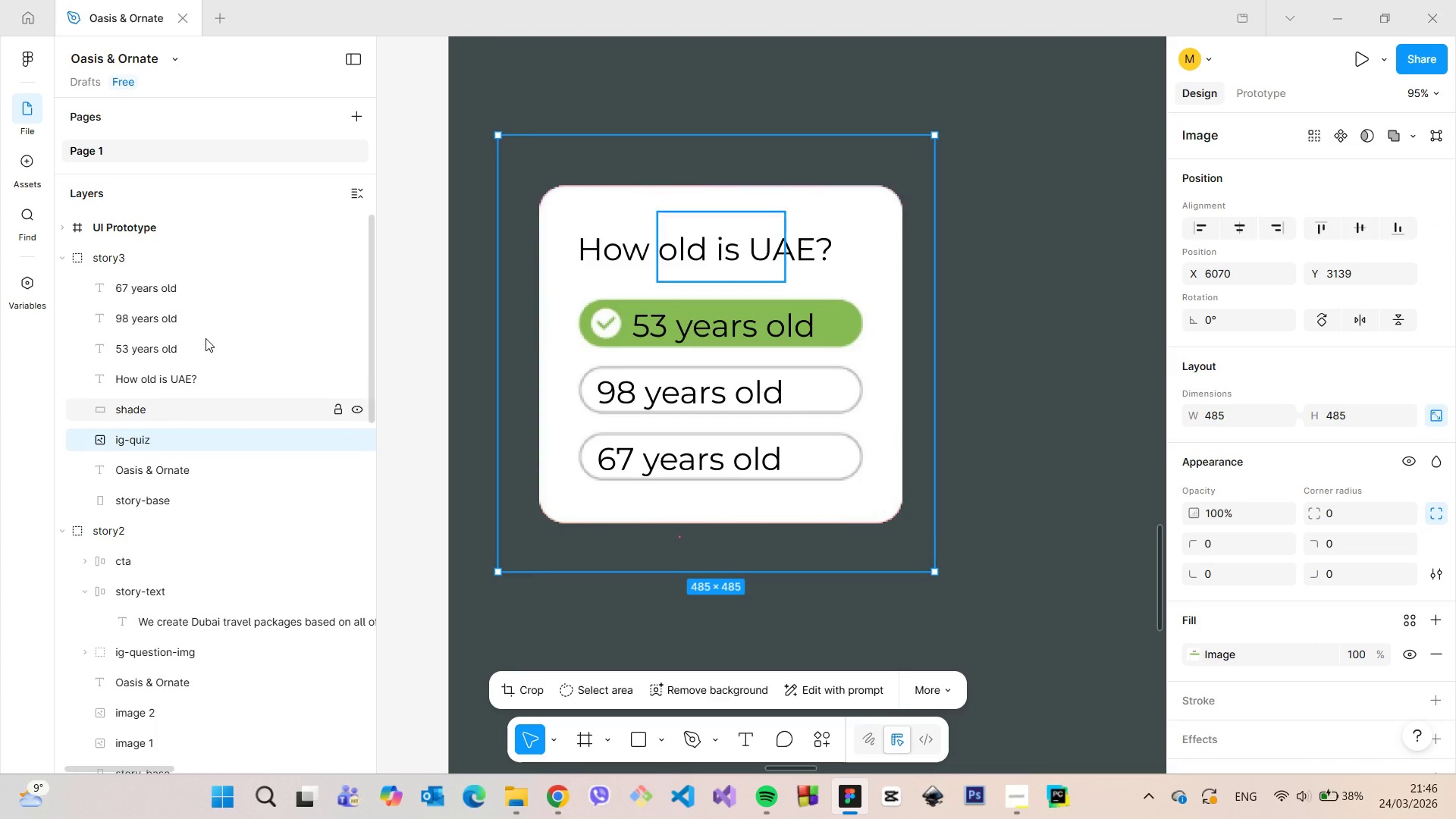 
hold_key(key=ShiftLeft, duration=0.91)
left_click([190, 293])
 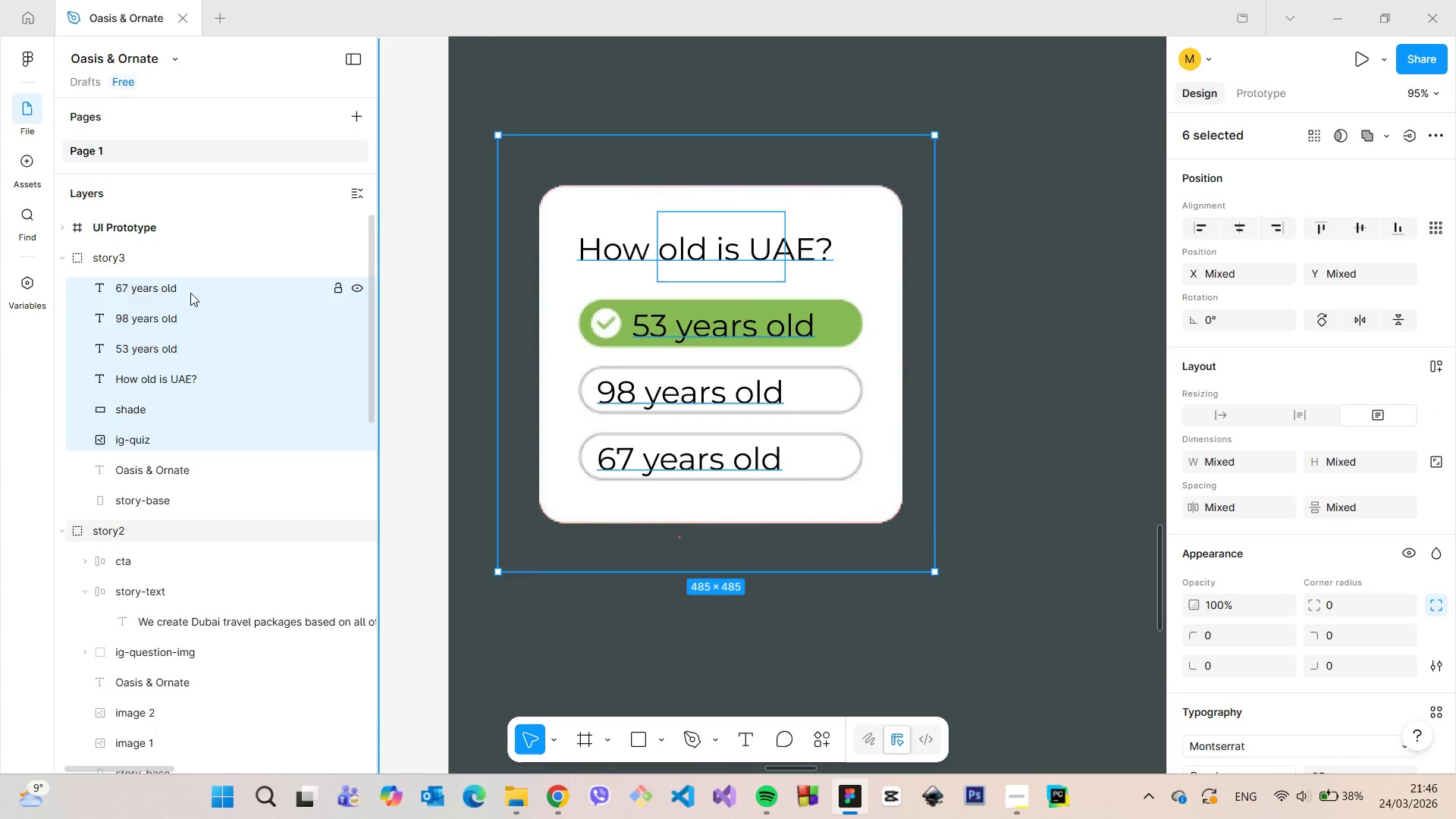 
right_click([190, 293])
 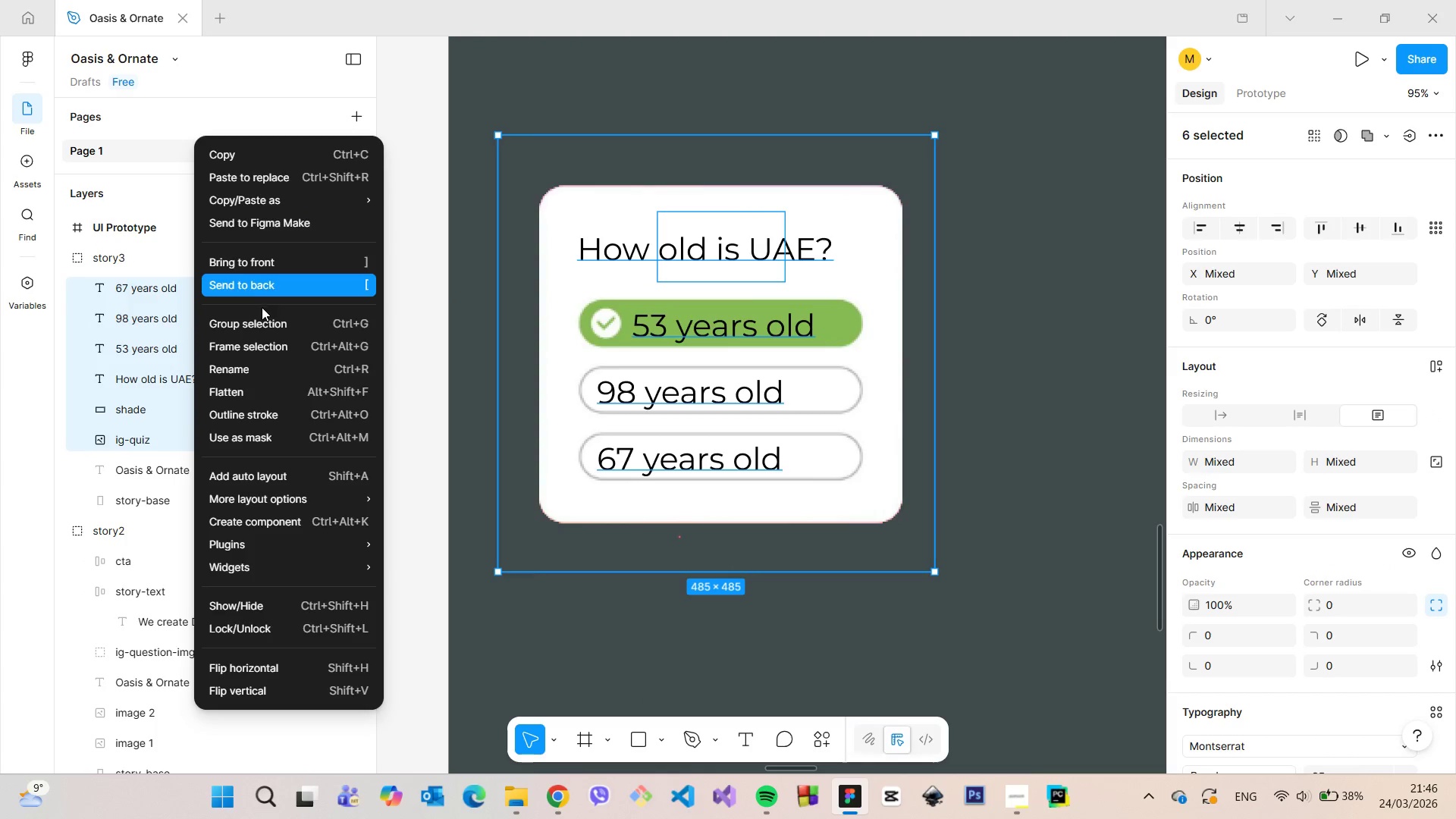 
left_click([261, 314])
 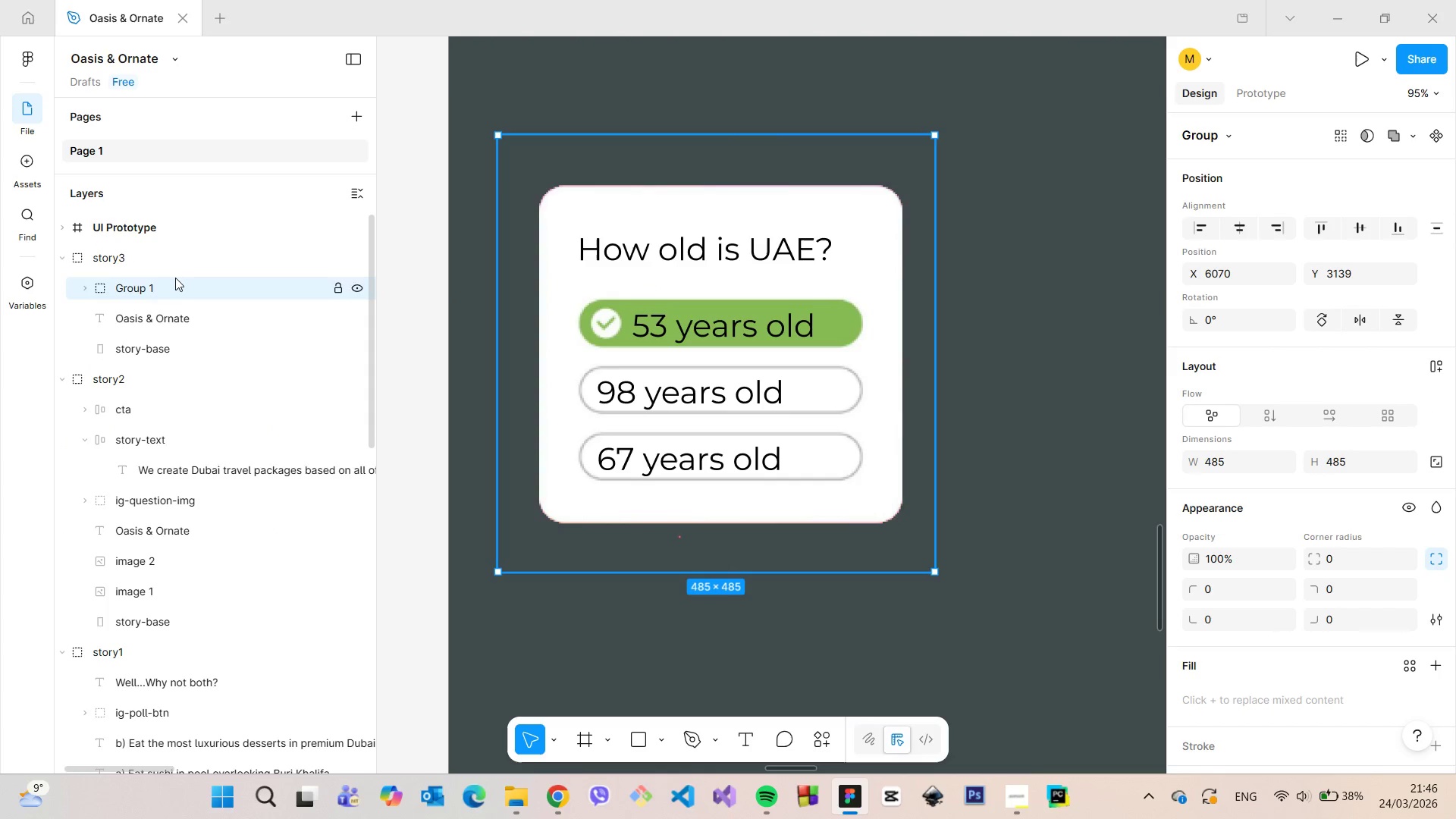 
double_click([175, 278])
 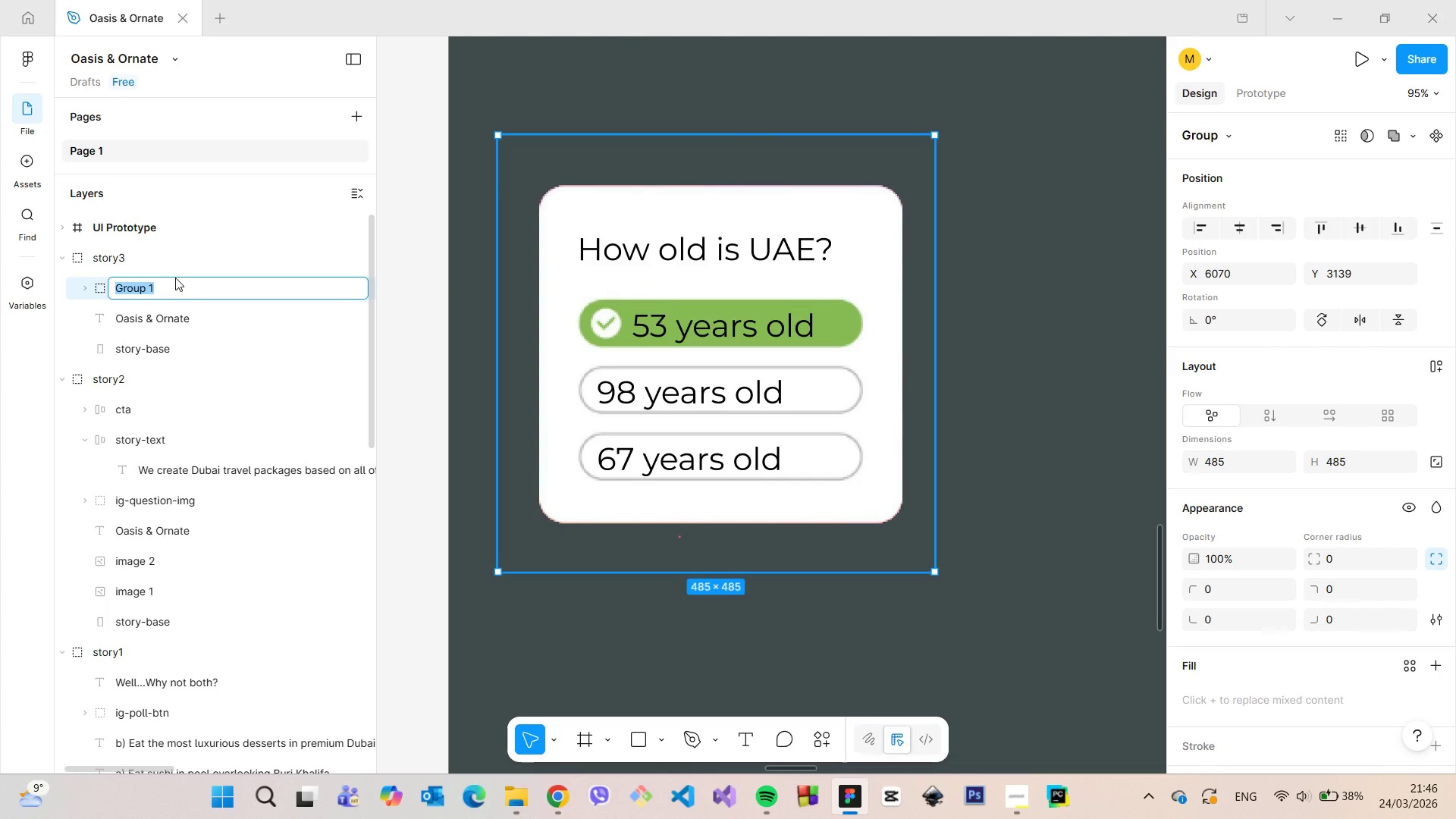 
type(ig0)
key(Backspace)
type(=)
key(Backspace)
type(-quiz)
 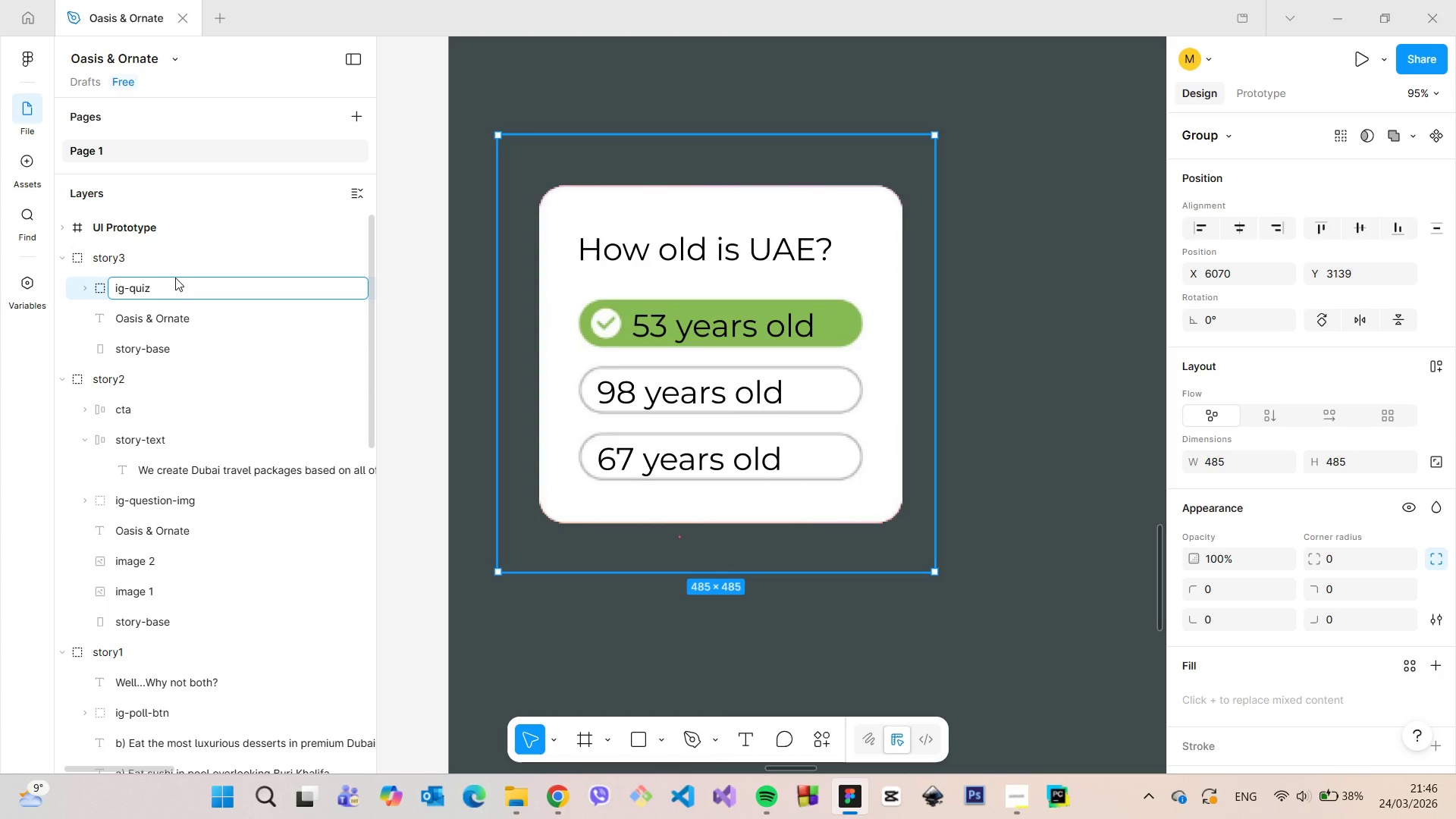 
key(Enter)
 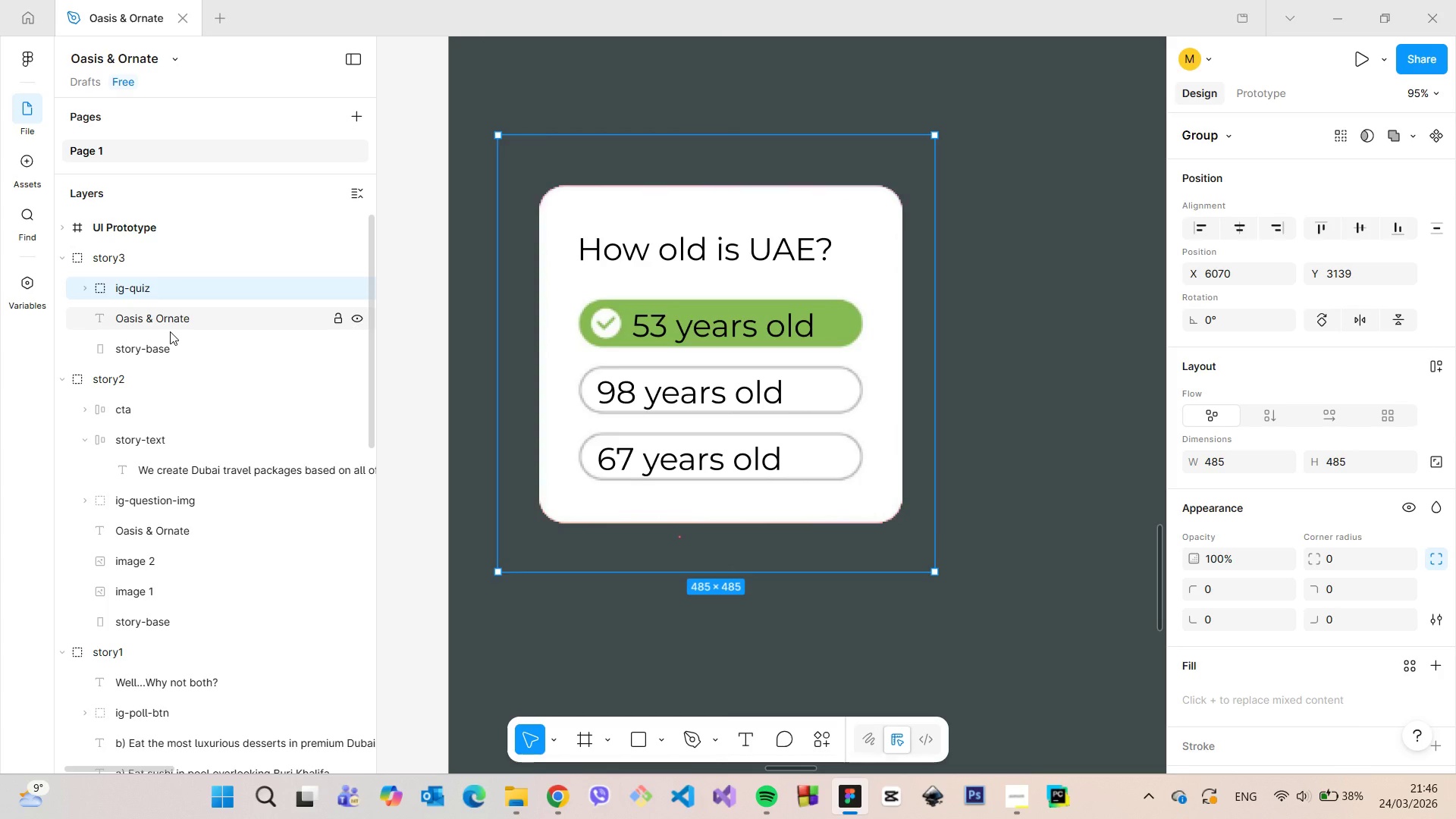 
scroll: coordinate [797, 312], scroll_direction: down, amount: 9.0
 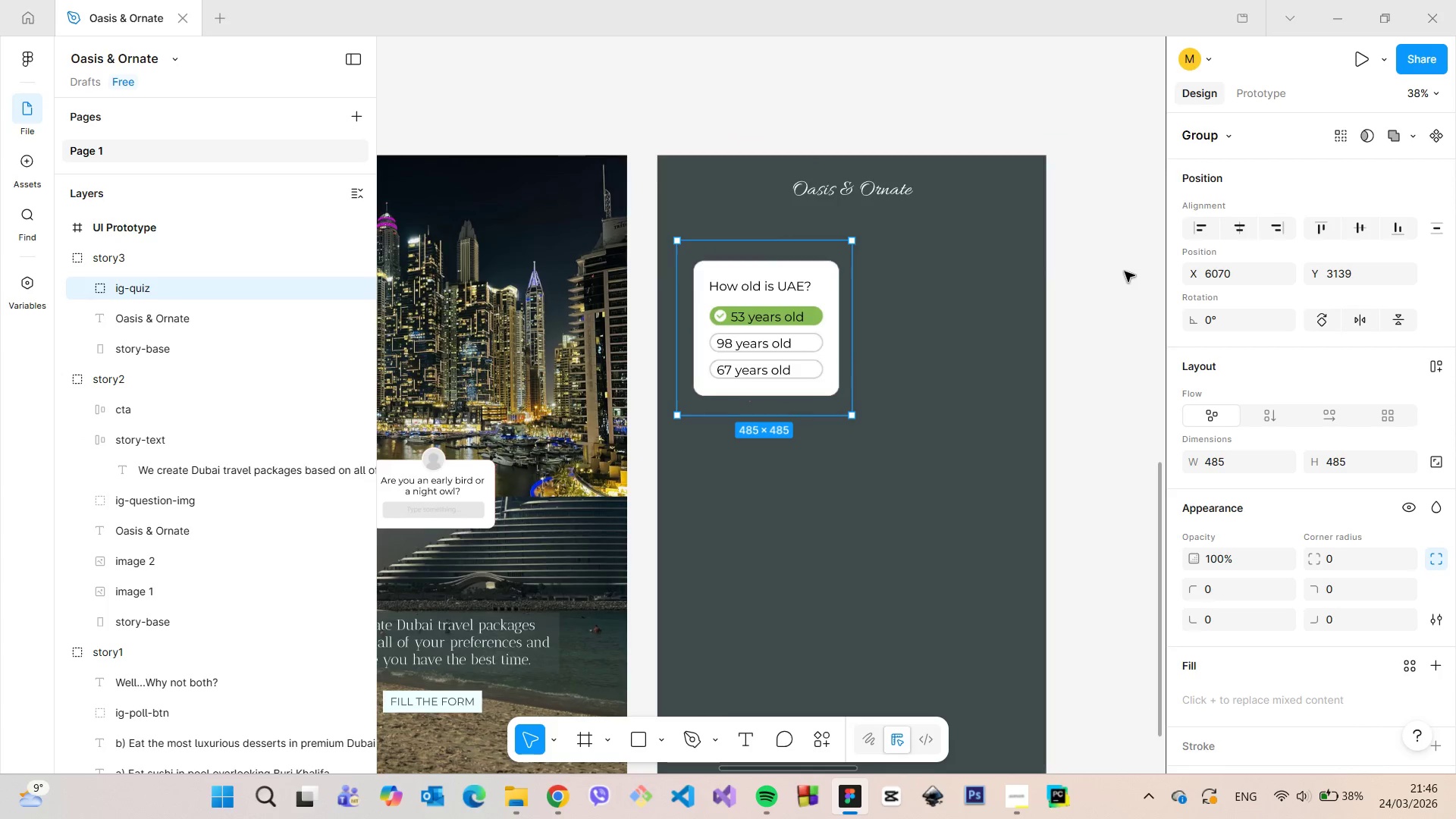 
left_click([1125, 271])
 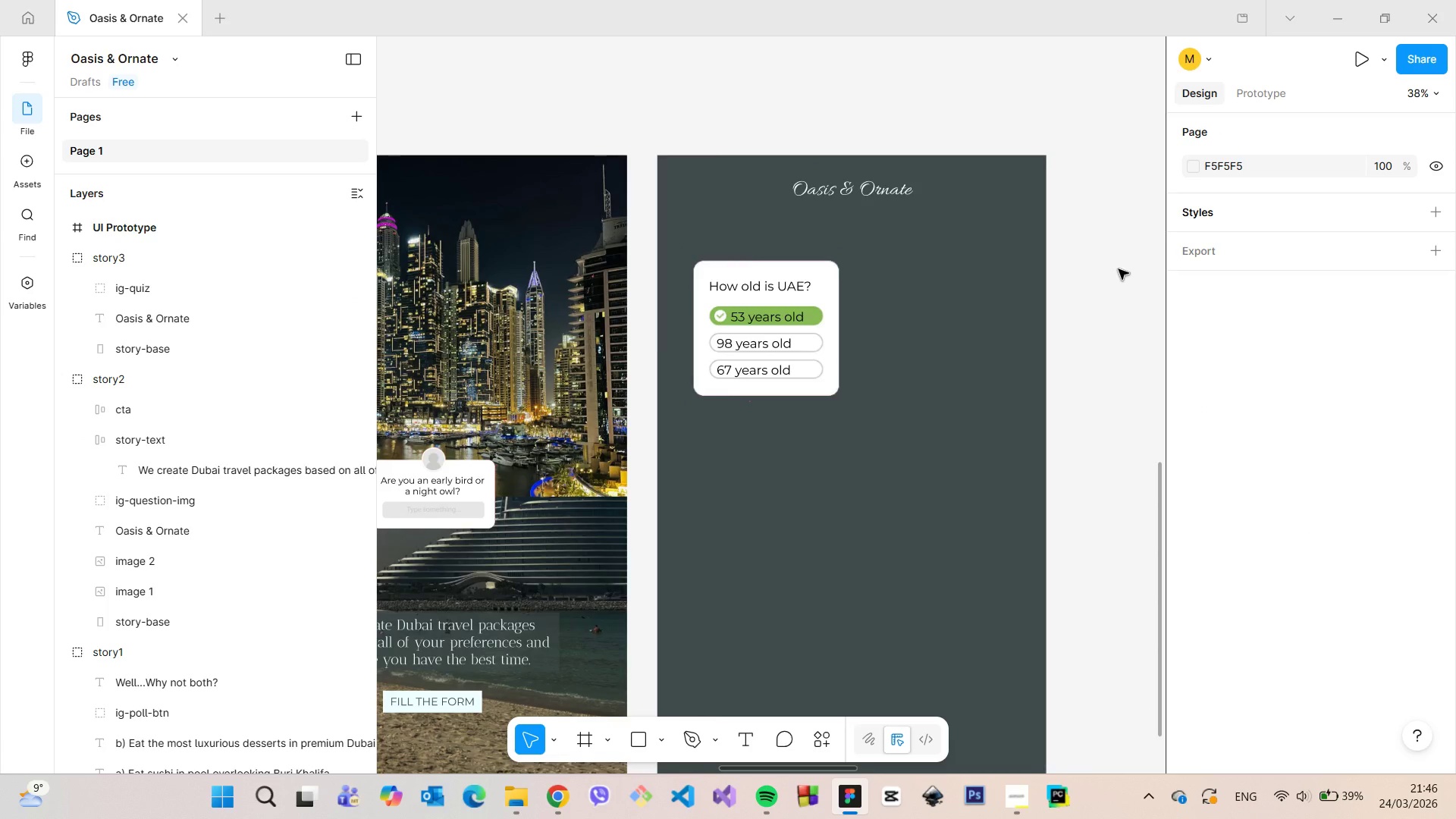 
scroll: coordinate [1119, 269], scroll_direction: down, amount: 7.0
 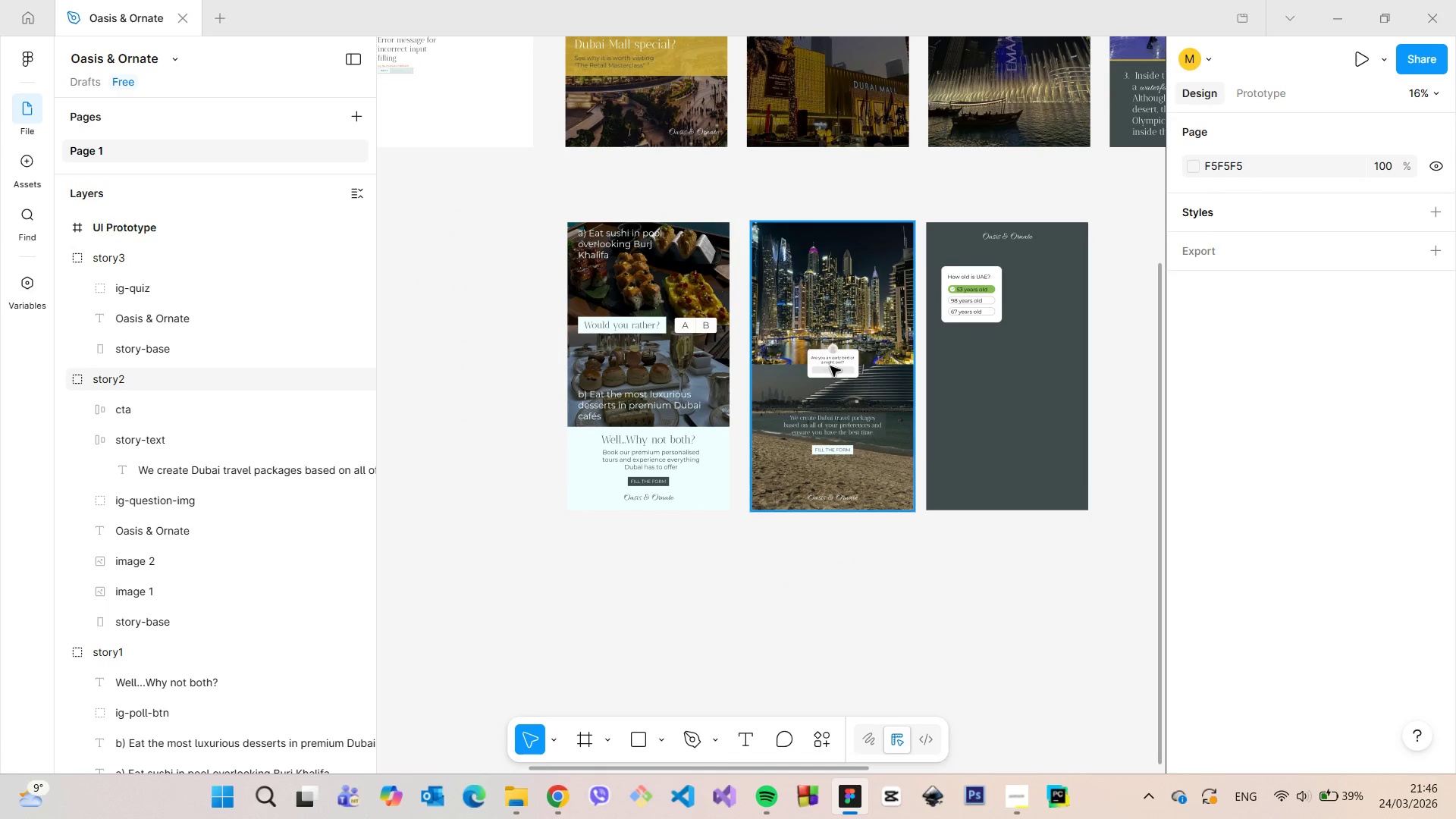 
wait(5.41)
 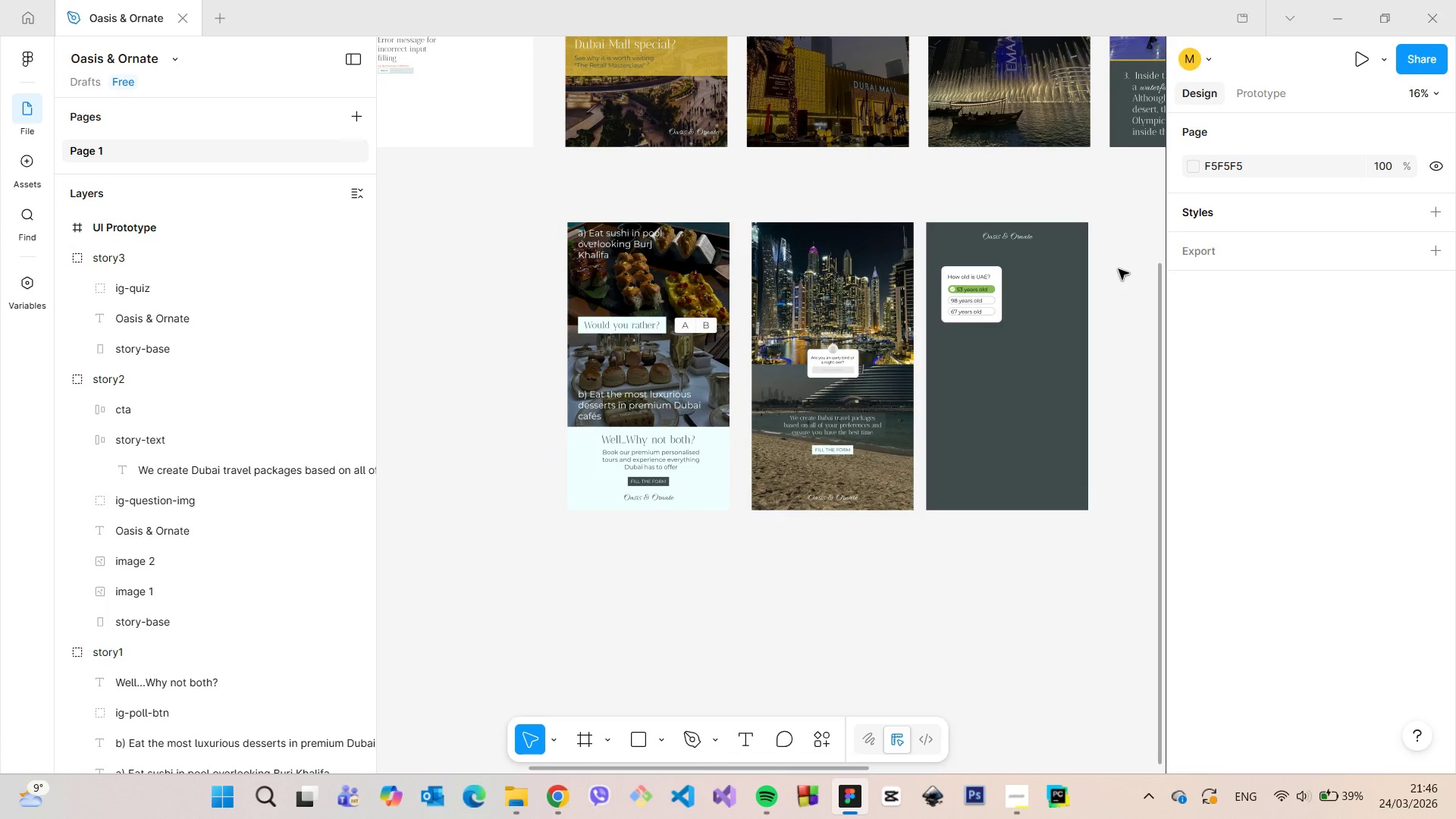 
left_click([529, 786])
 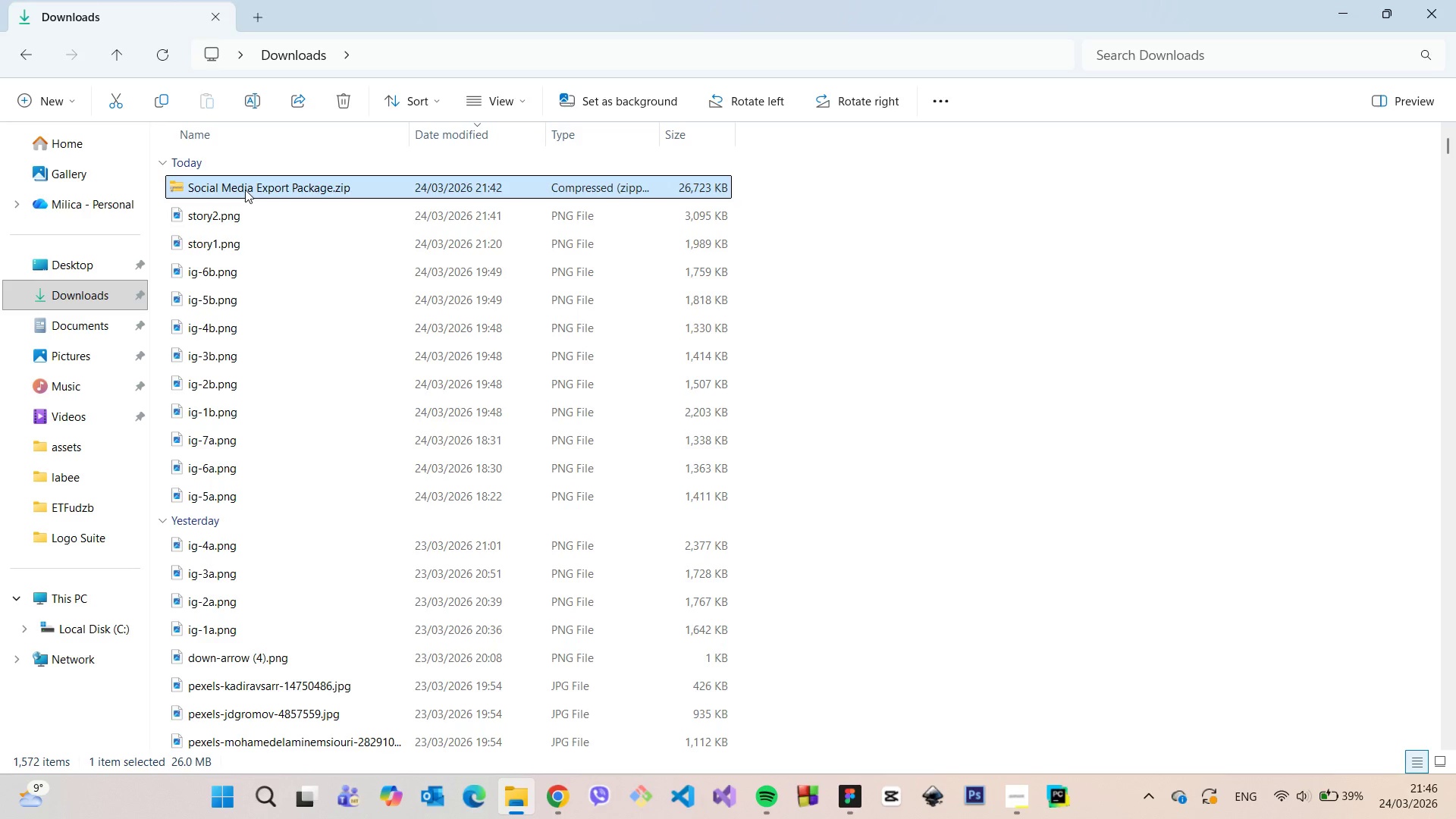 
double_click([245, 190])
 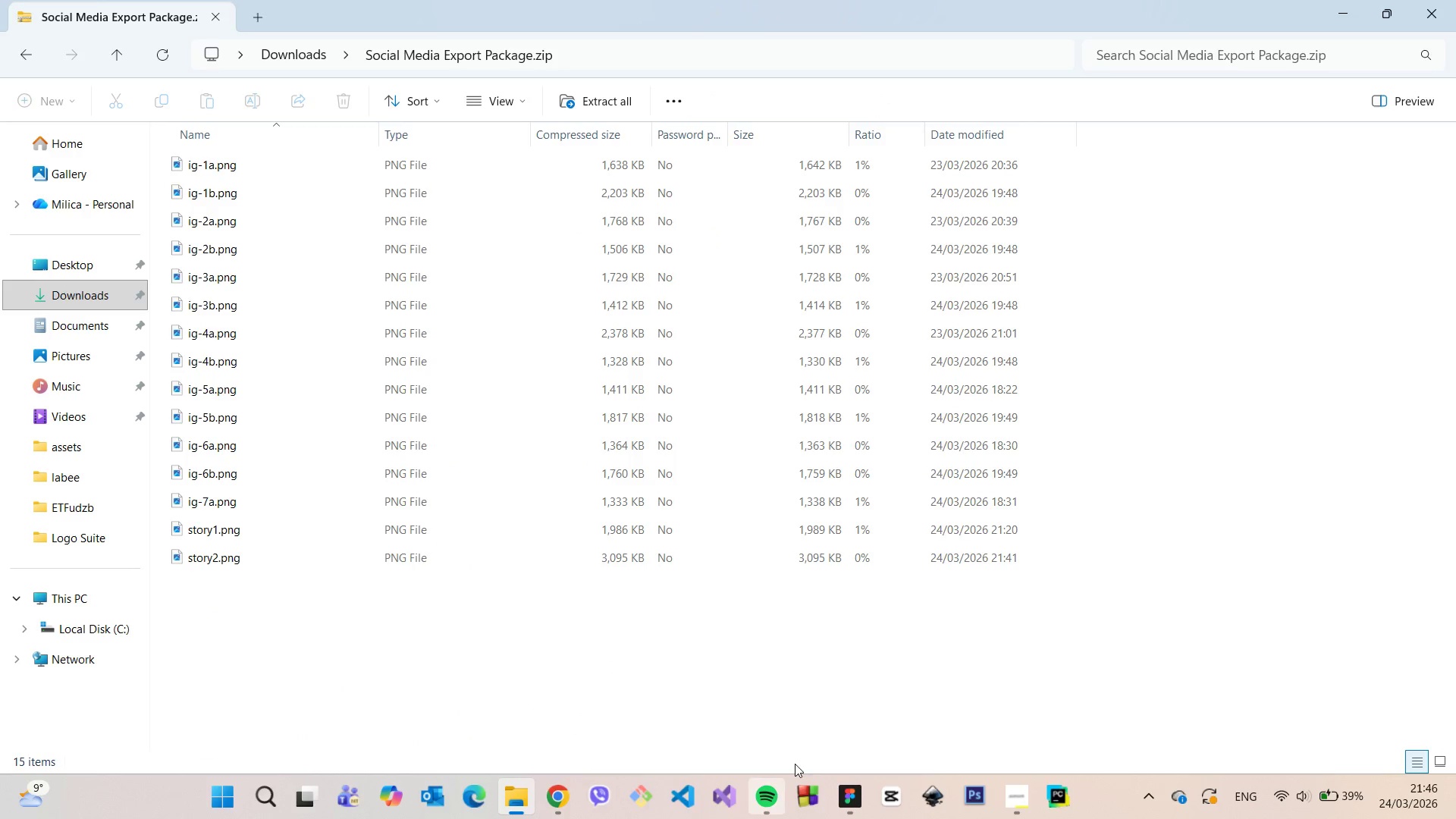 
left_click([857, 795])
 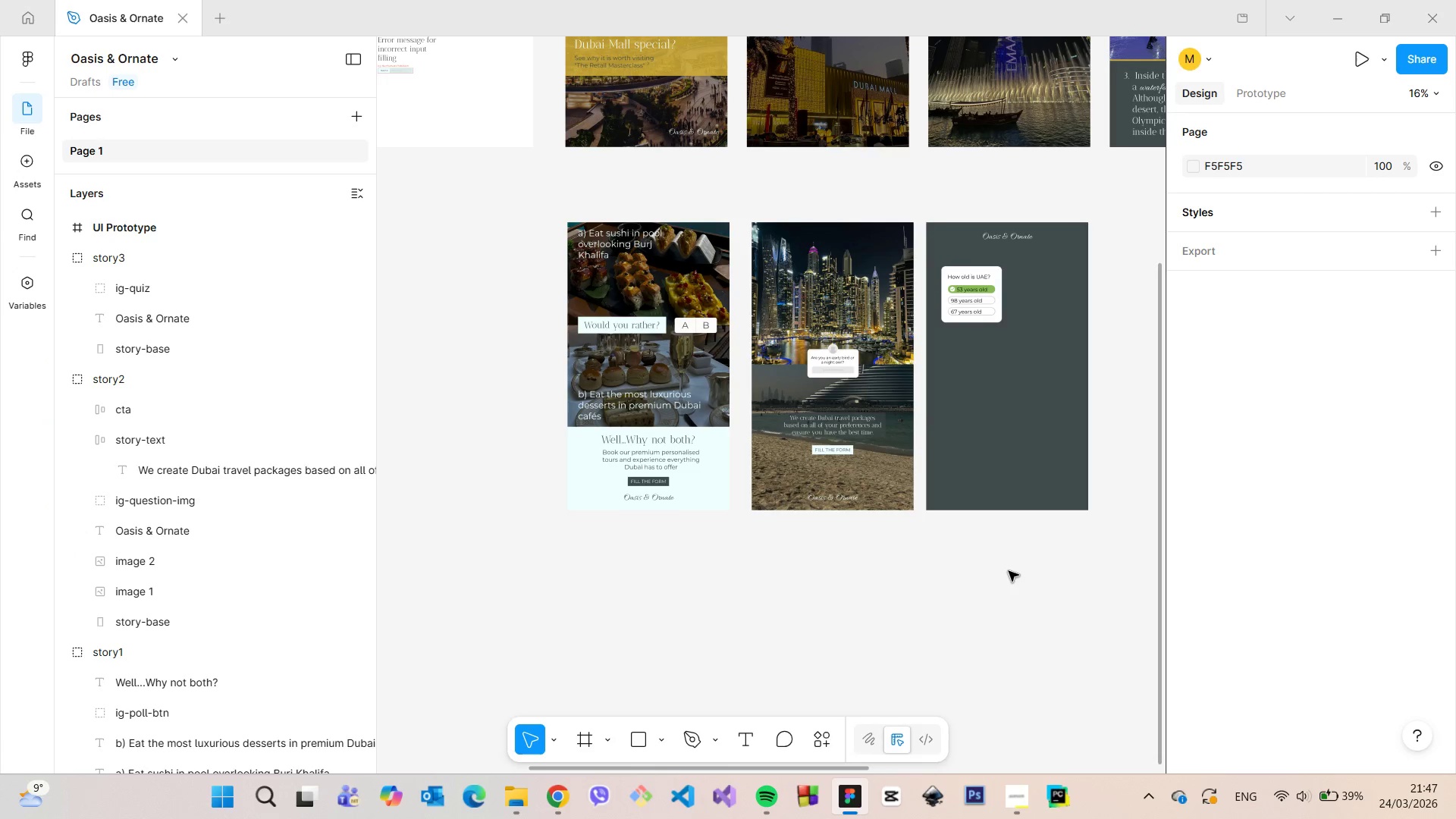 
left_click([1009, 571])
 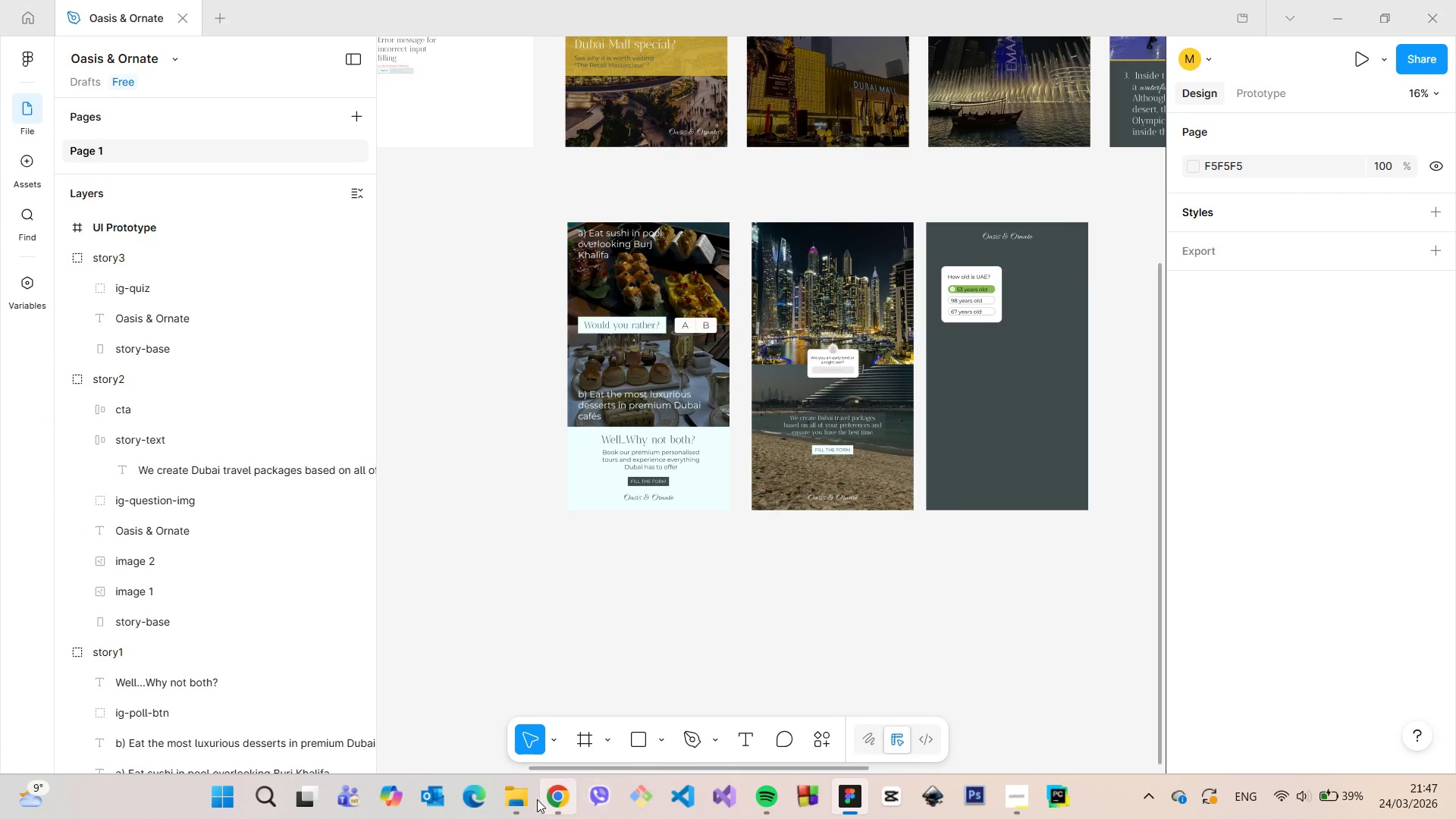 
left_click([554, 800])
 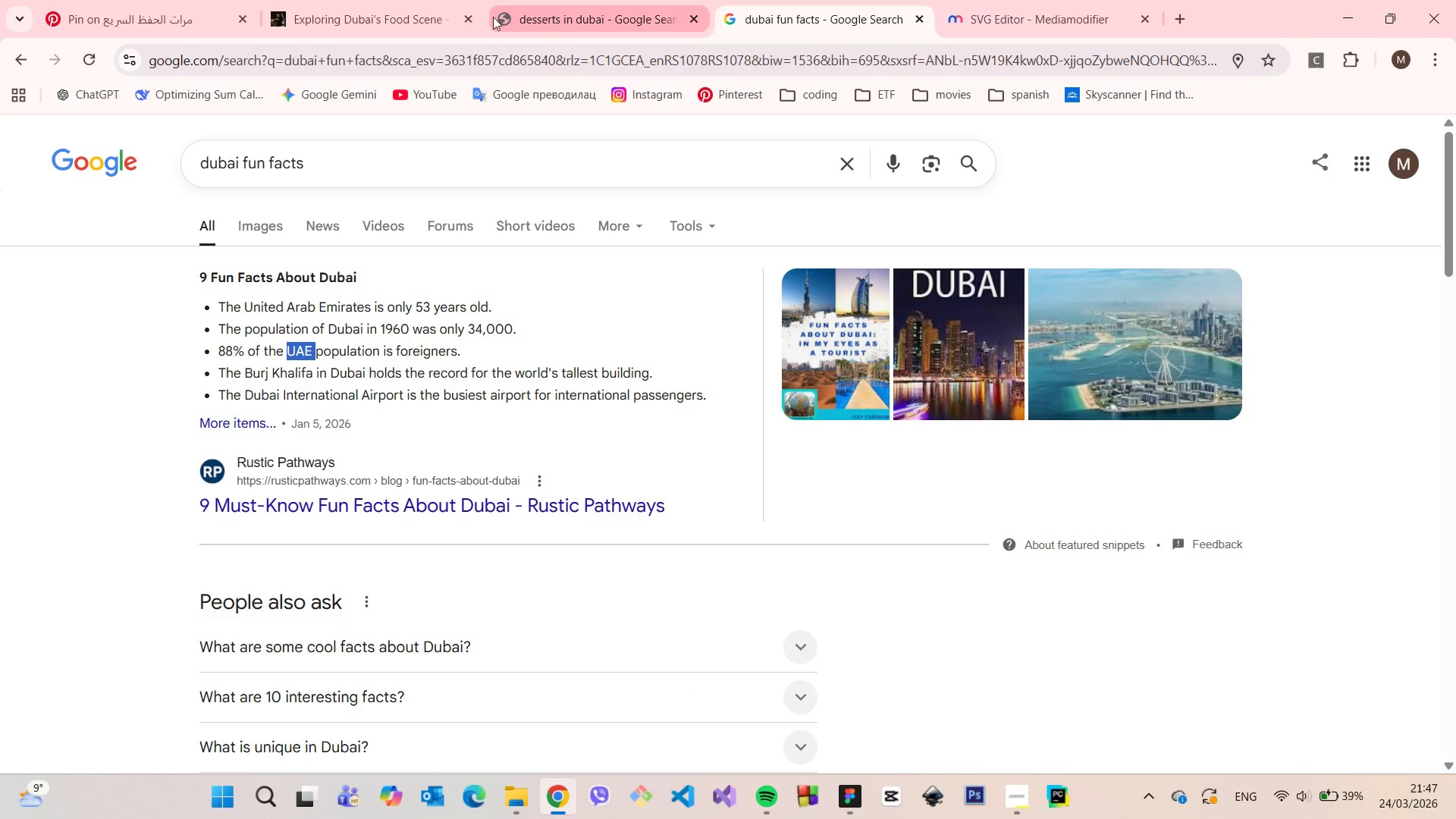 
left_click([210, 0])
 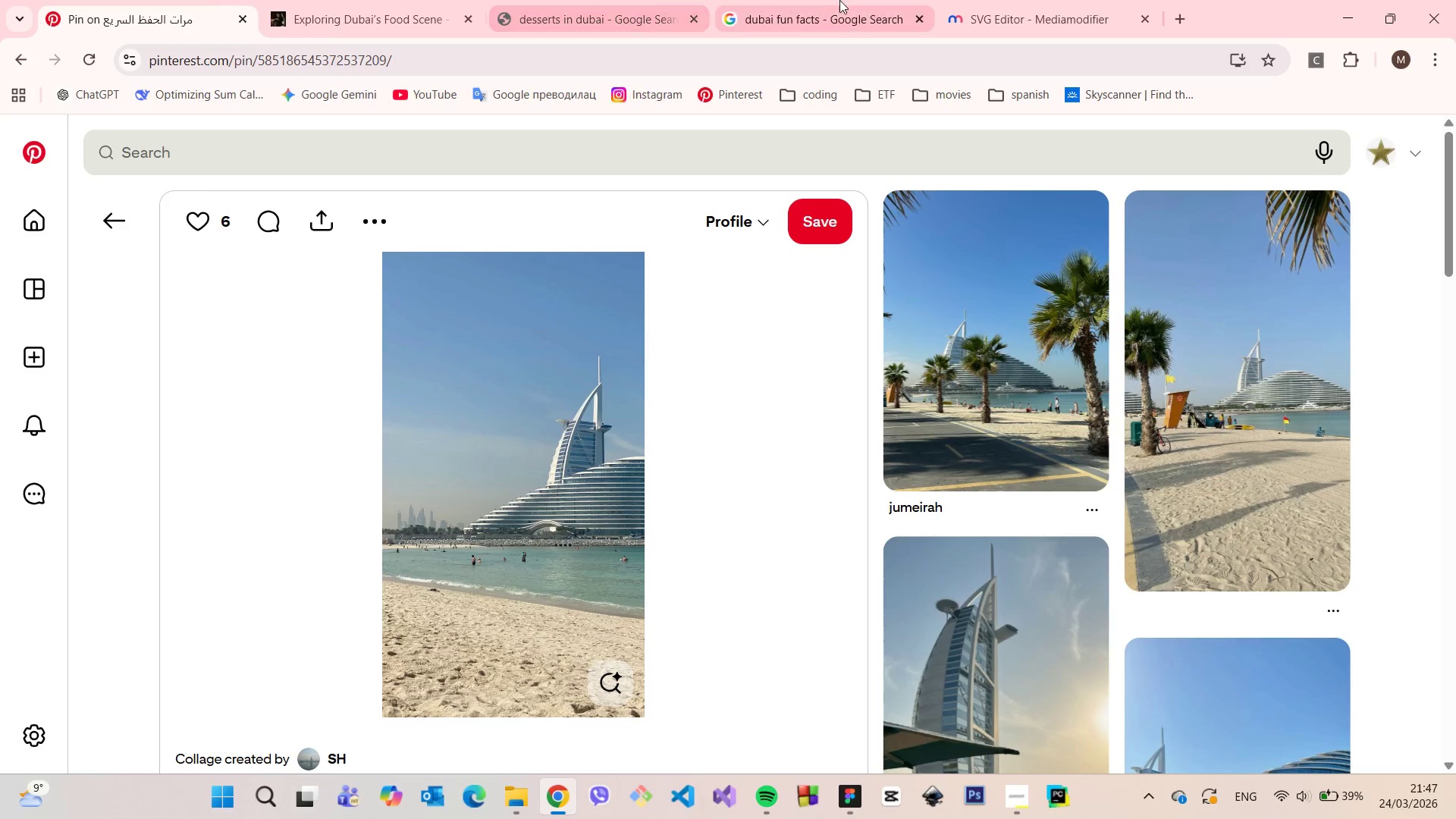 
left_click([843, 0])
 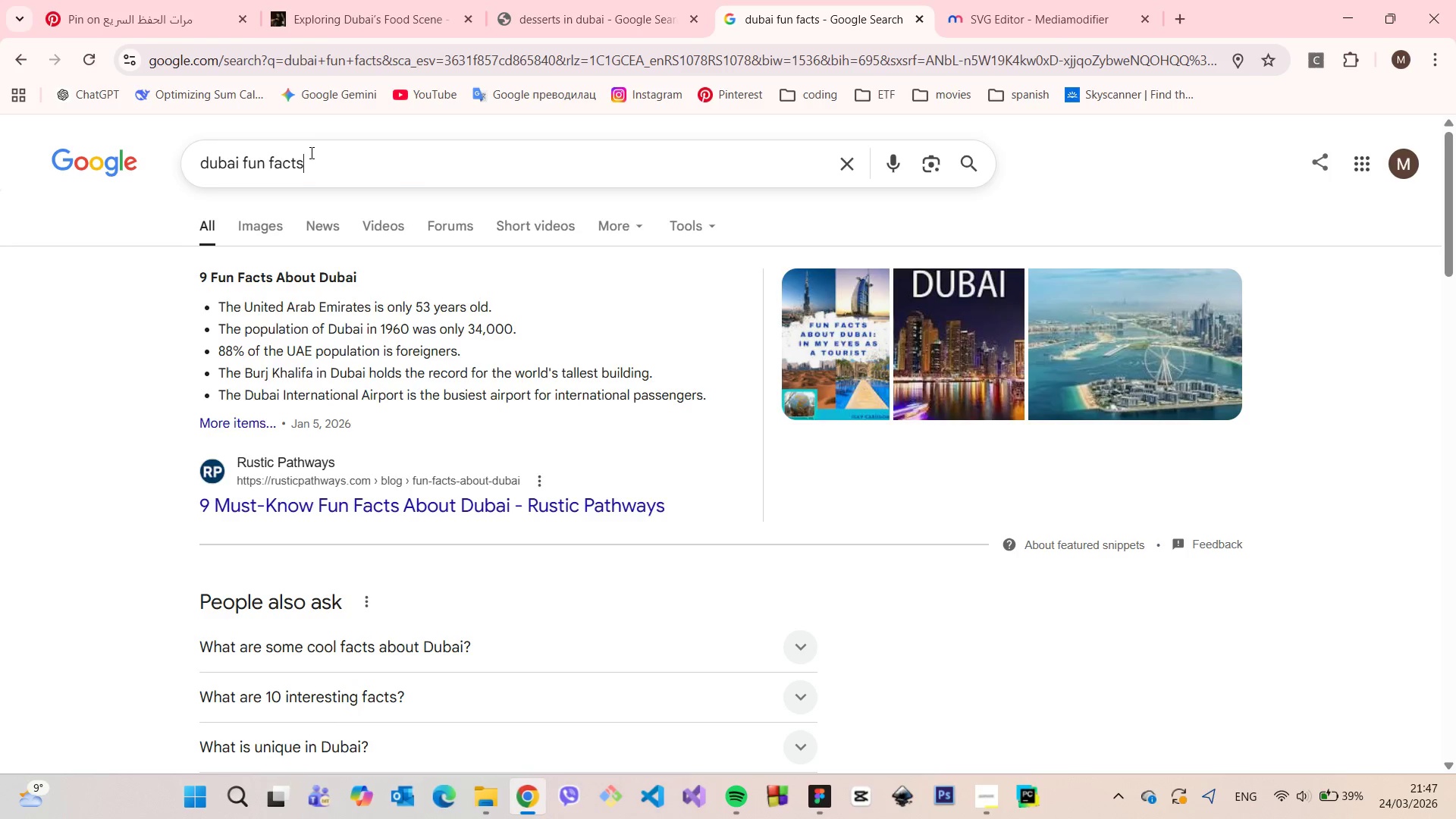 
double_click([310, 152])
 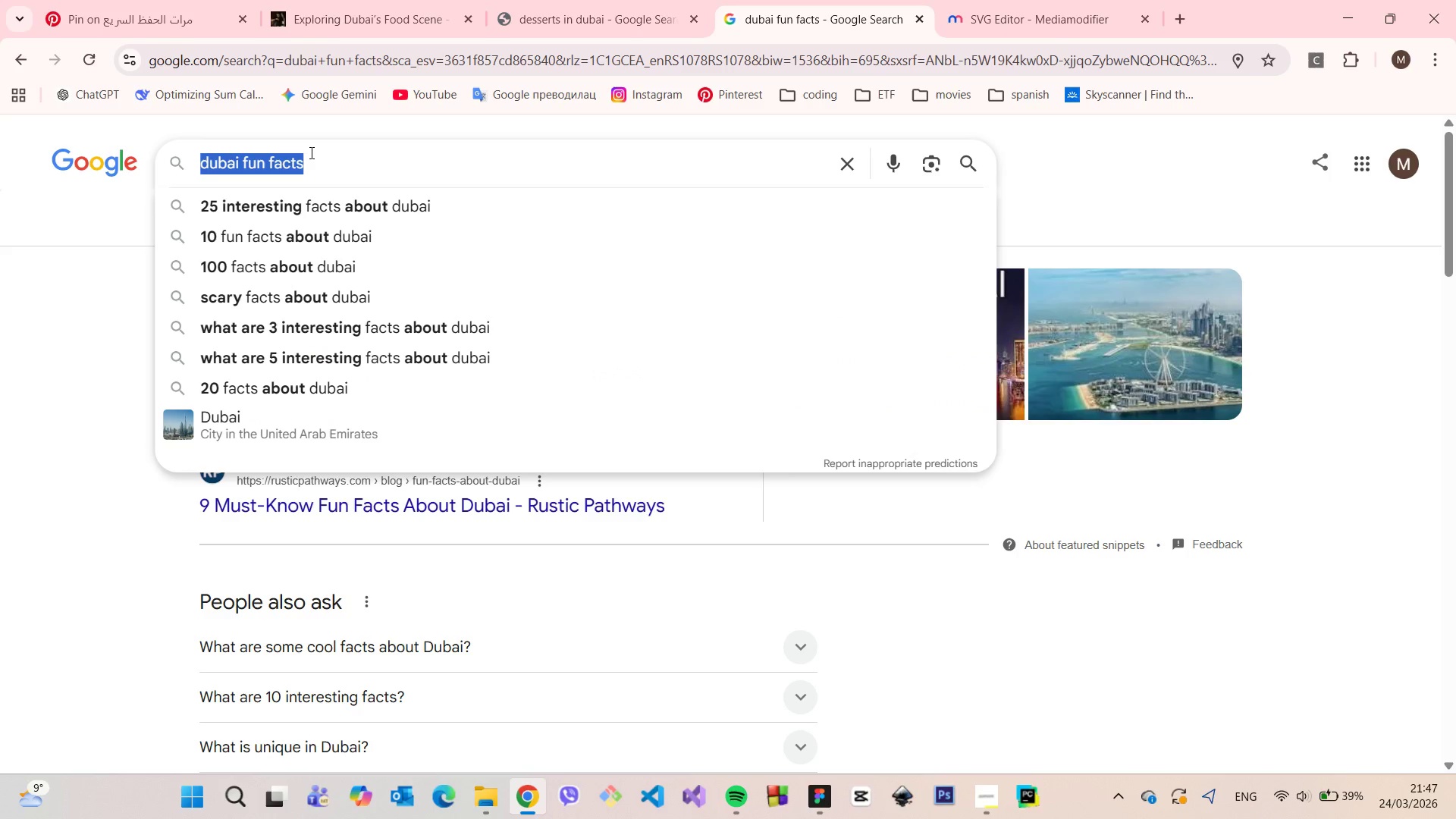 
triple_click([310, 152])
 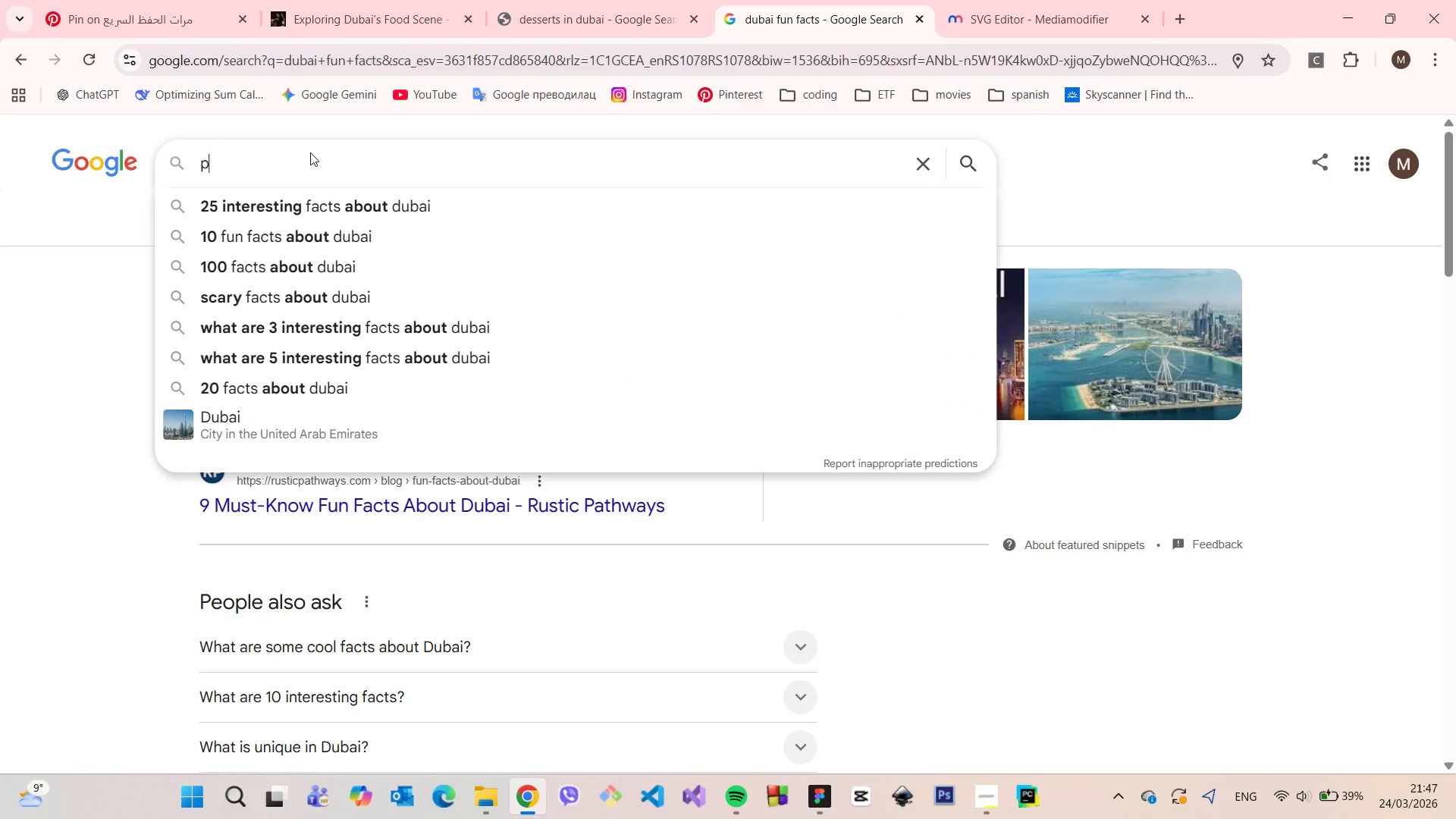 
type([ContextMenu]pe)
 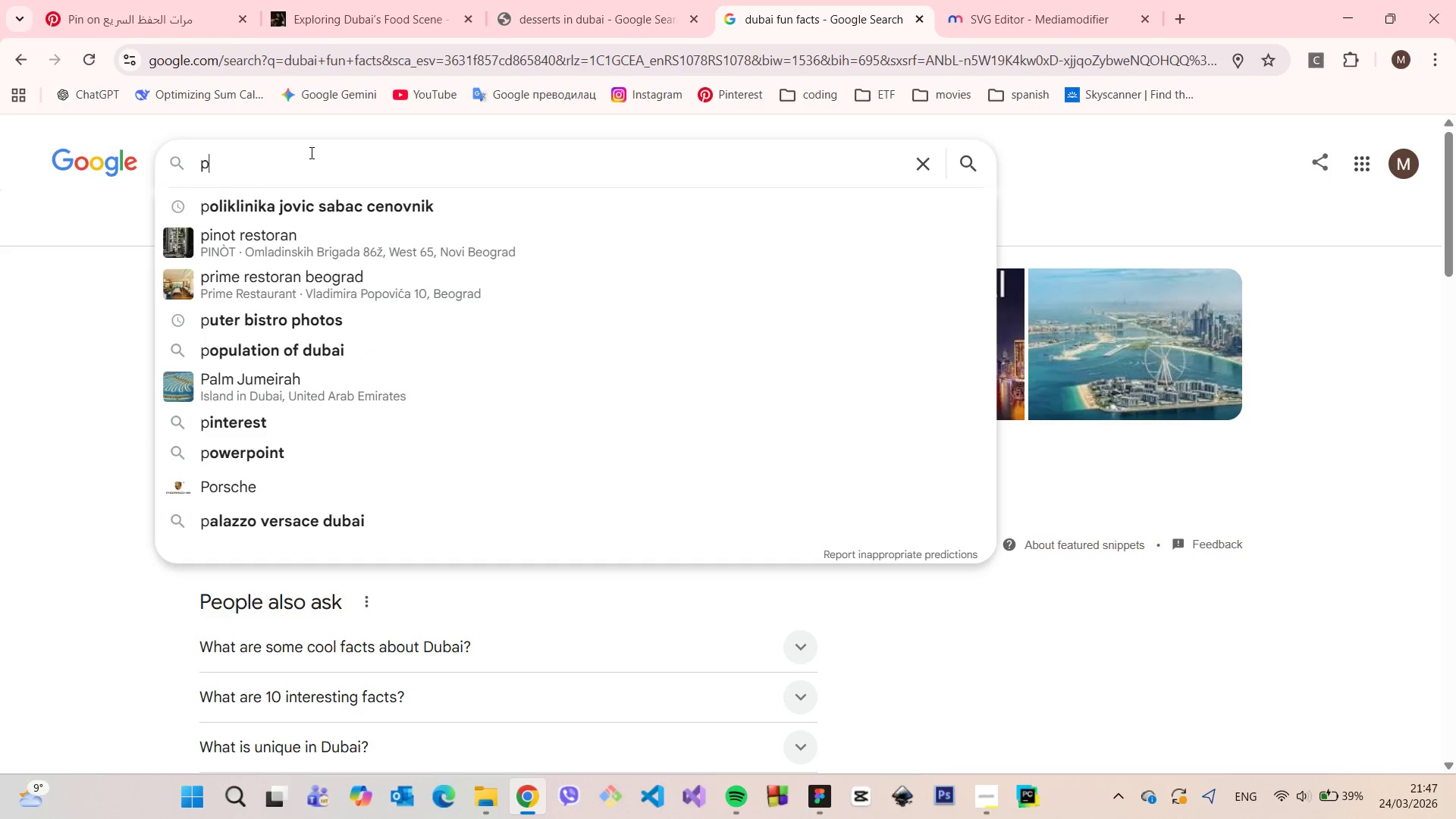 
key(Meta+MetaLeft)
 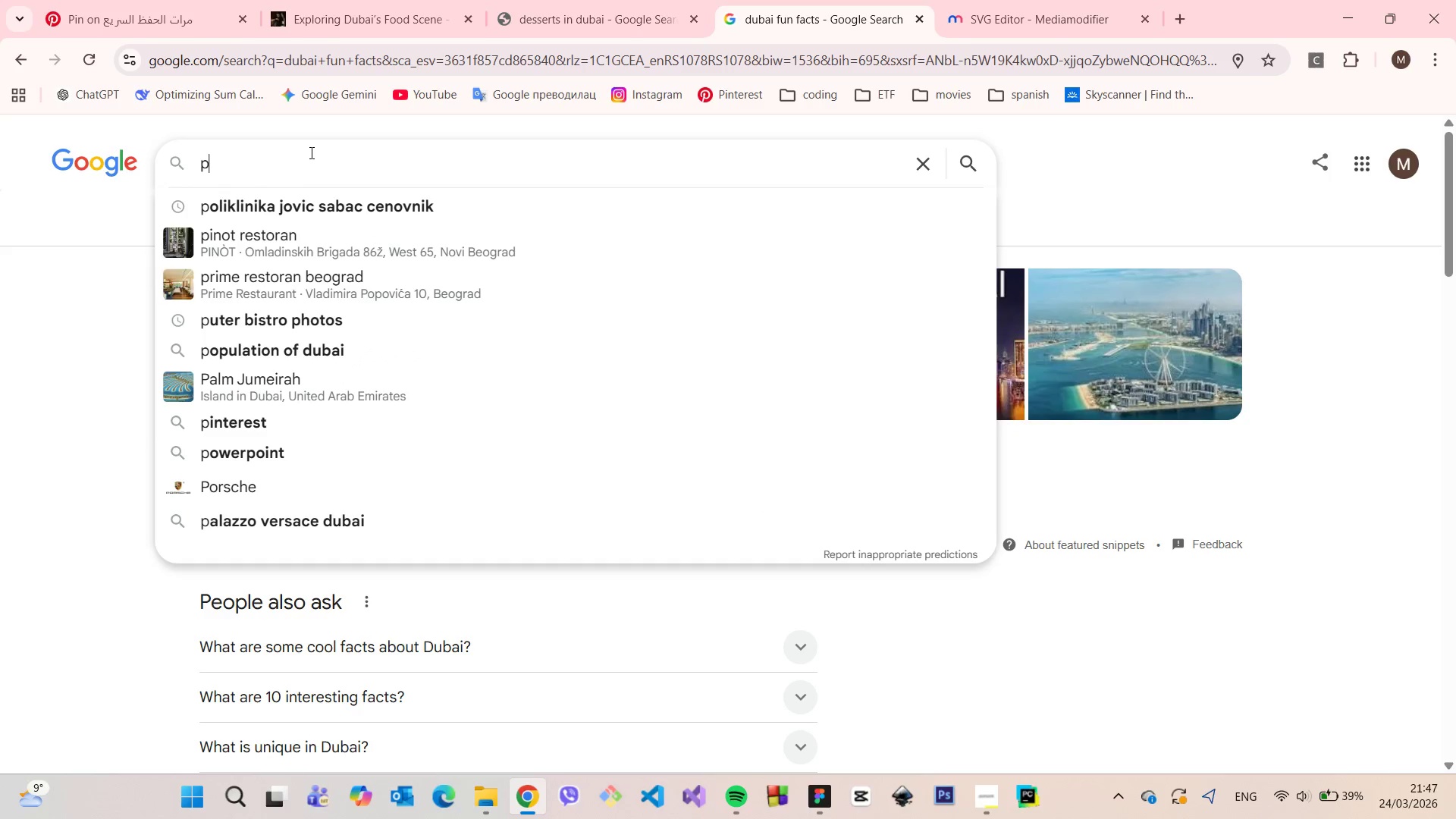 
type(xels)
 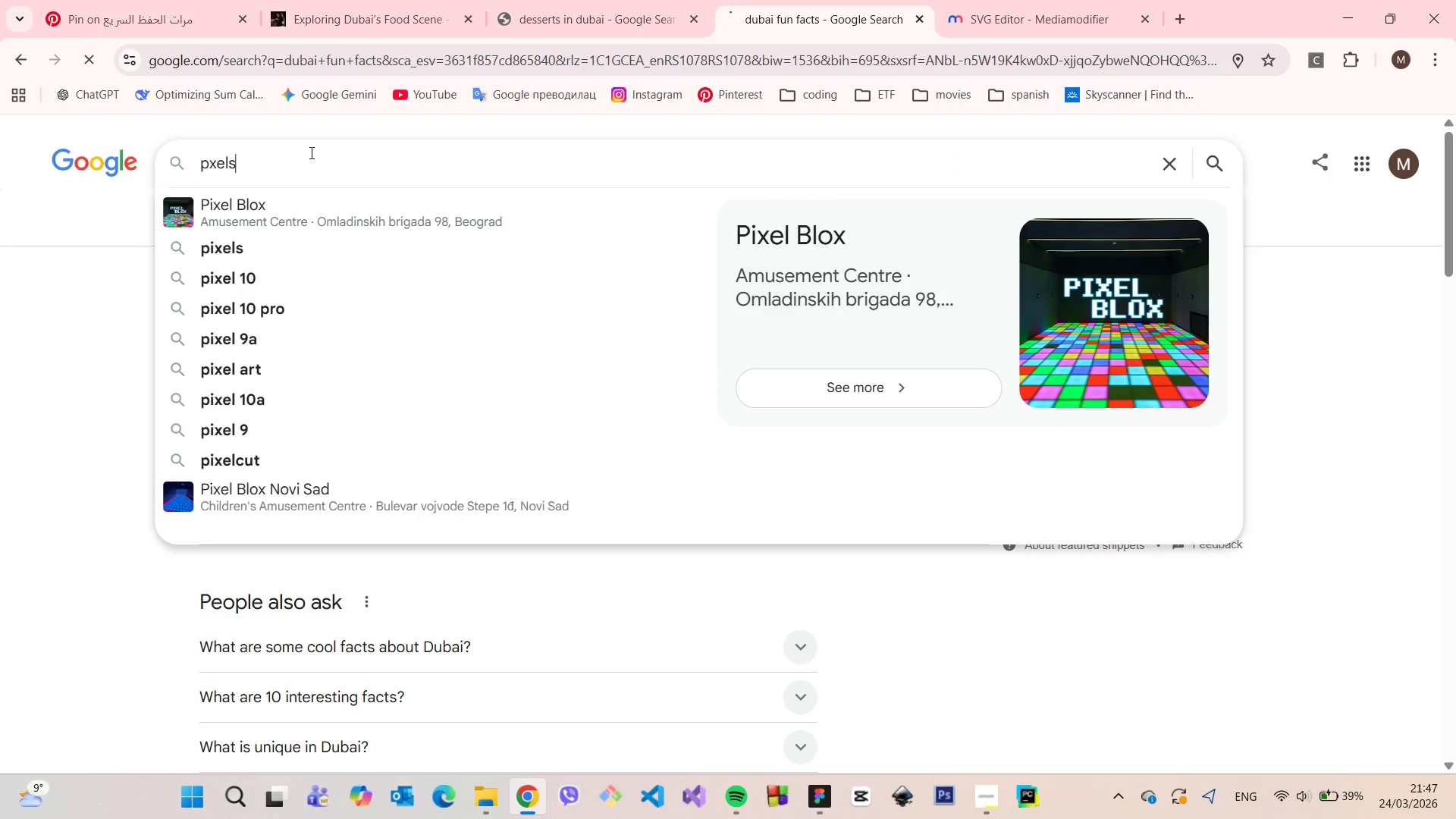 
key(Enter)
 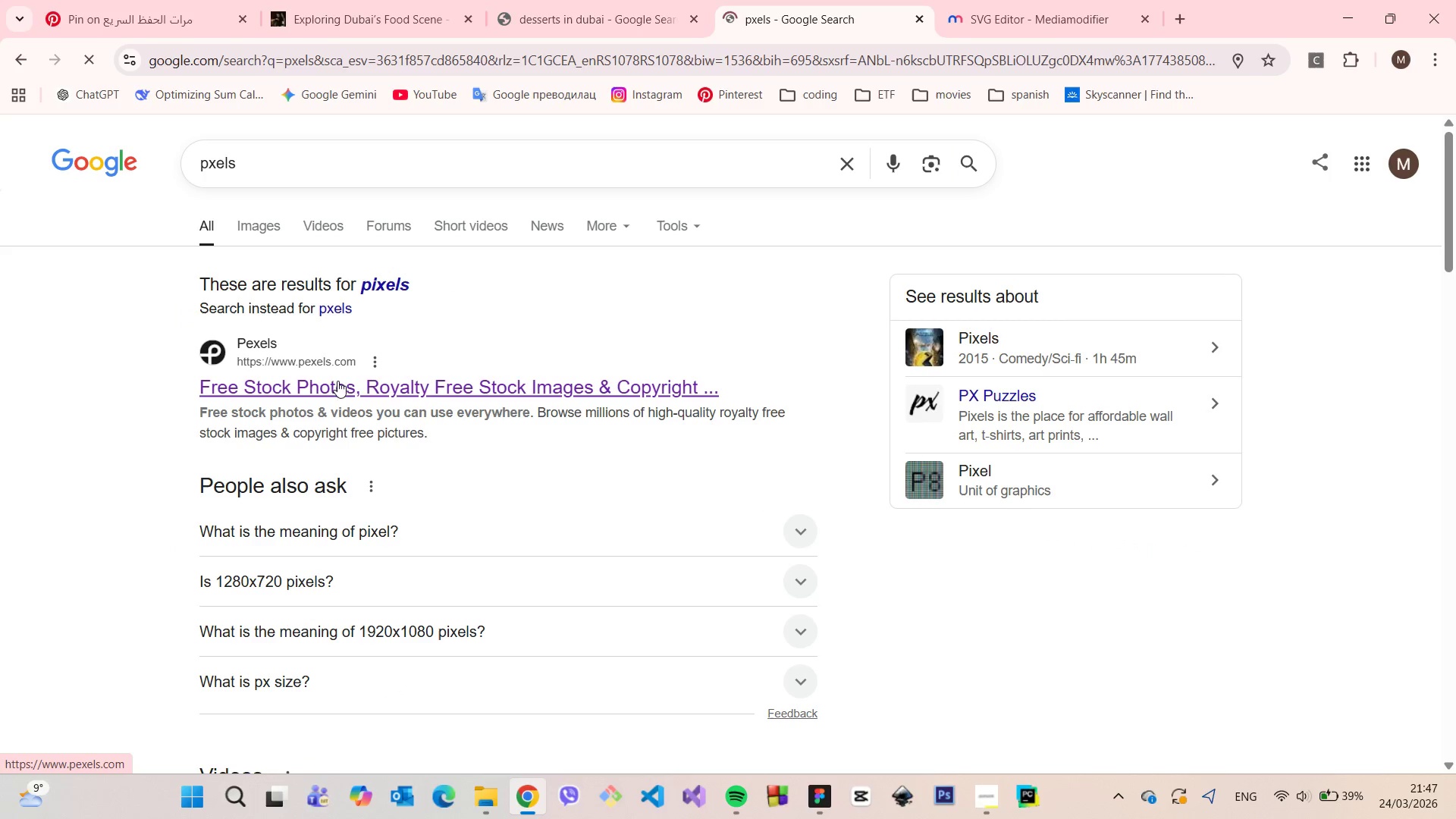 
left_click([331, 383])
 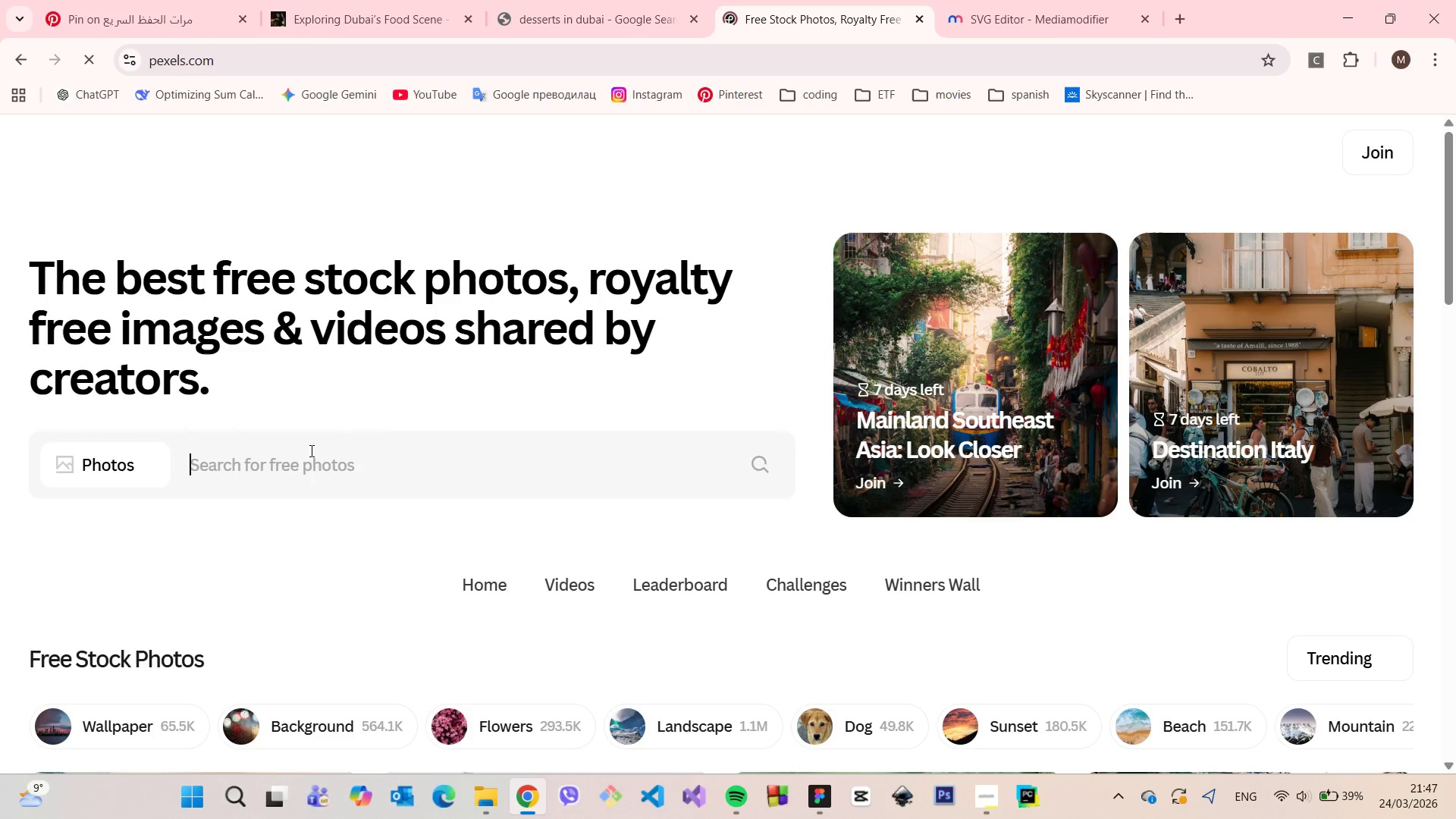 
left_click([297, 477])
 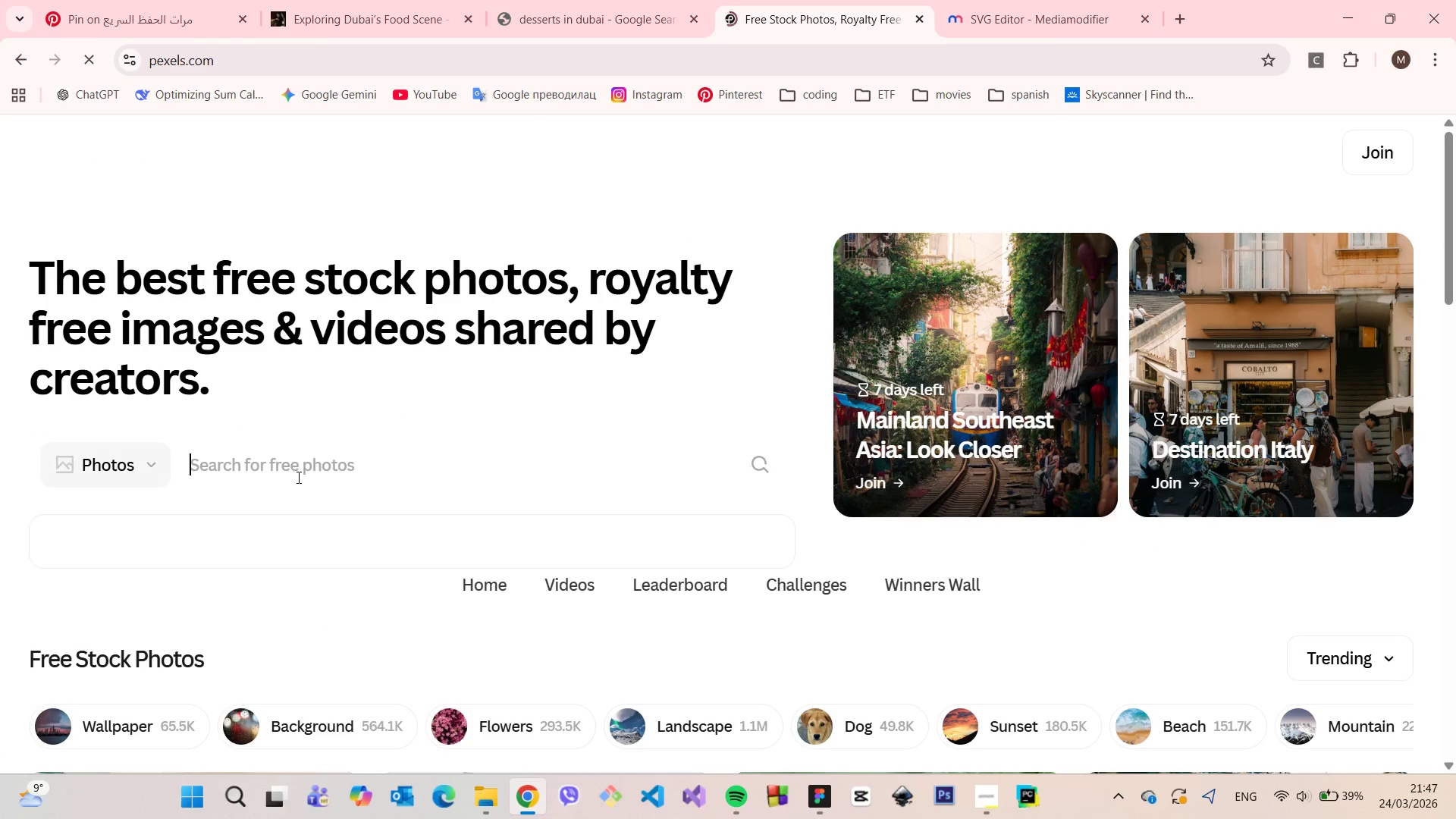 
type(dubai)
 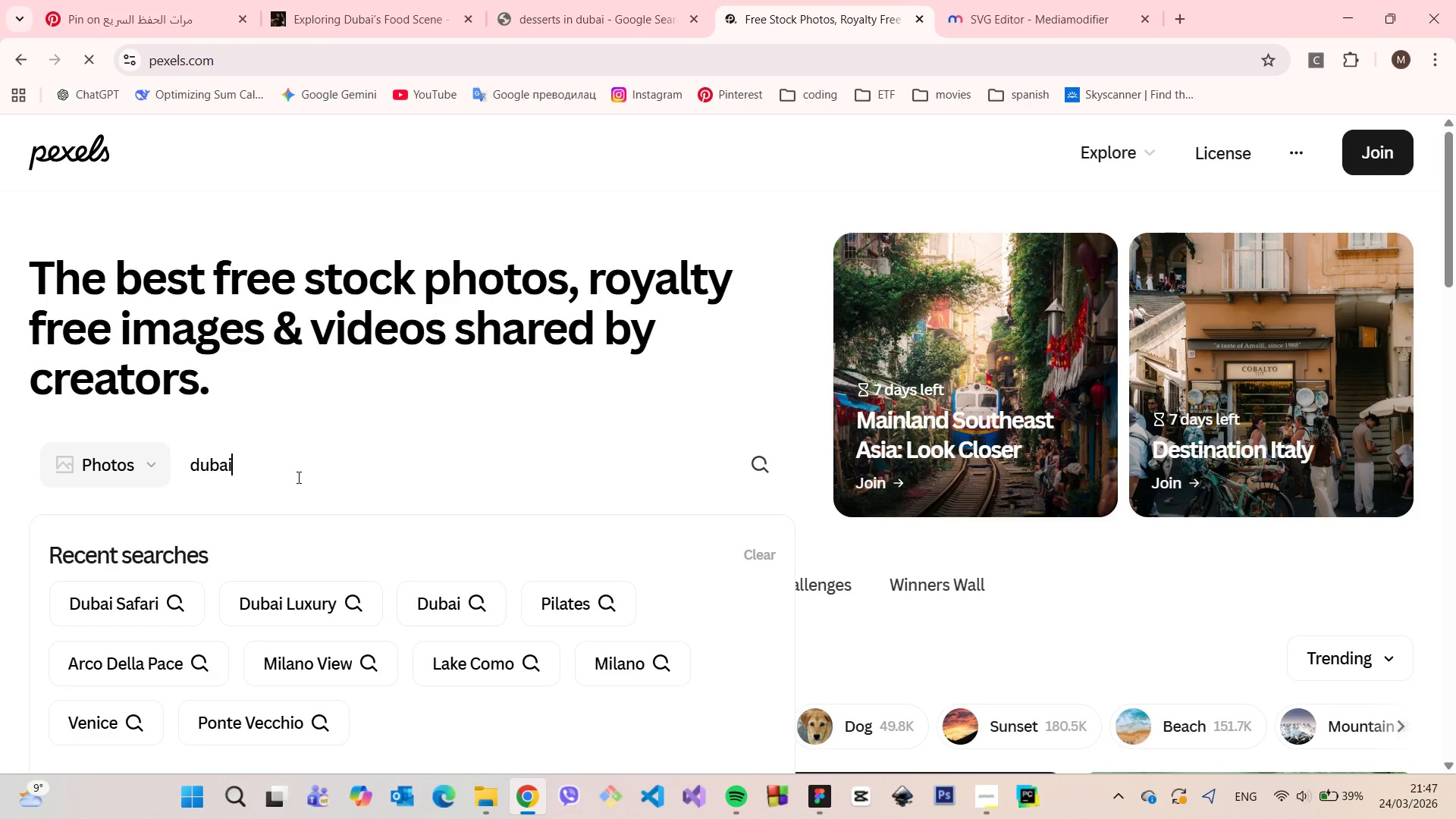 
key(Enter)
 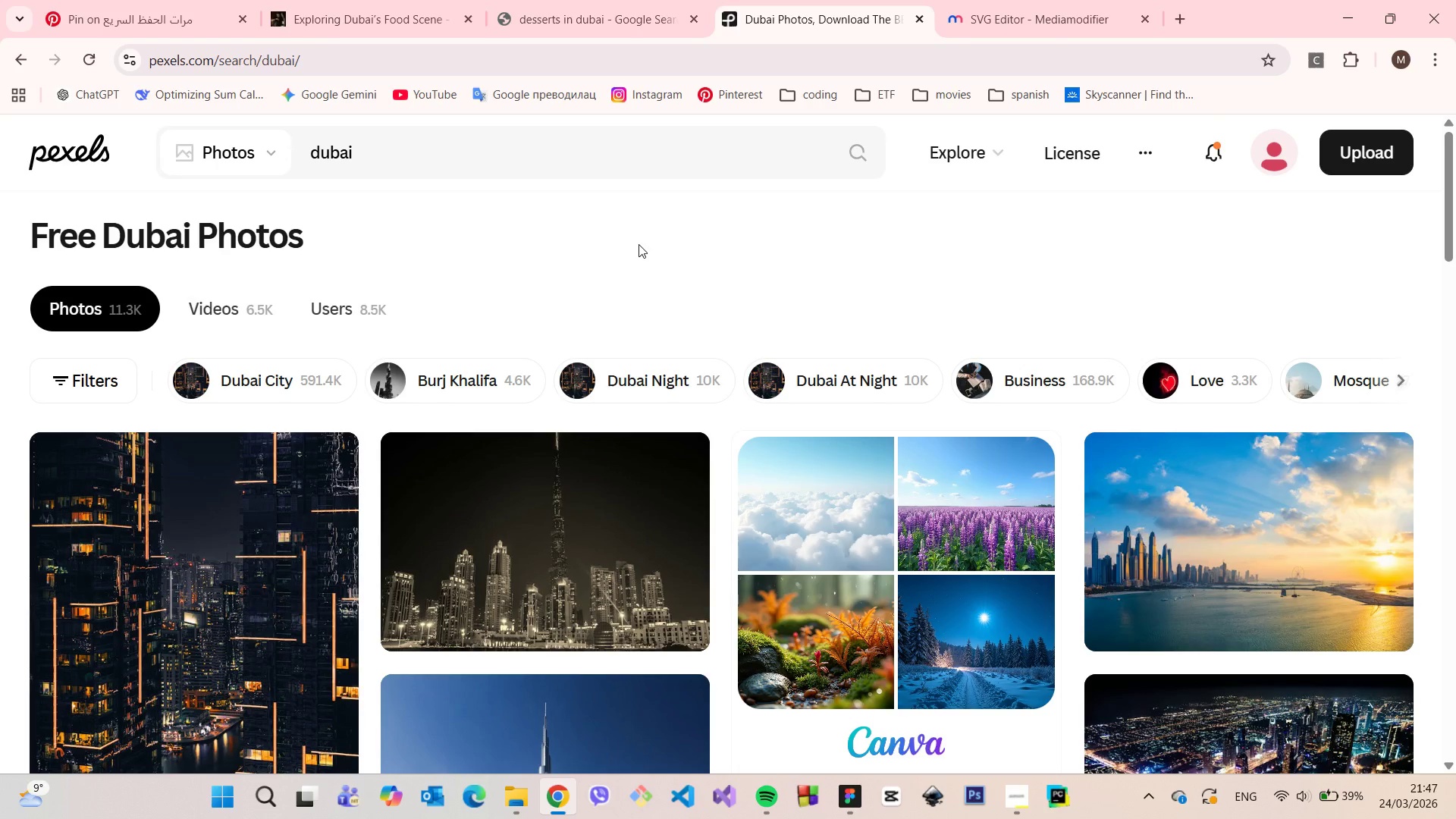 
scroll: coordinate [681, 241], scroll_direction: down, amount: 8.0
 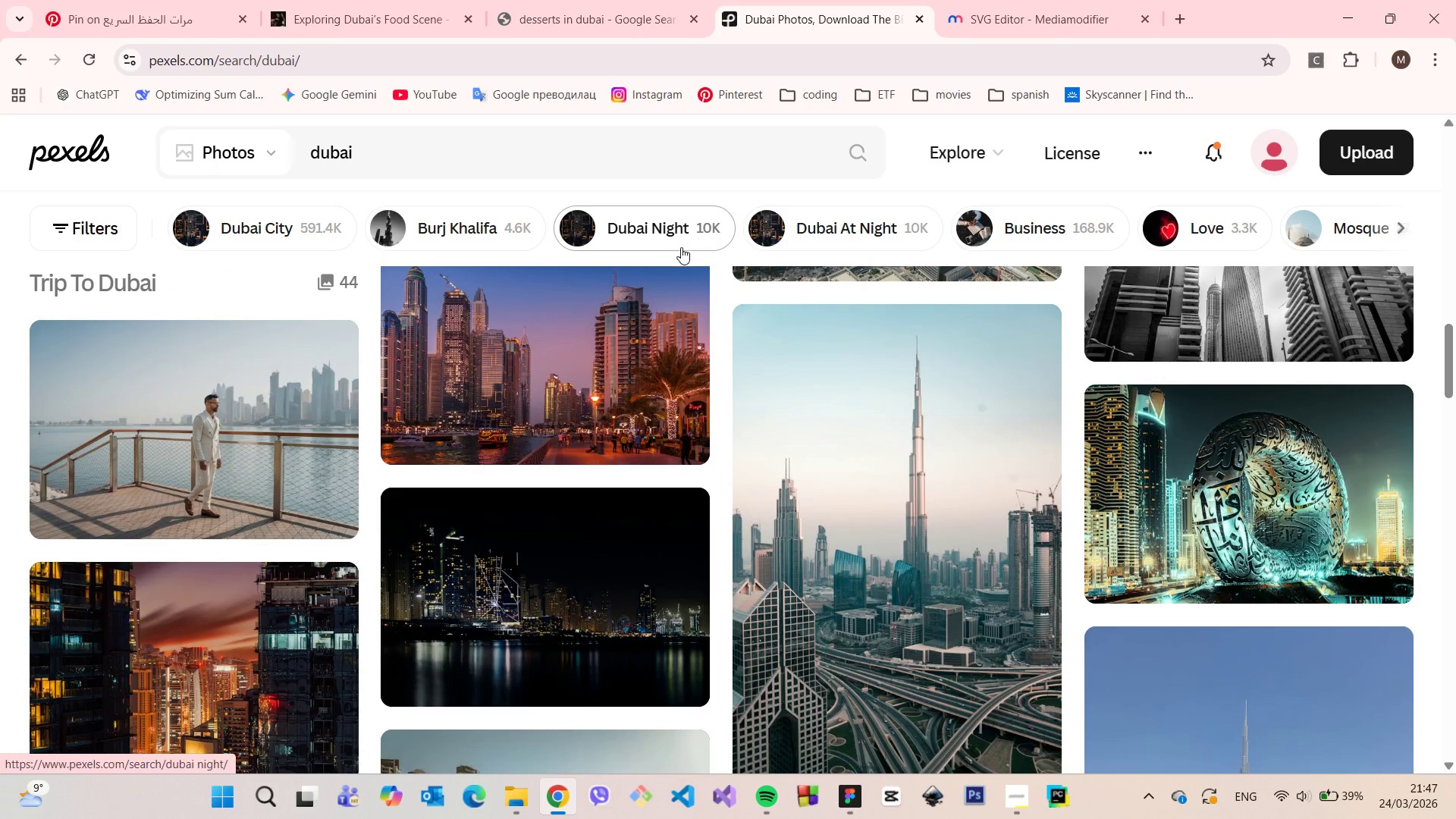 
left_click([516, 362])
 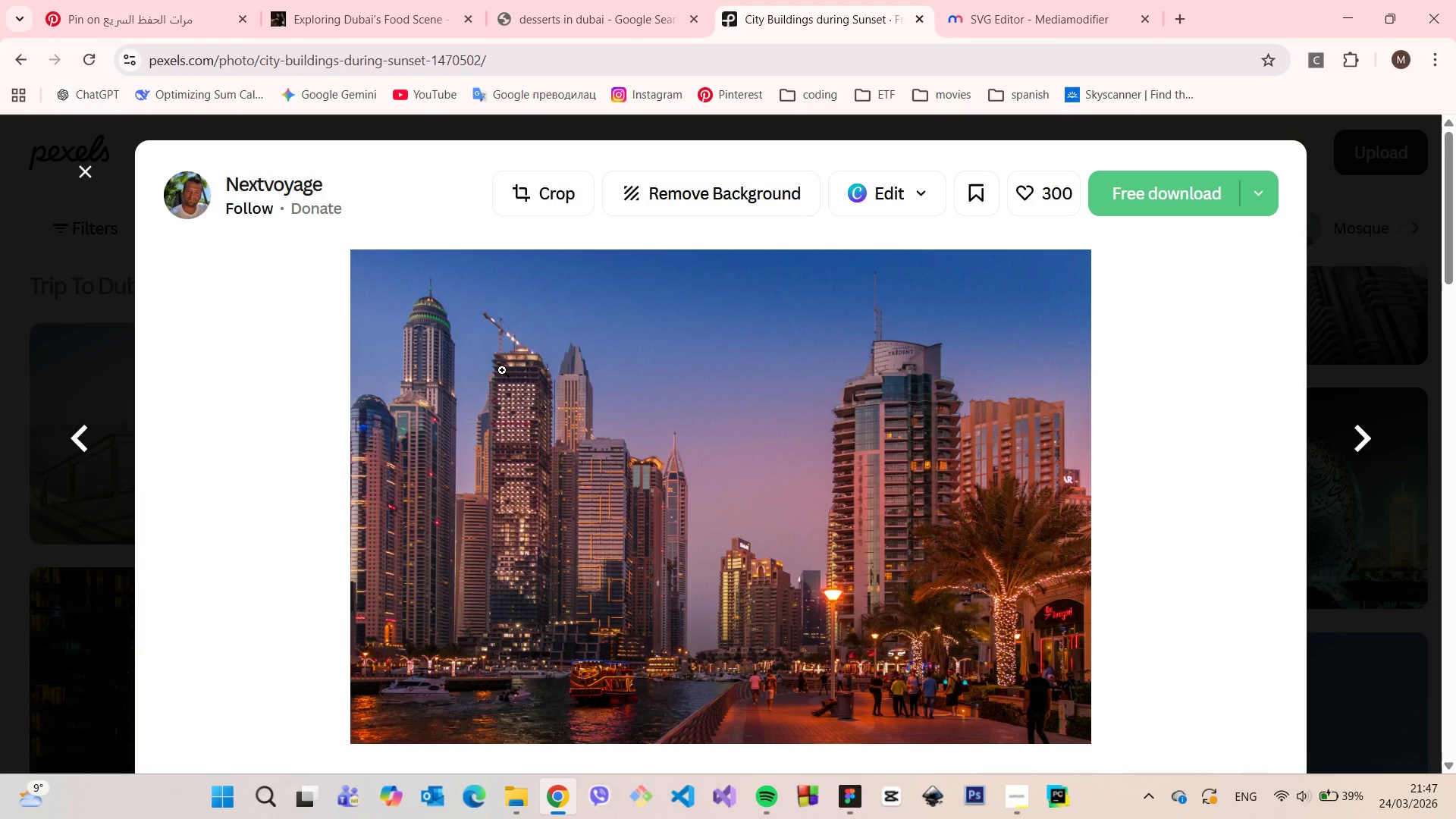 
scroll: coordinate [502, 370], scroll_direction: down, amount: 9.0
 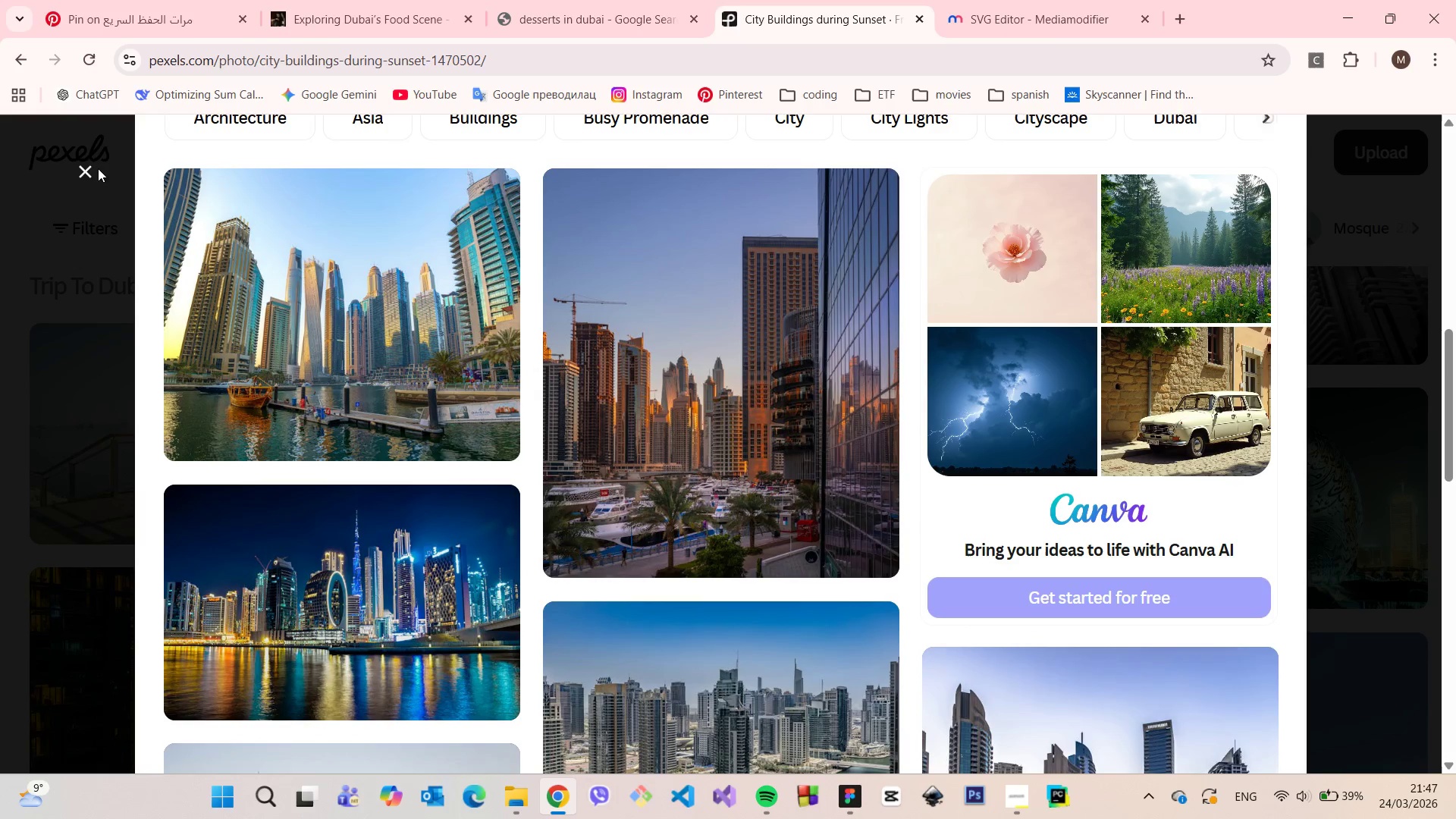 
left_click([88, 168])
 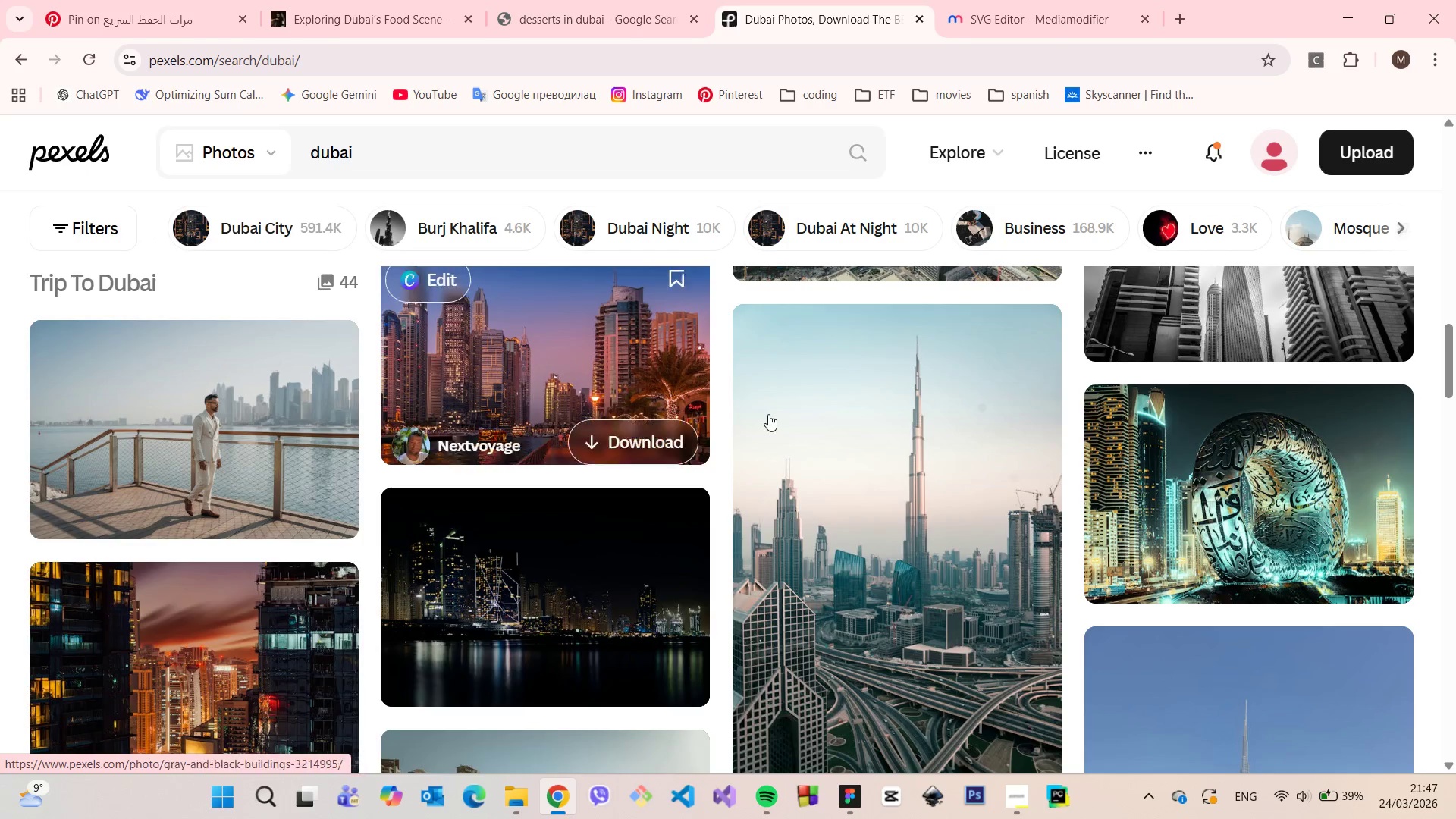 
scroll: coordinate [731, 425], scroll_direction: down, amount: 15.0
 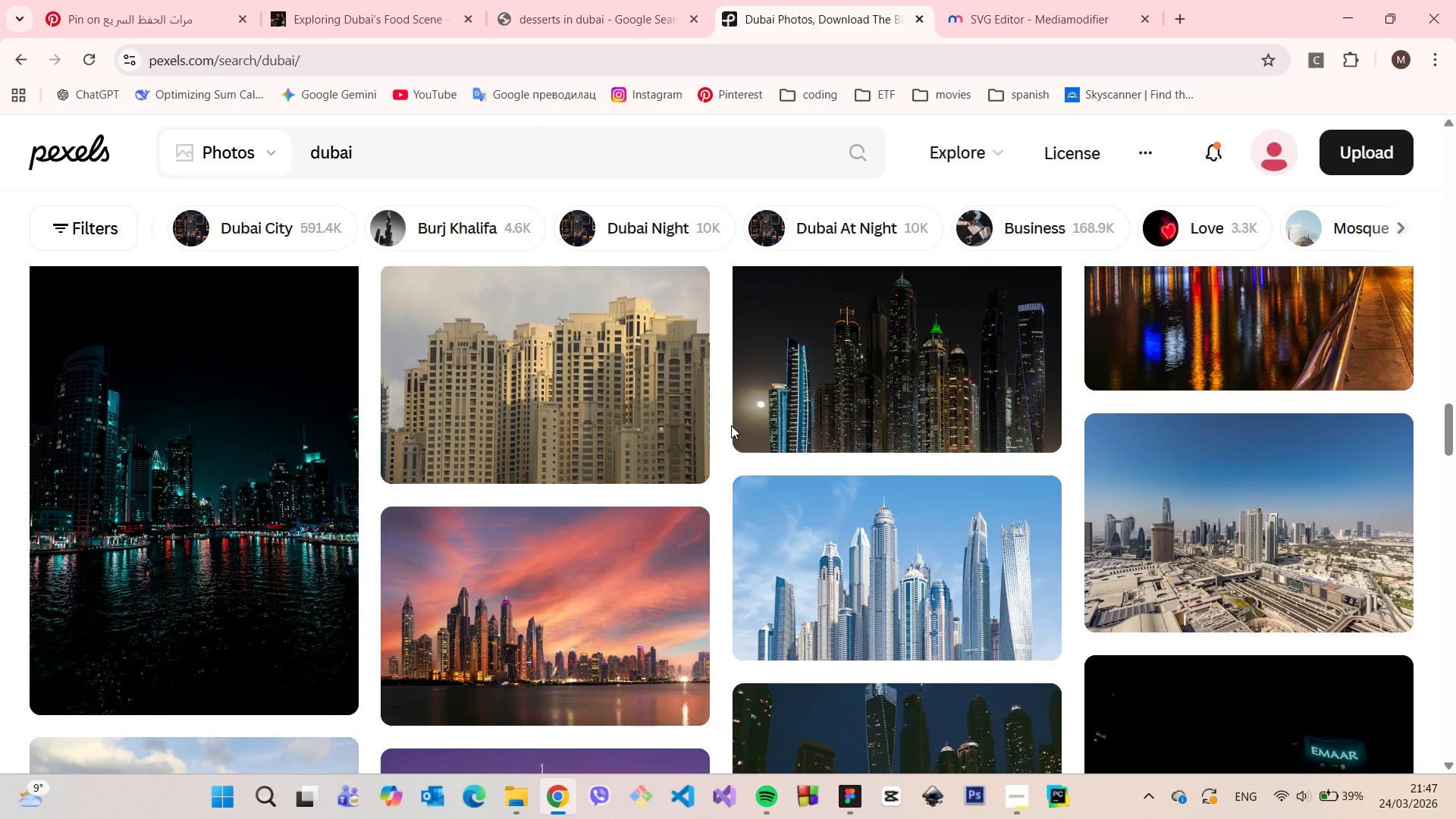 
scroll: coordinate [731, 425], scroll_direction: down, amount: 10.0
 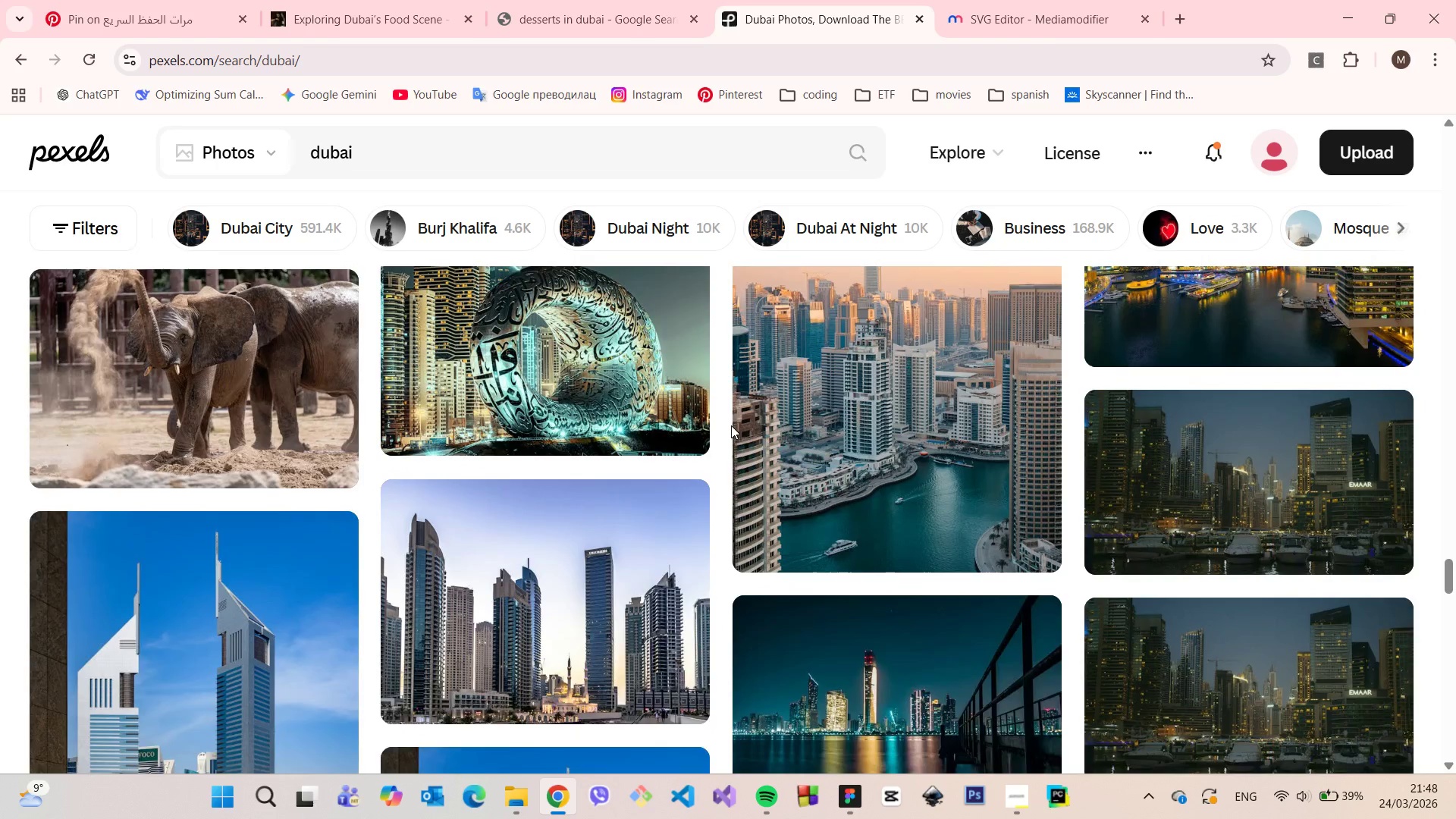 
scroll: coordinate [731, 425], scroll_direction: up, amount: 1.0
 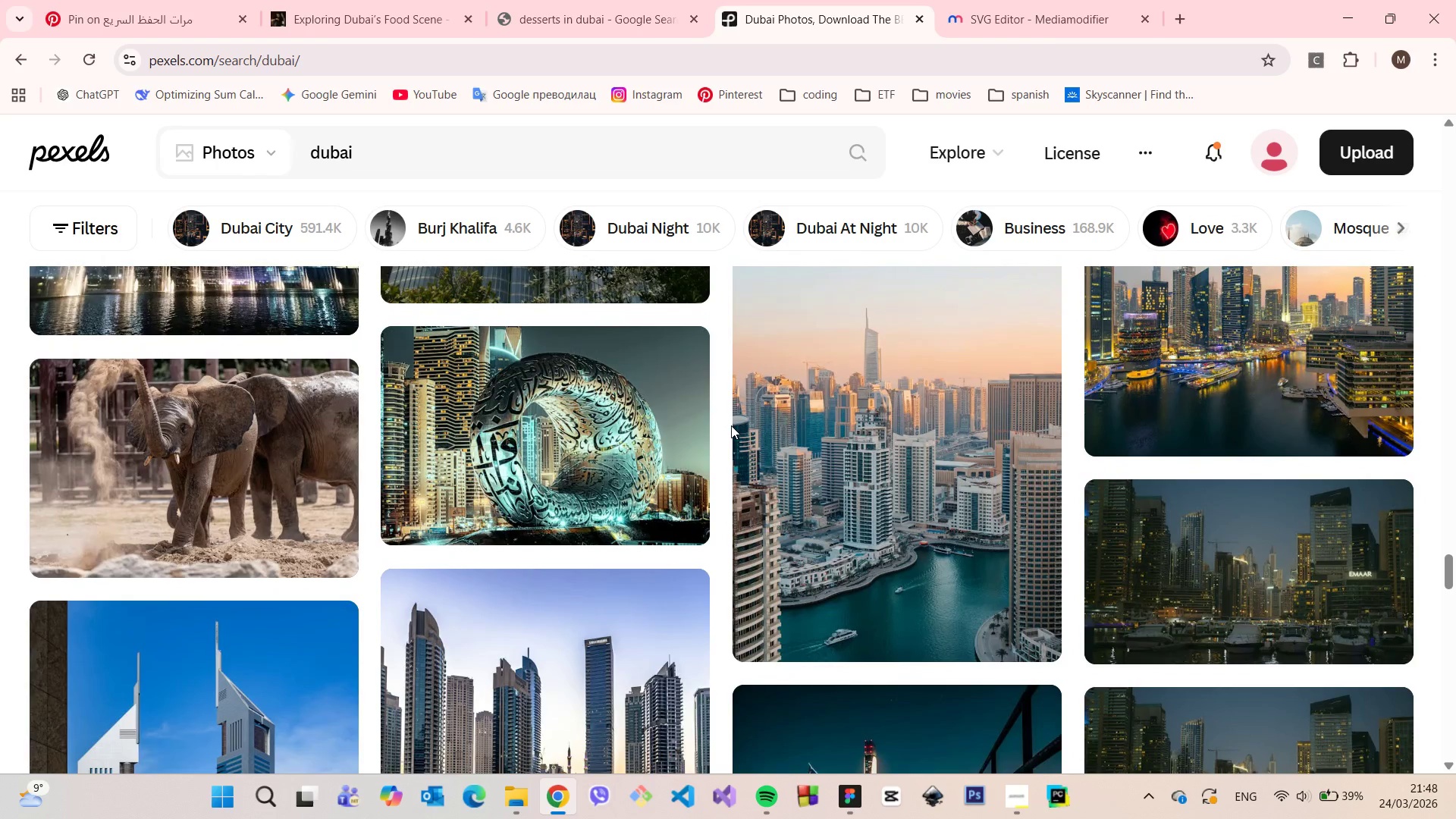 
scroll: coordinate [731, 430], scroll_direction: down, amount: 14.0
 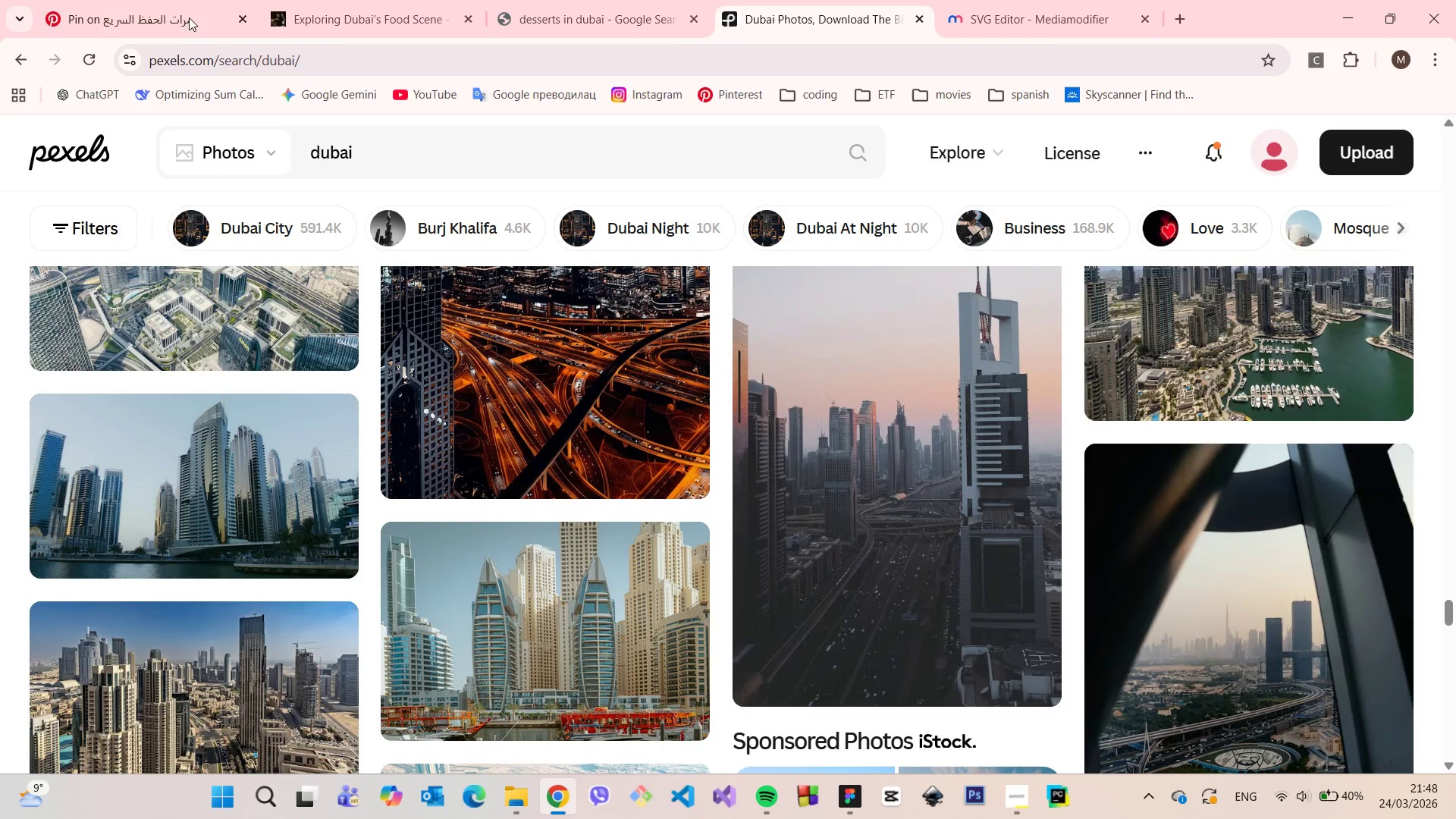 
left_click([184, 5])
 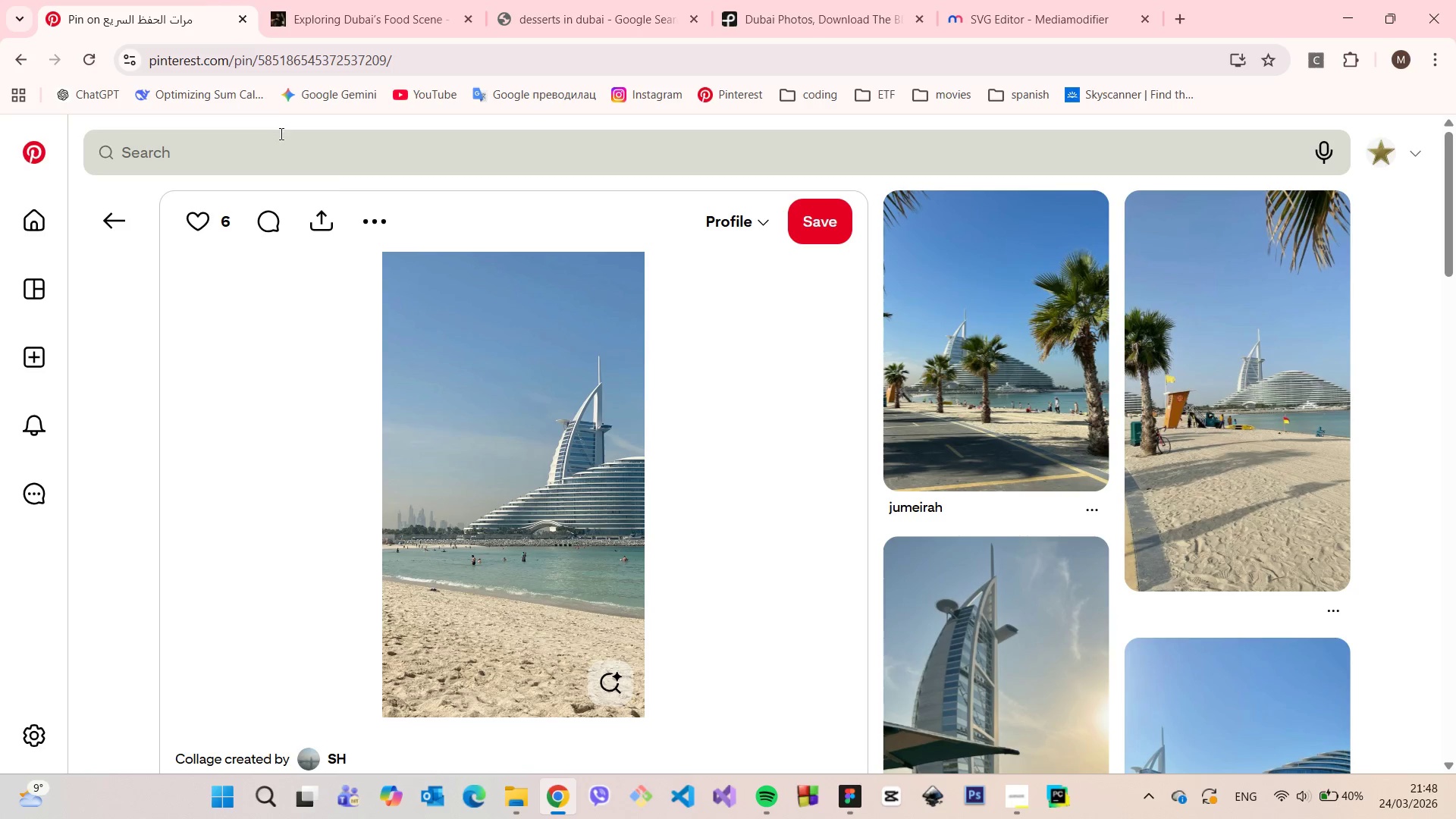 
left_click([279, 135])
 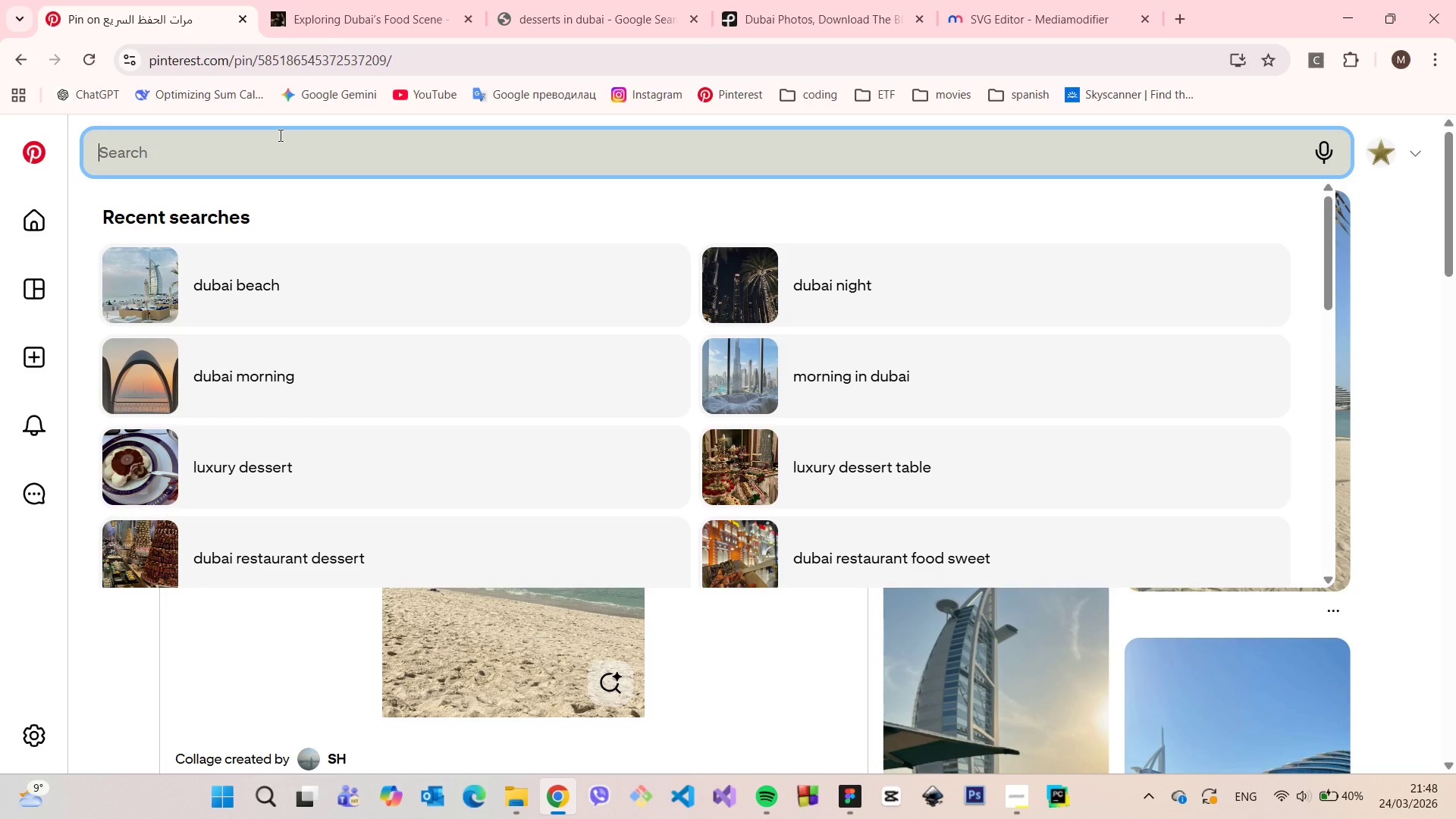 
type(dub)
 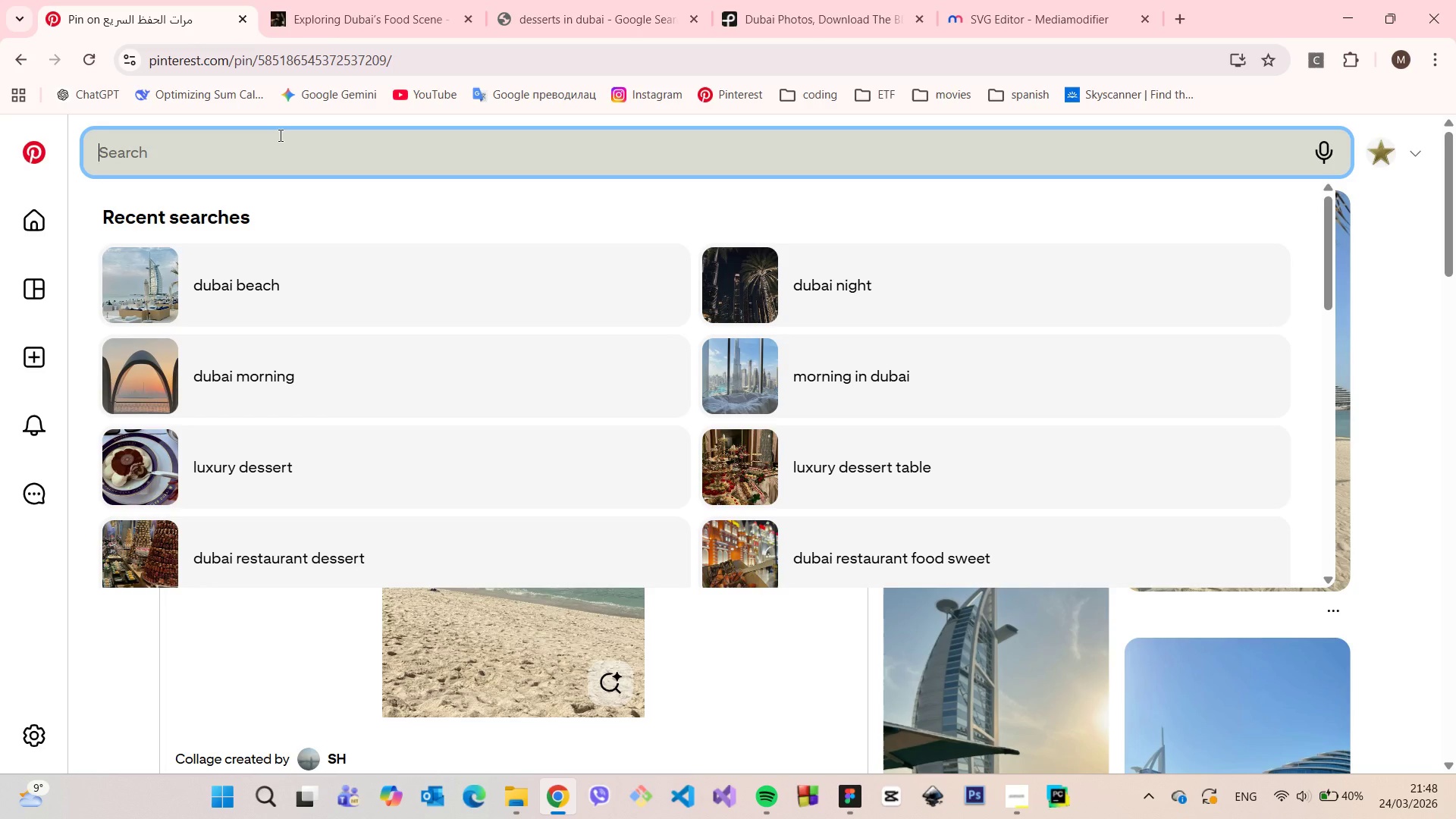 
left_click([277, 151])
 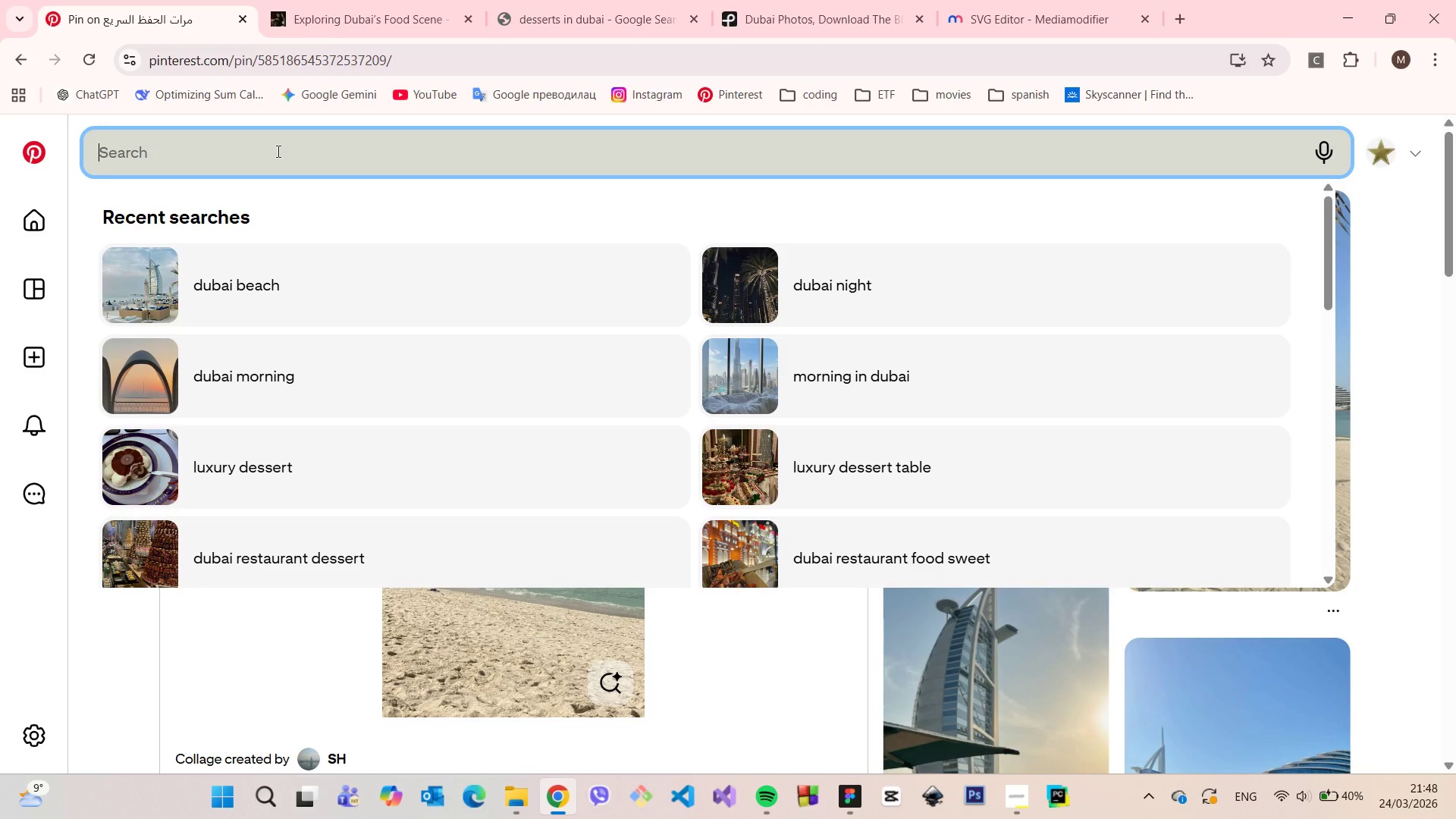 
type(dub)
 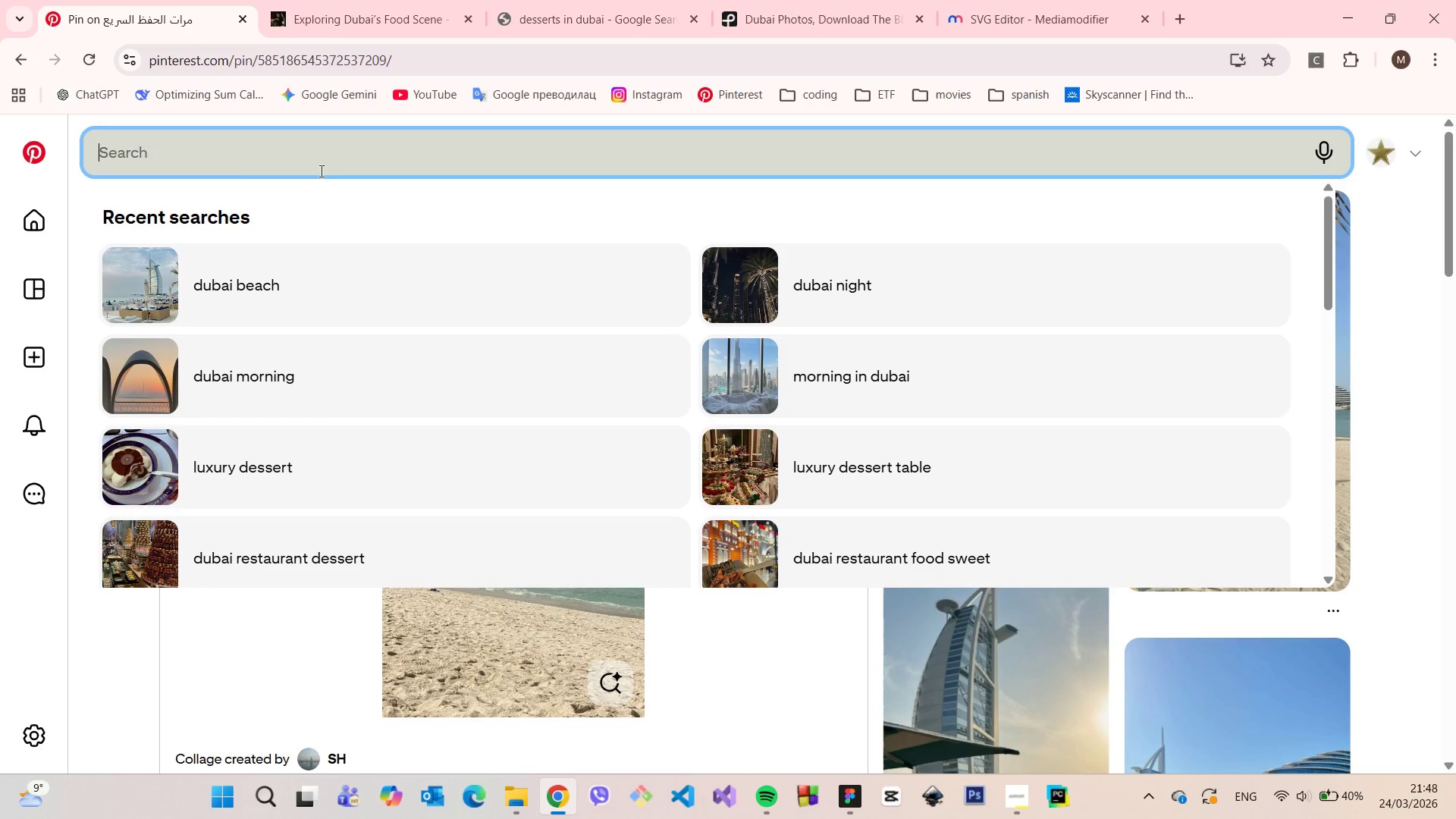 
double_click([324, 160])
 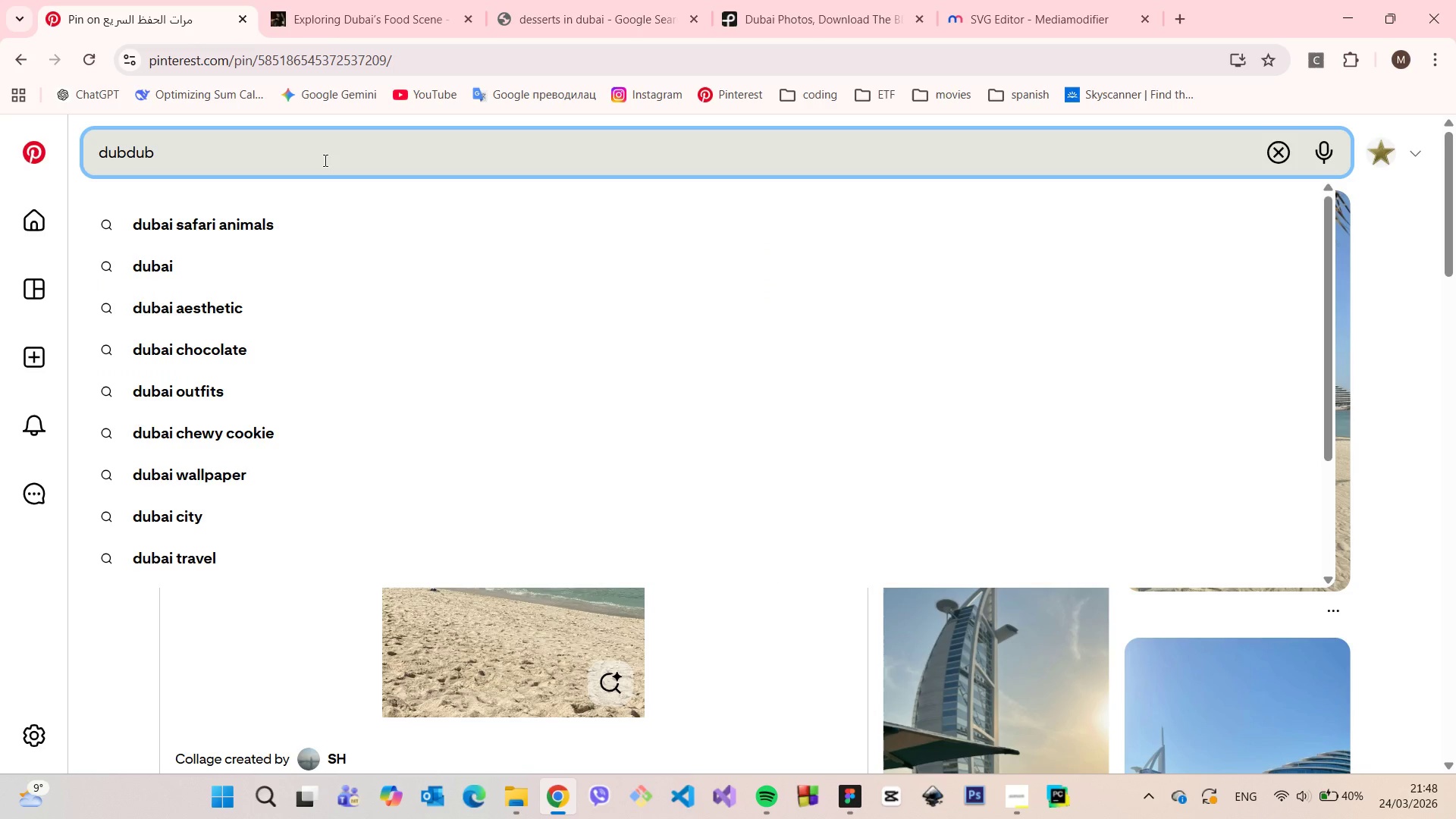 
key(D)
 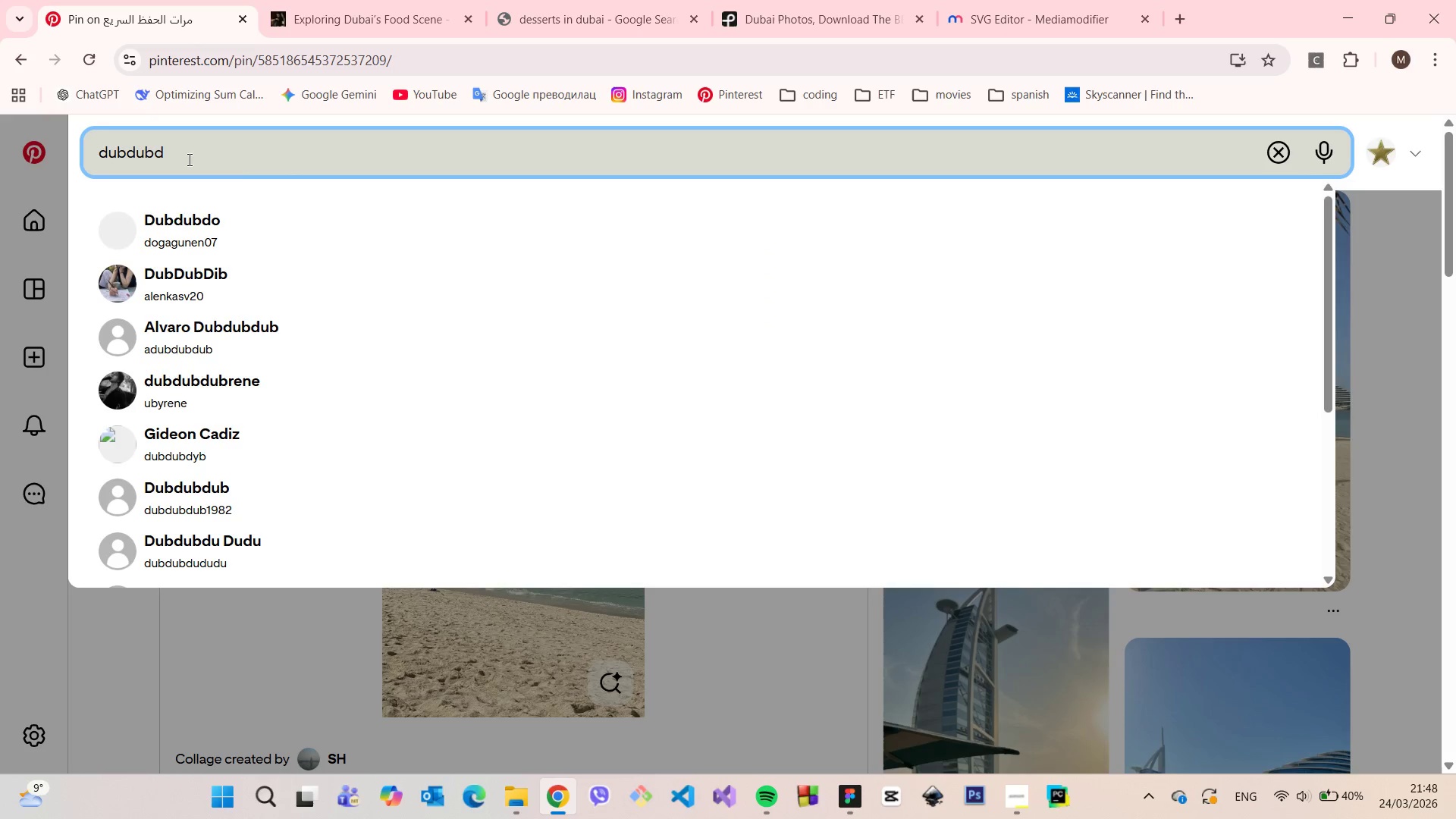 
left_click_drag(start_coordinate=[179, 158], to_coordinate=[130, 153])
 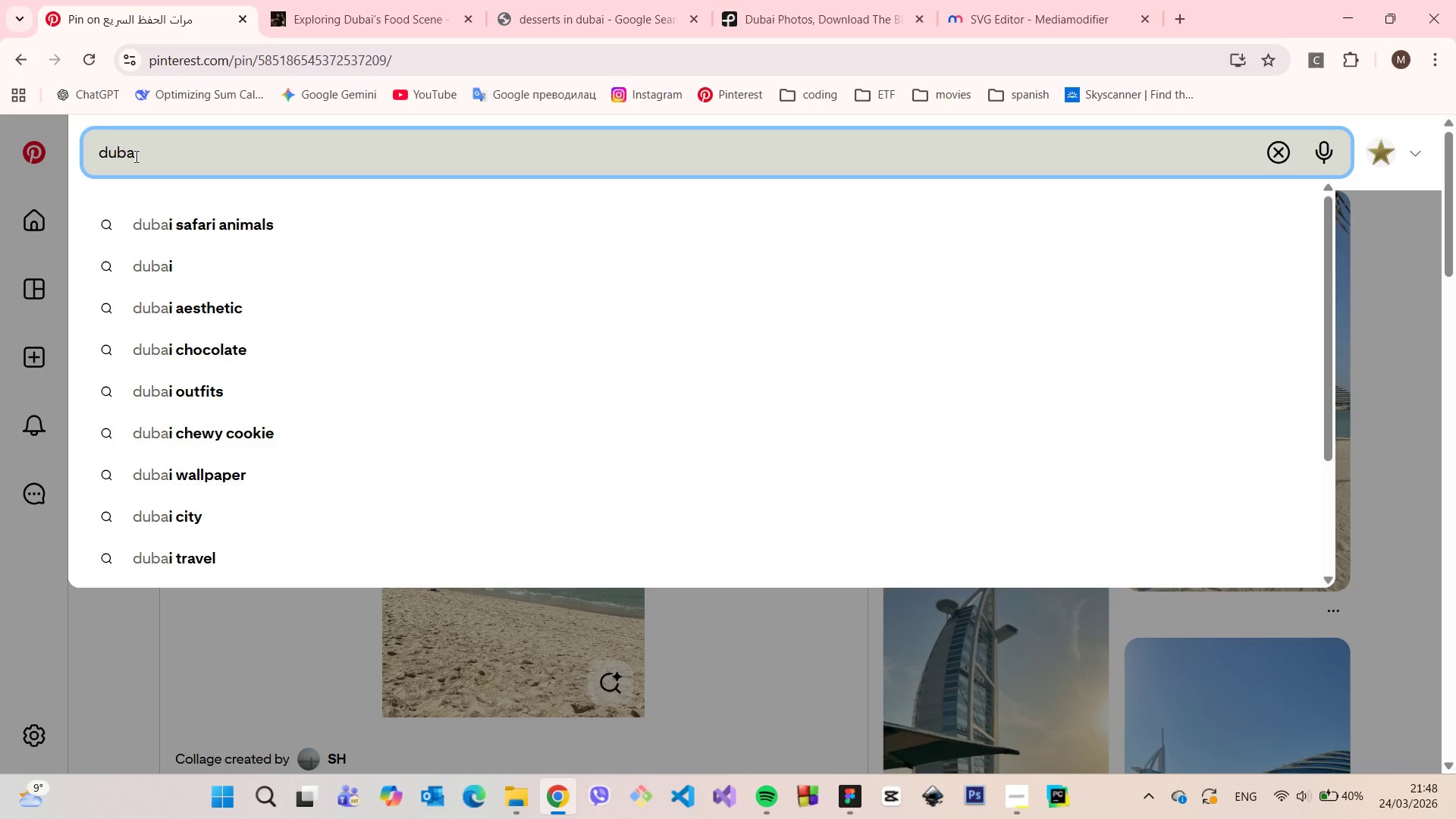 
type(ai)
 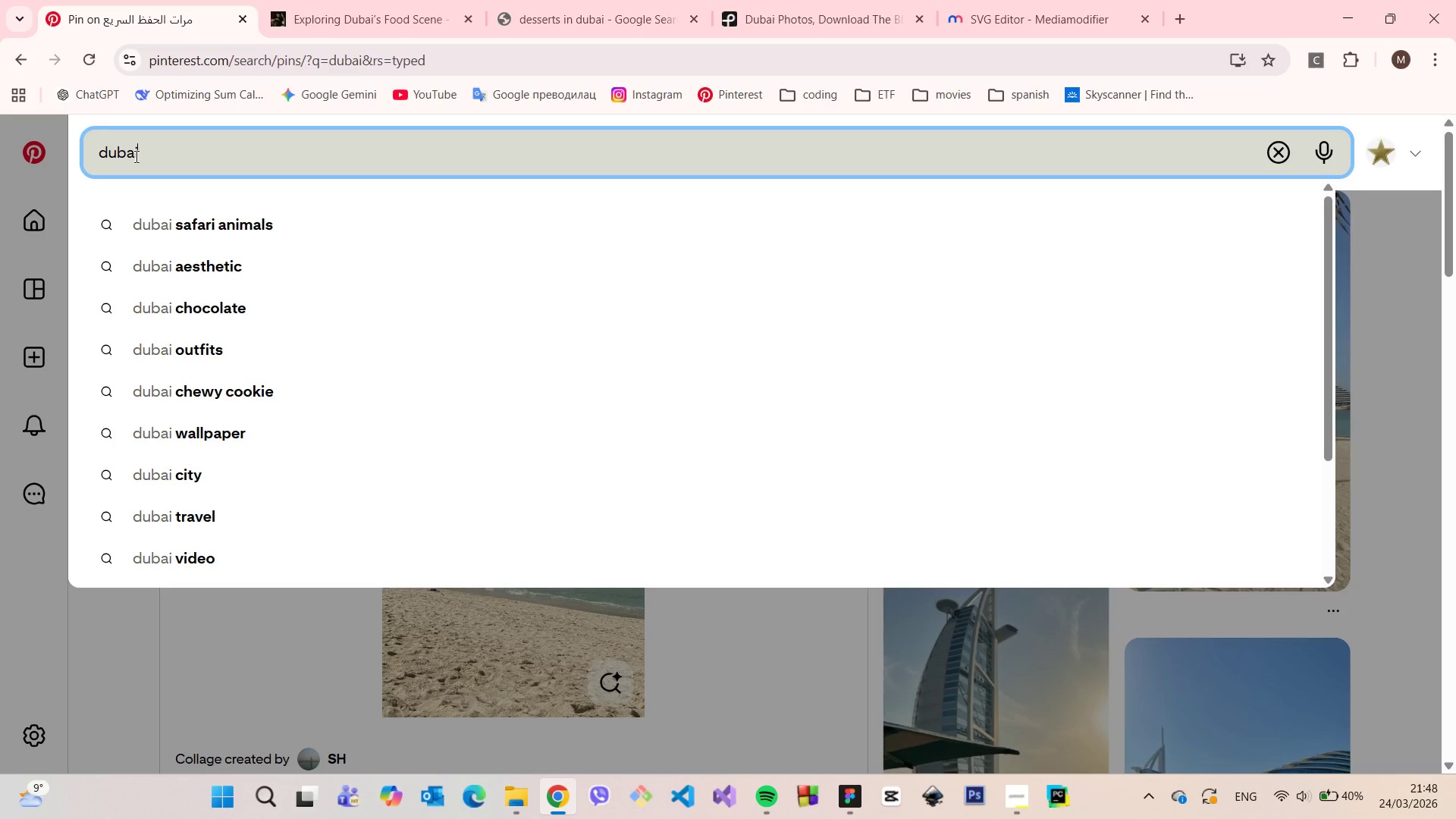 
key(Enter)
 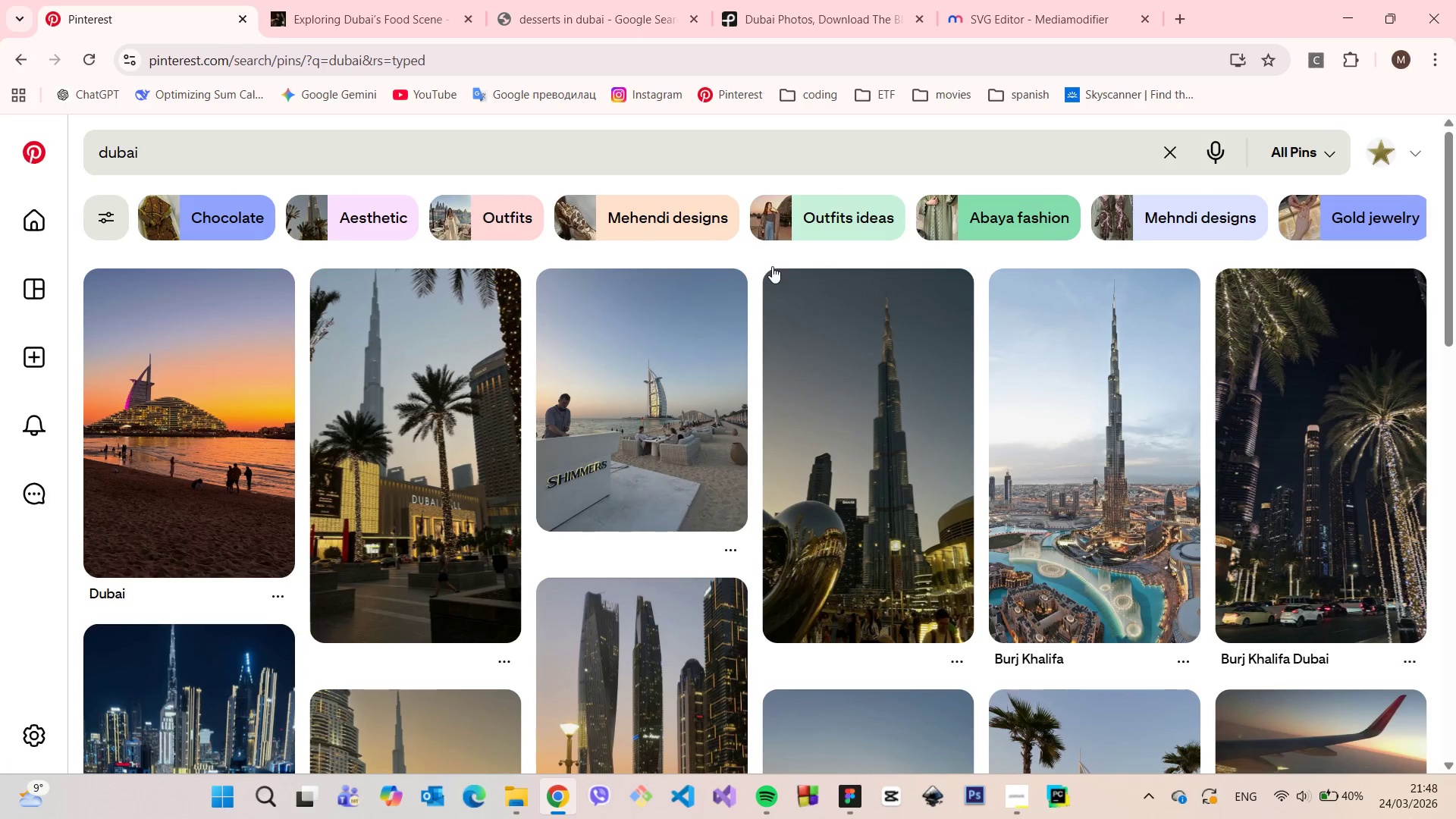 
wait(9.7)
 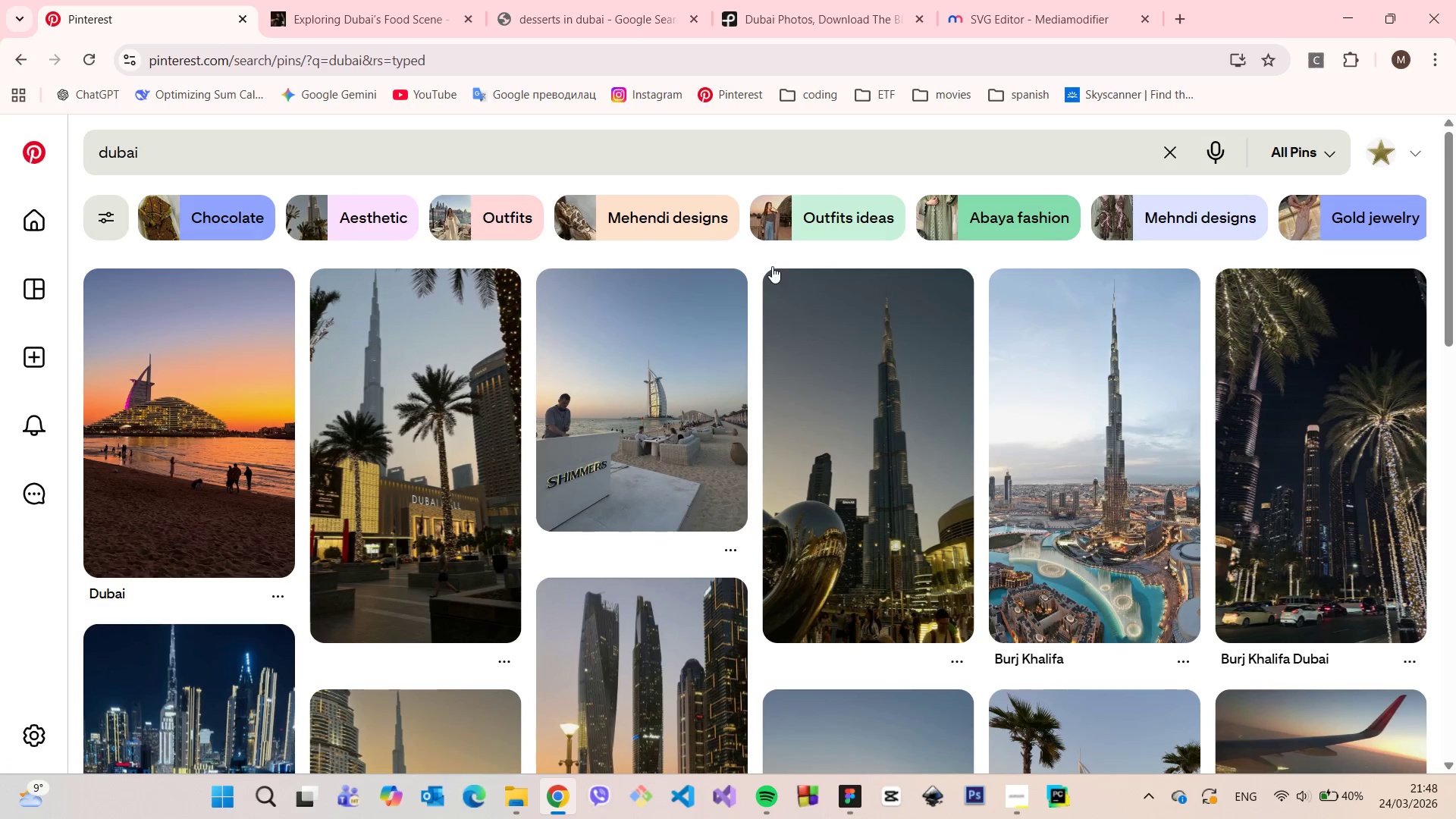 
scroll: coordinate [771, 265], scroll_direction: down, amount: 8.0
 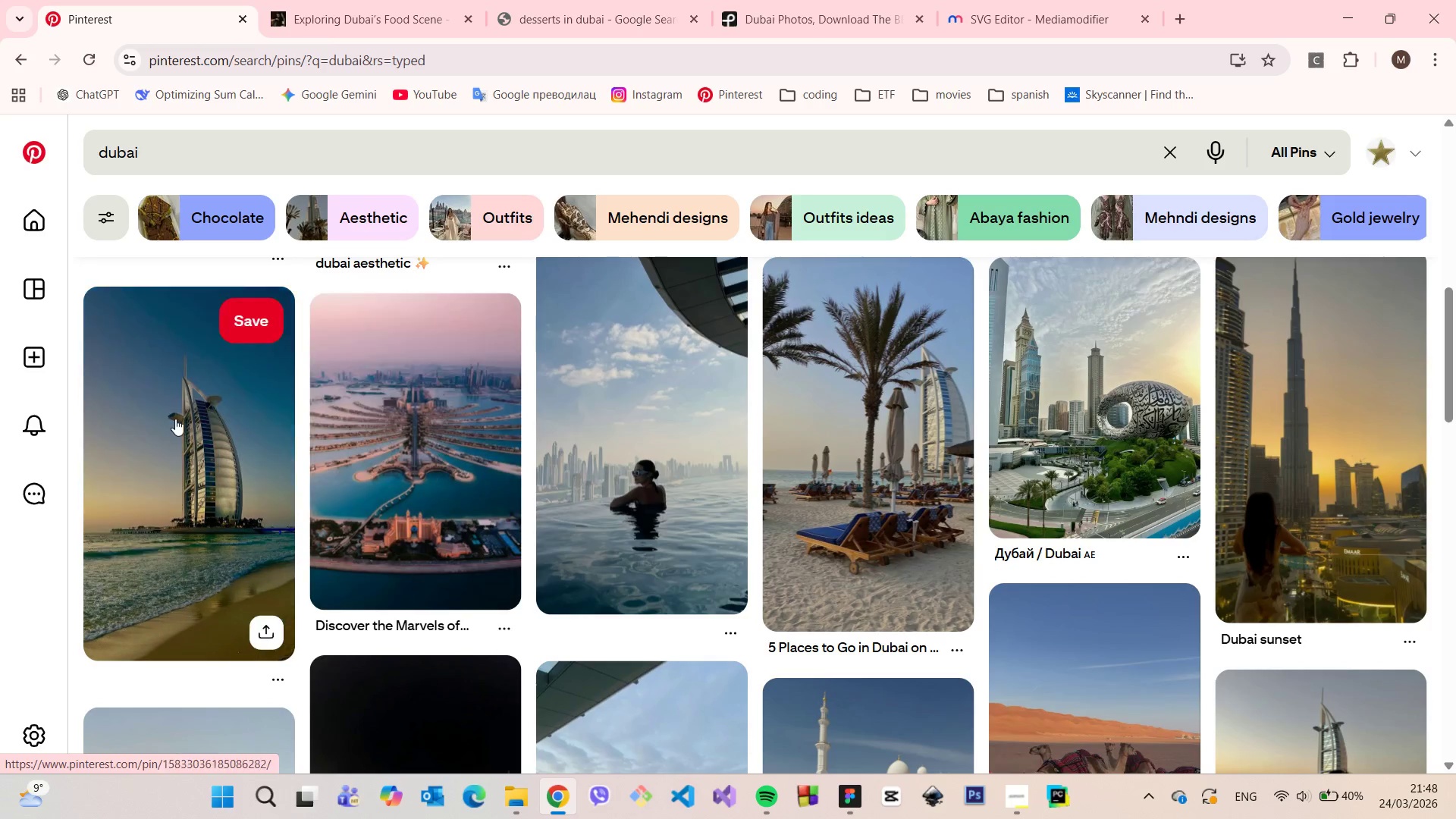 
left_click([175, 419])
 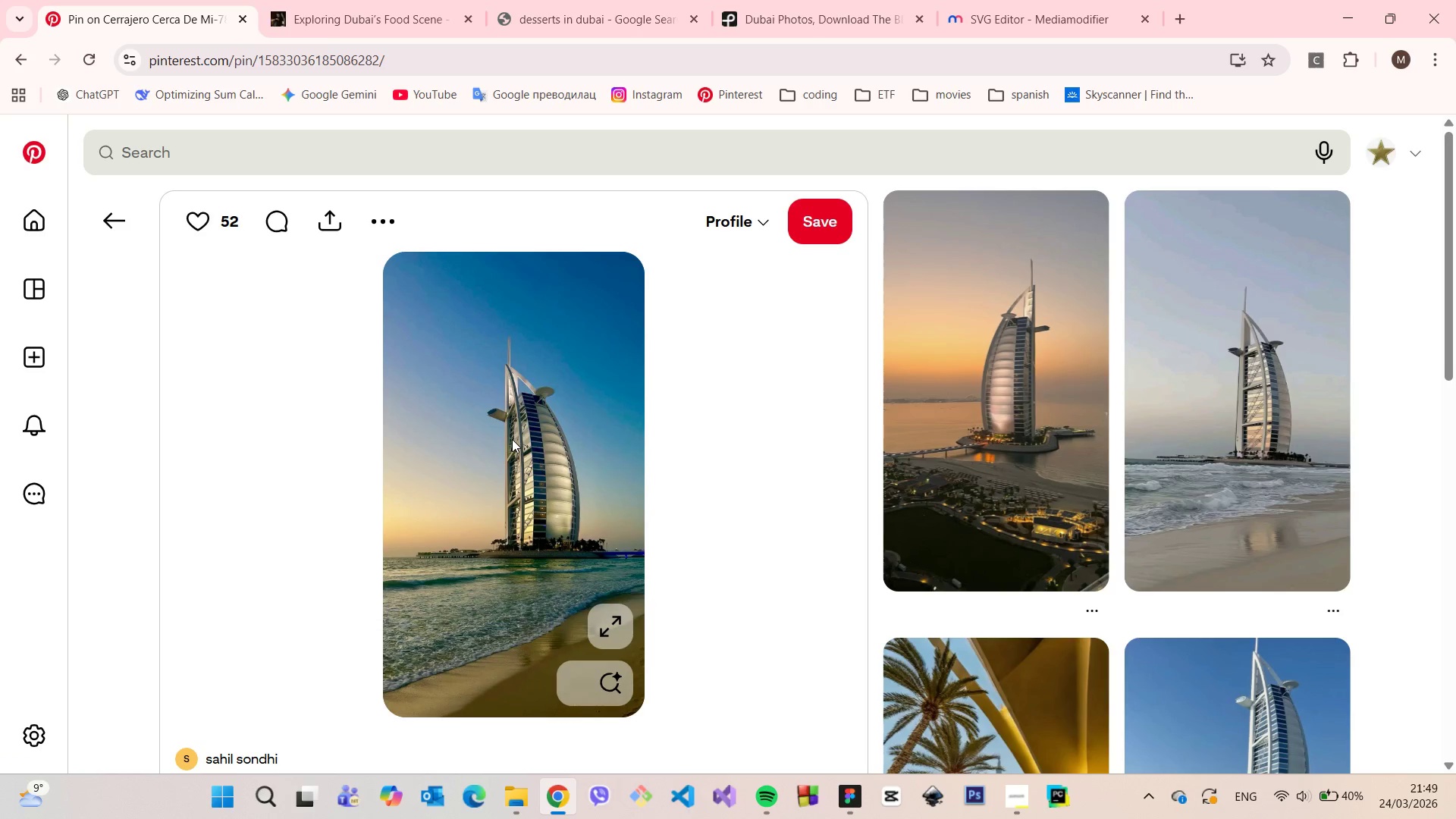 
right_click([512, 439])
 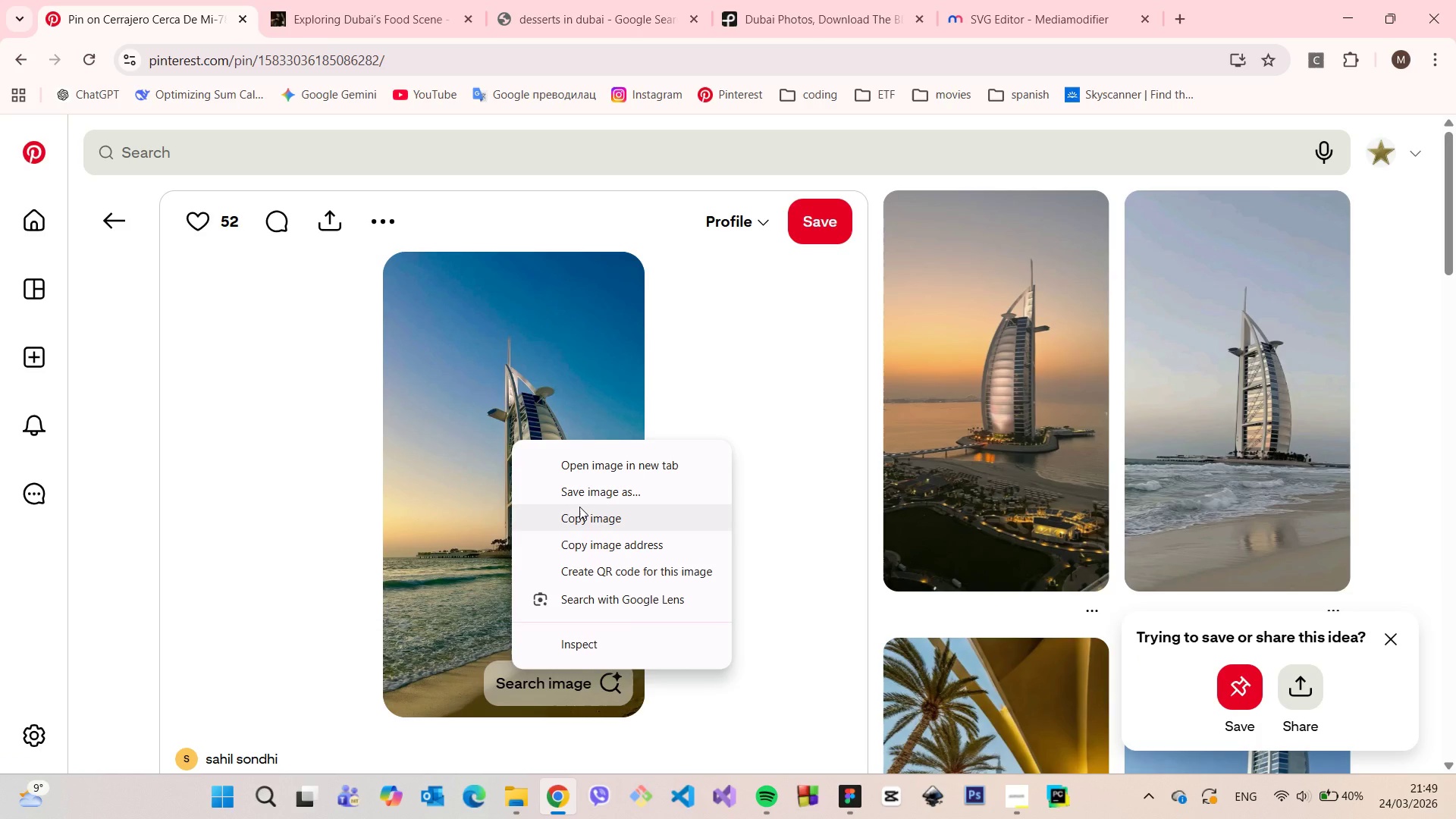 
left_click([579, 507])
 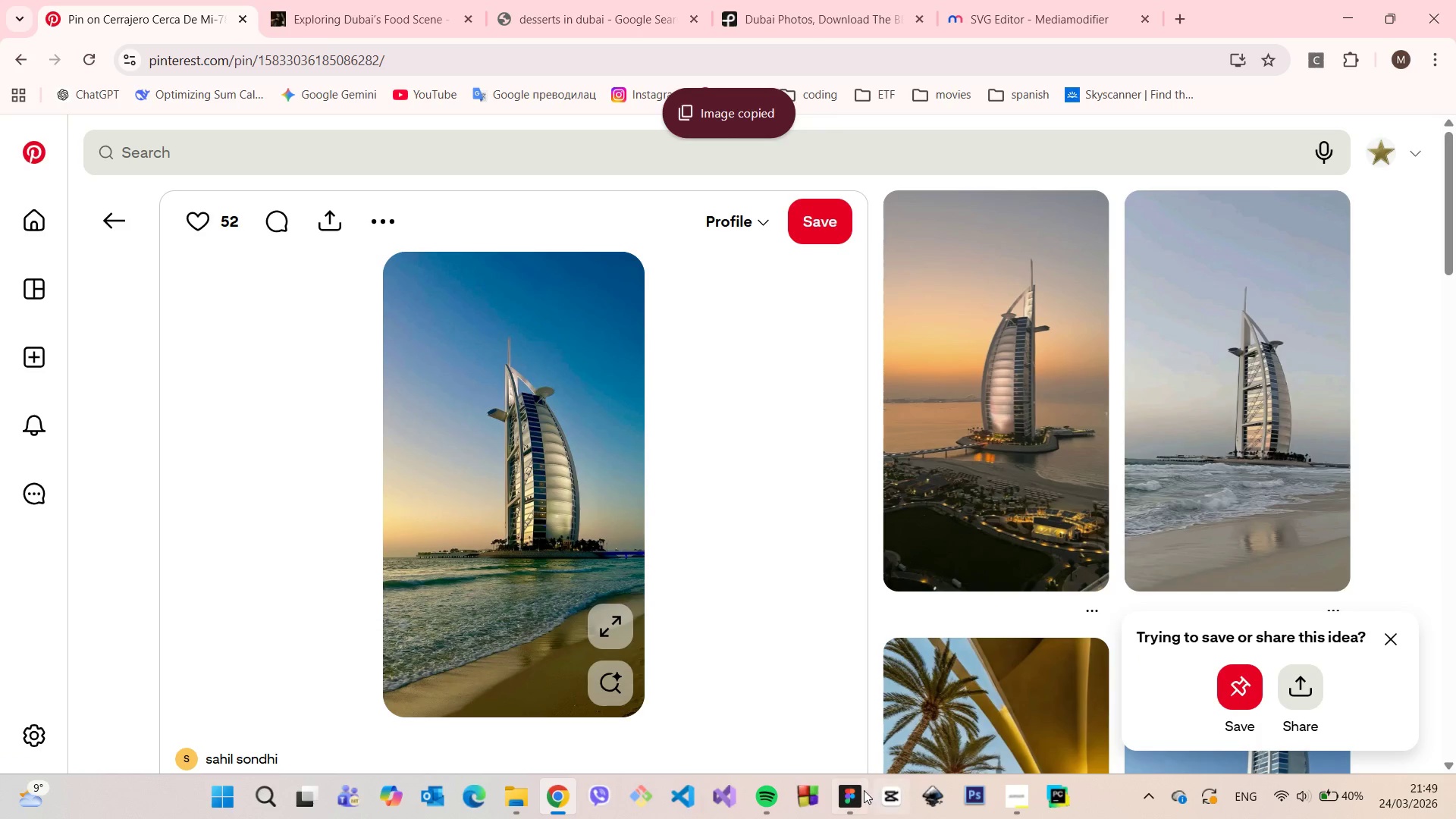 
left_click([864, 790])
 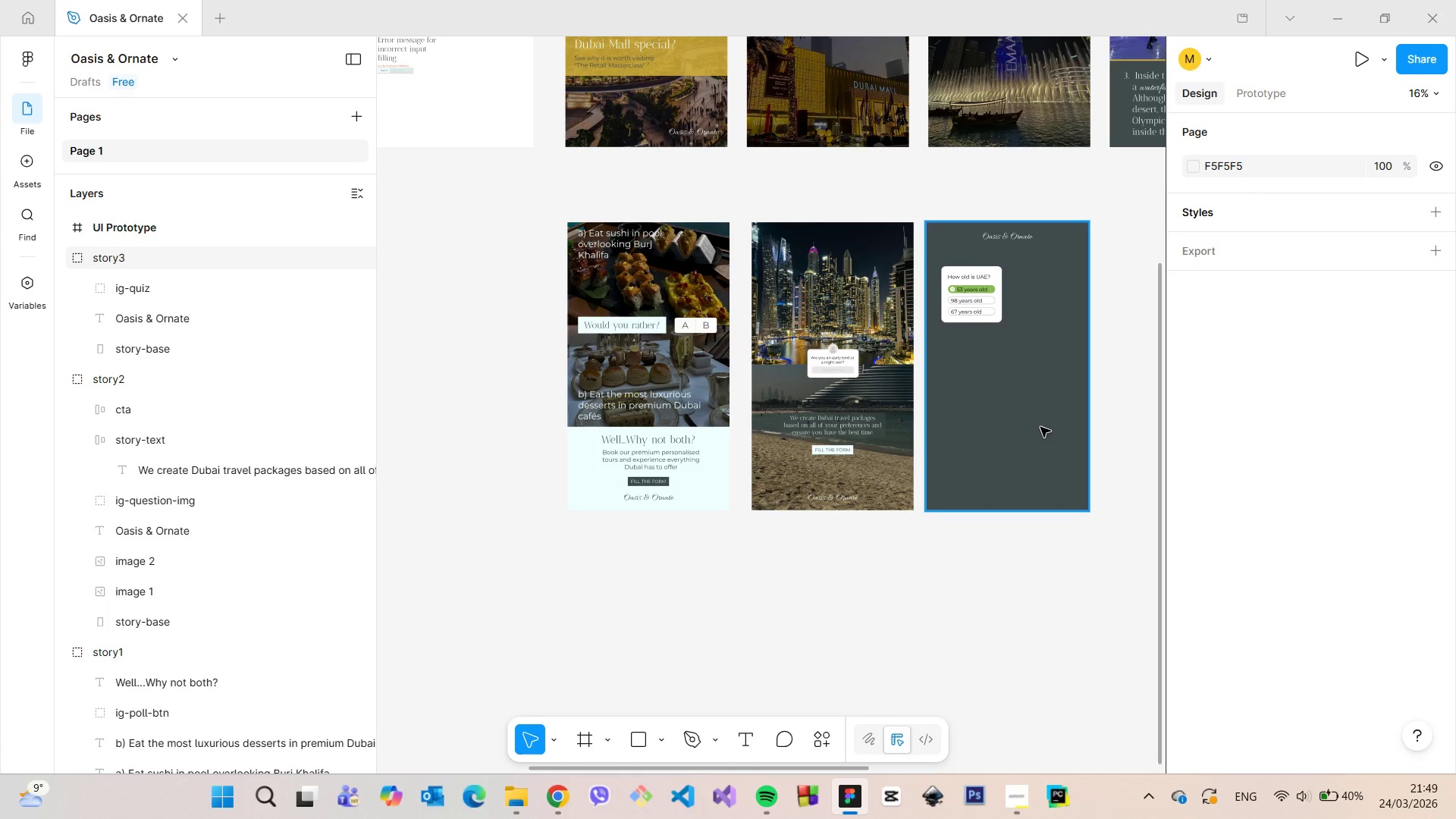 
left_click([1040, 427])
 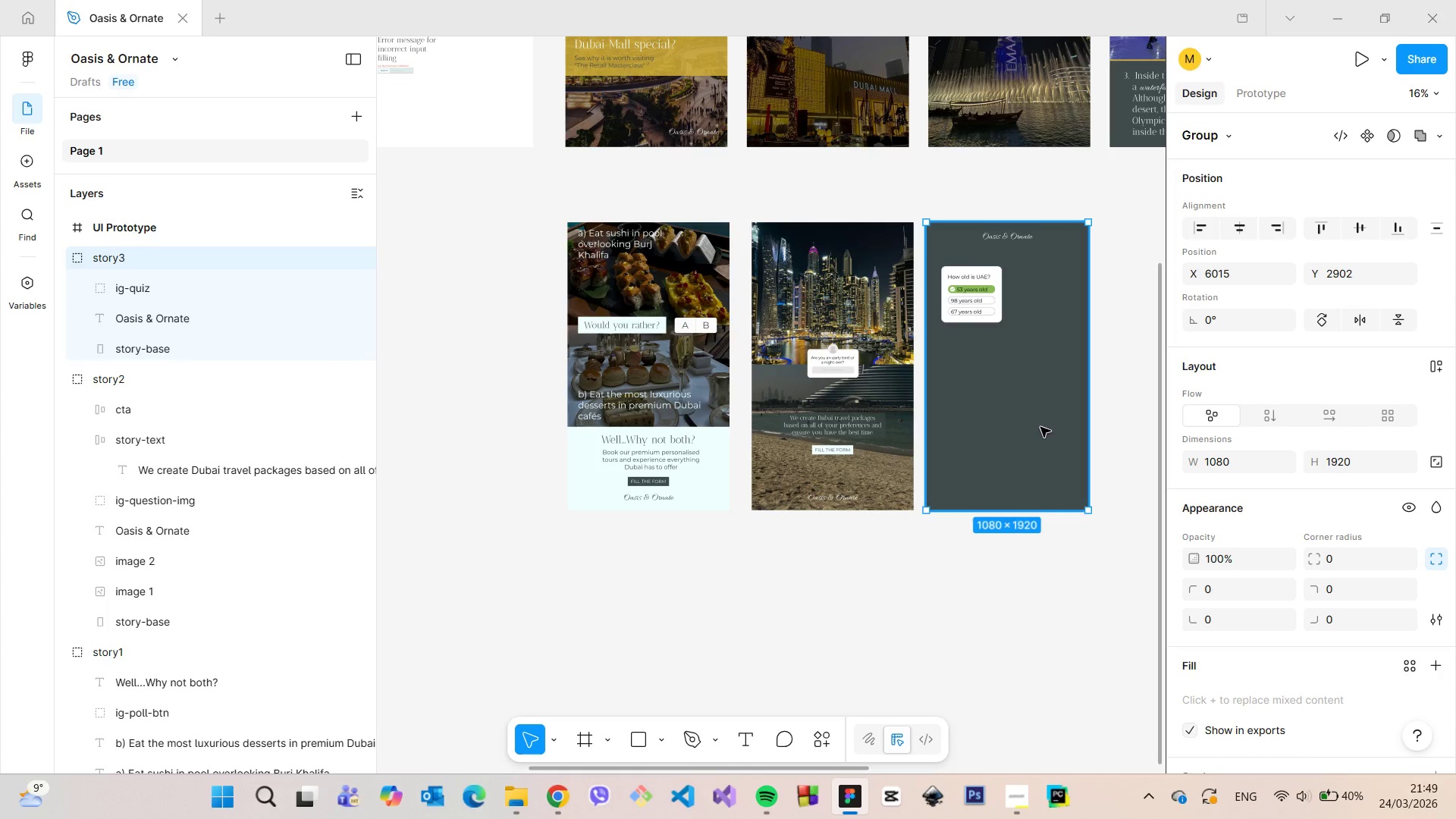 
key(Control+V)
 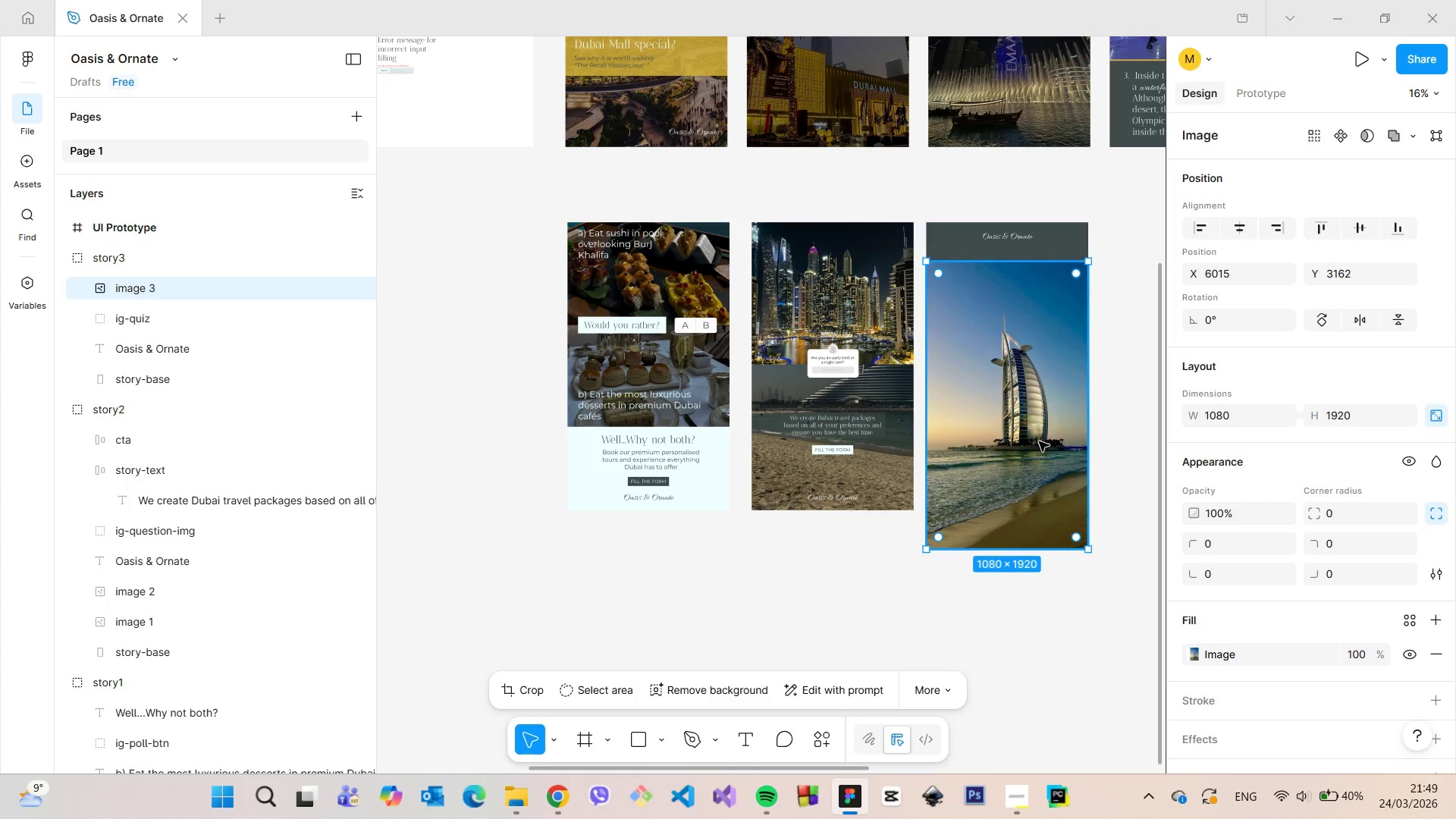 
left_click_drag(start_coordinate=[1037, 447], to_coordinate=[1035, 407])
 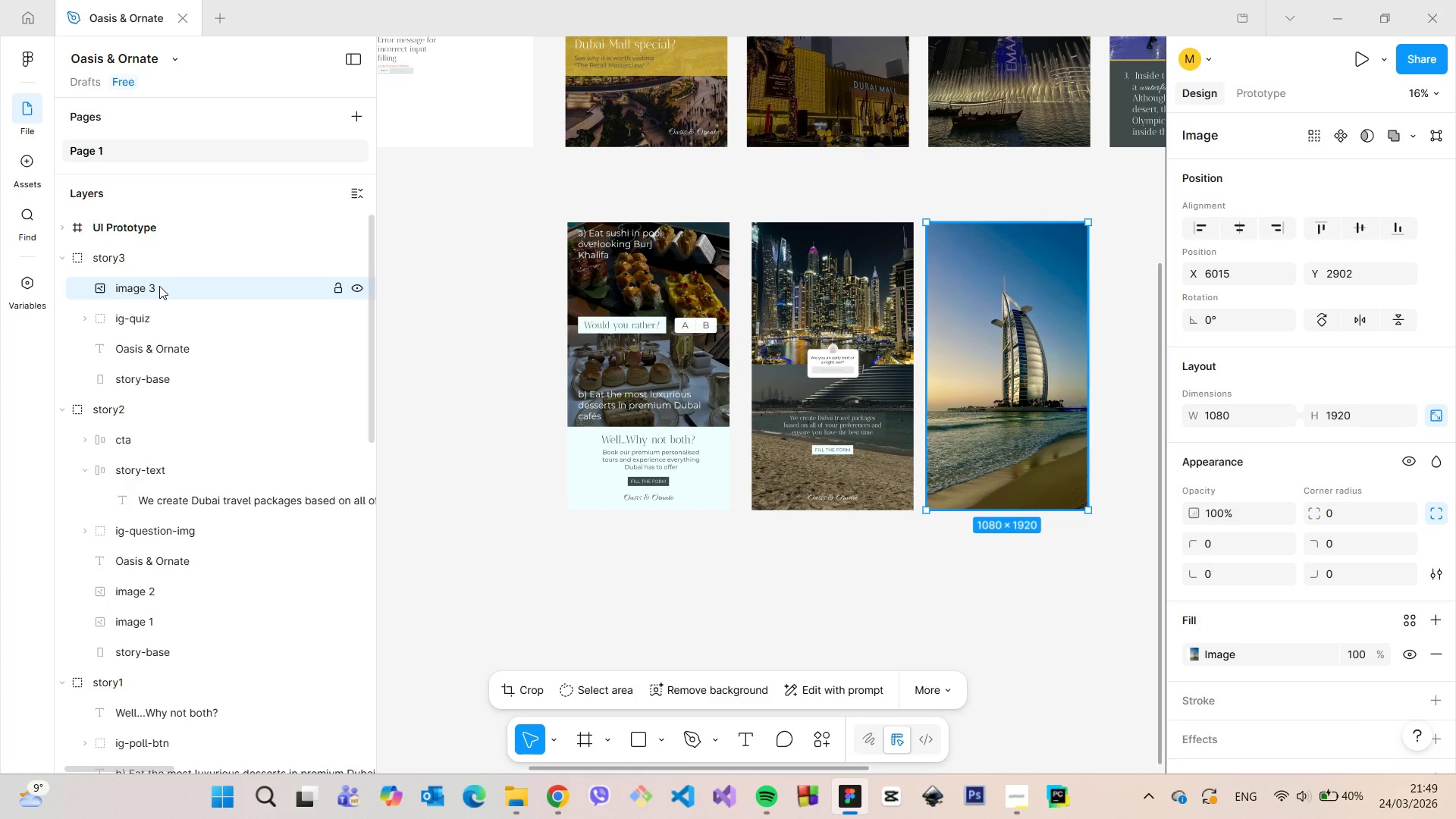 
double_click([157, 285])
 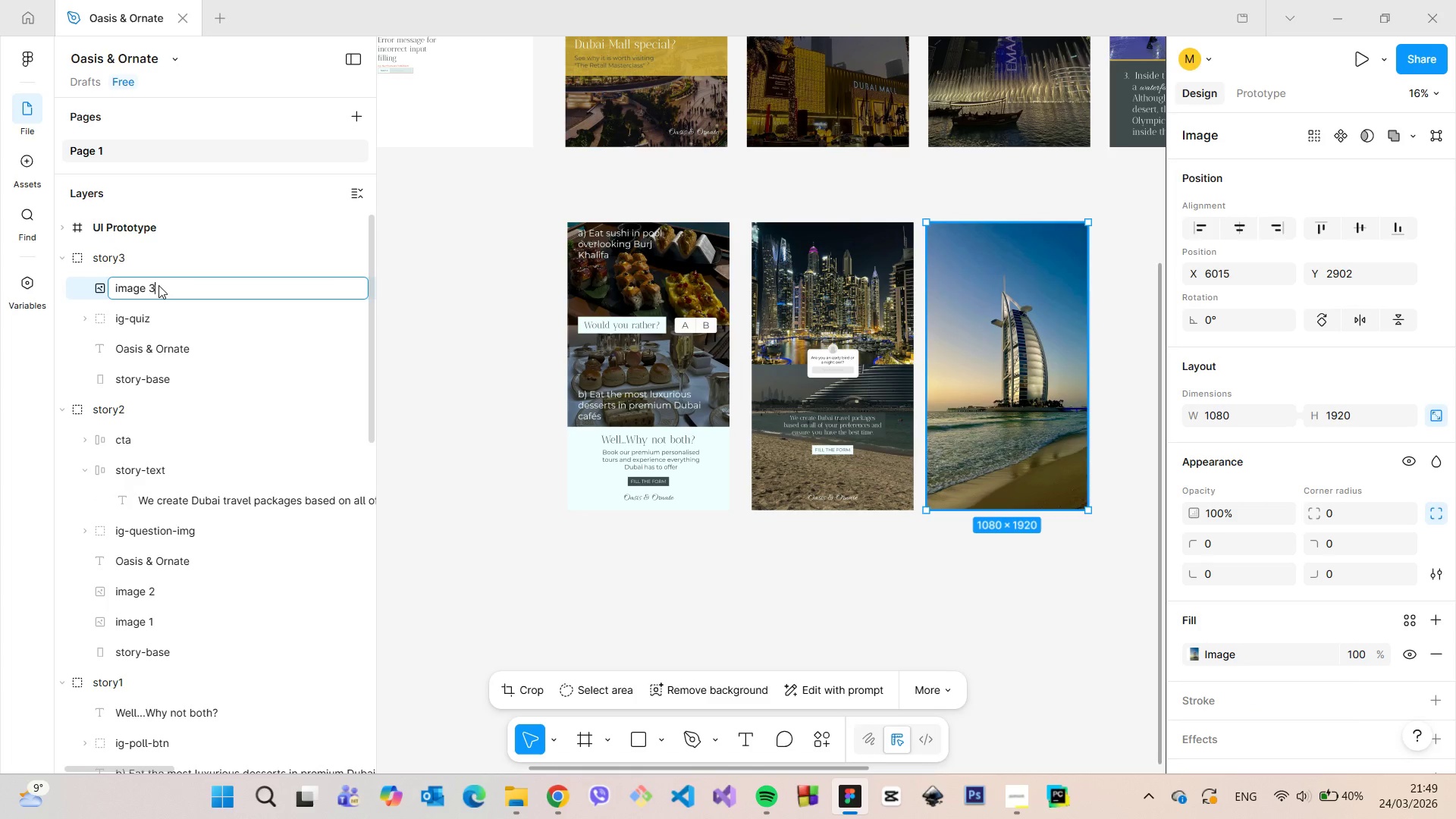 
left_click([158, 285])
 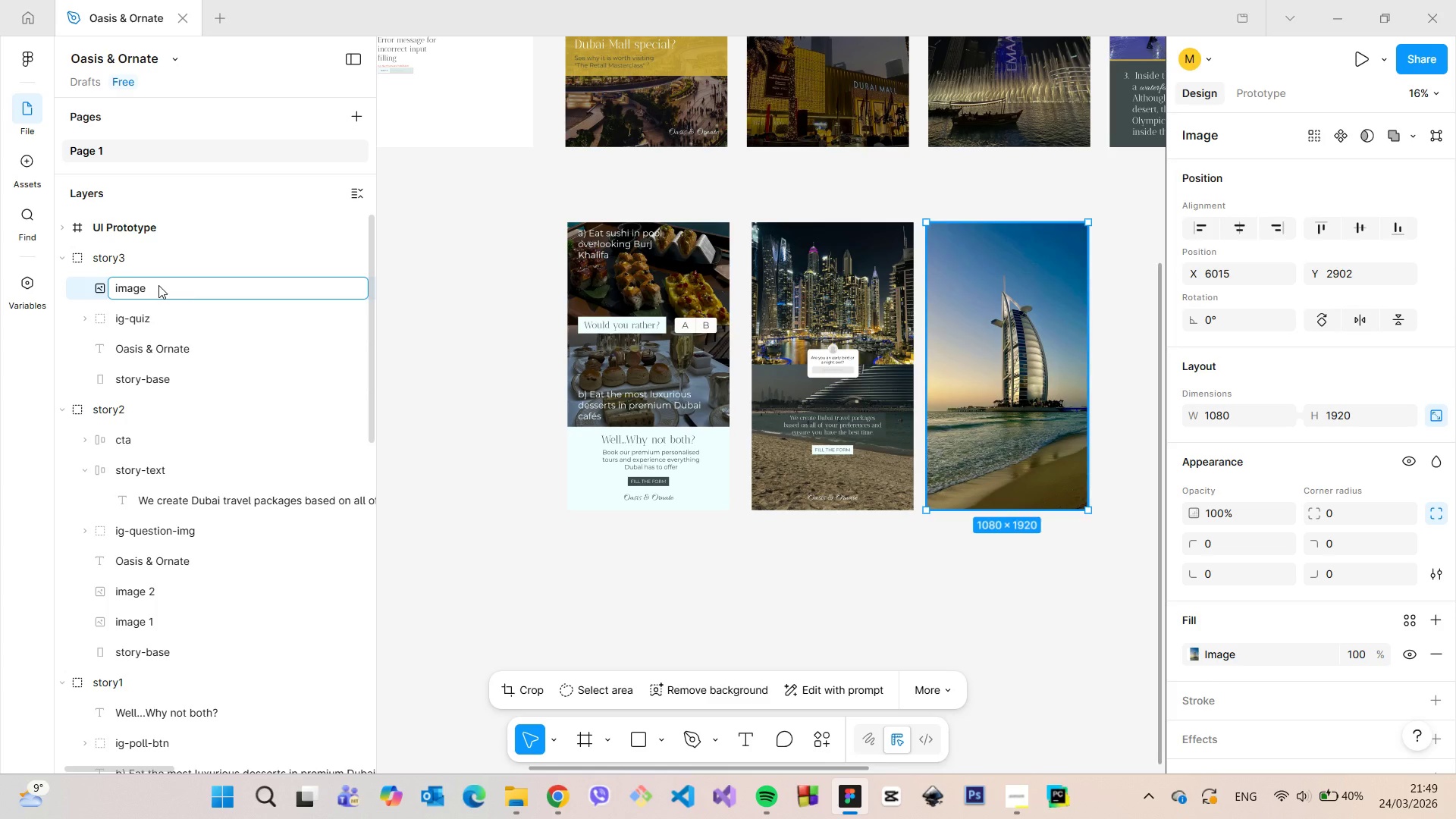 
key(Backspace)
 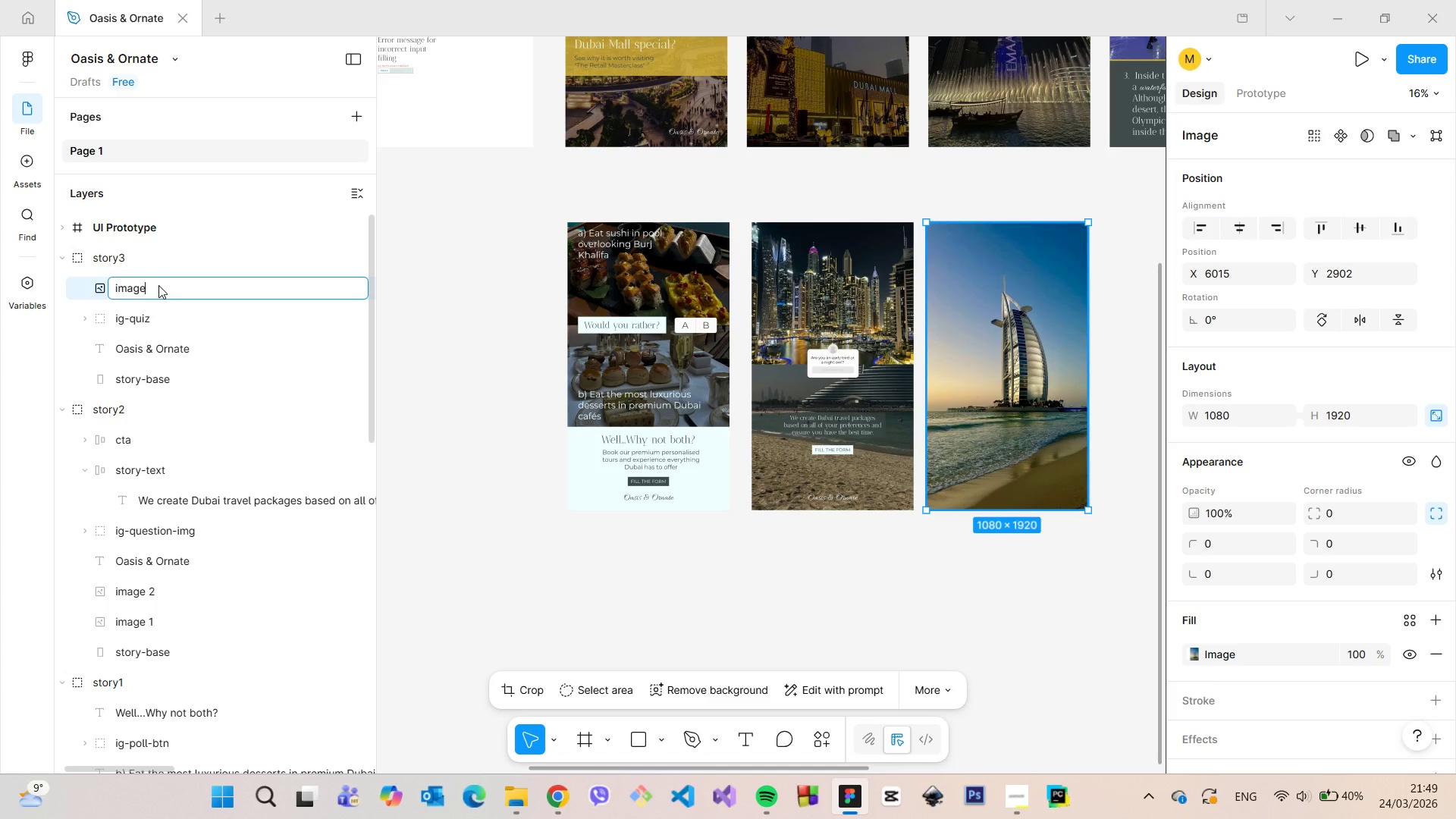 
key(Backspace)
 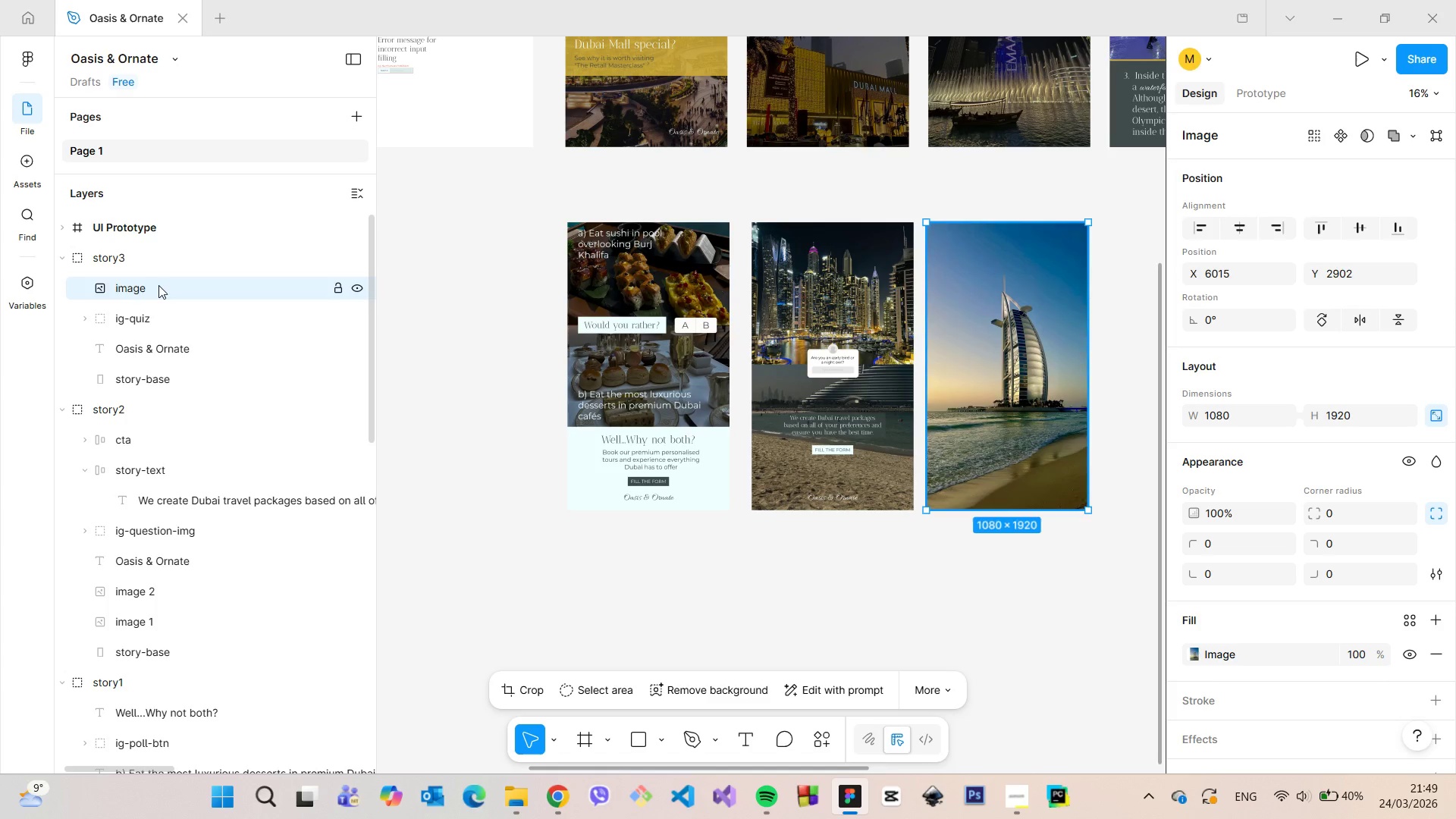 
key(Enter)
 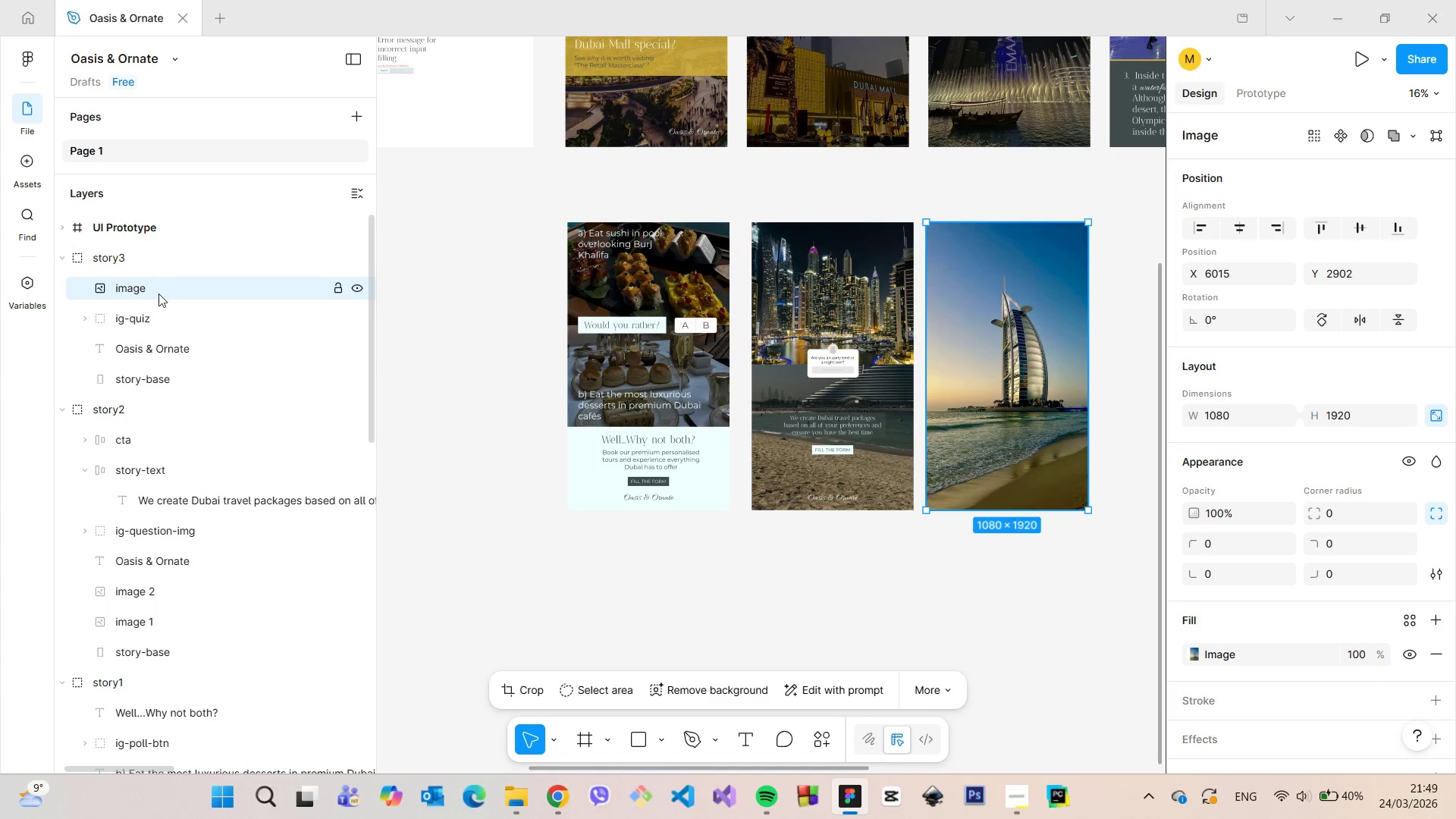 
left_click_drag(start_coordinate=[158, 285], to_coordinate=[157, 326])
 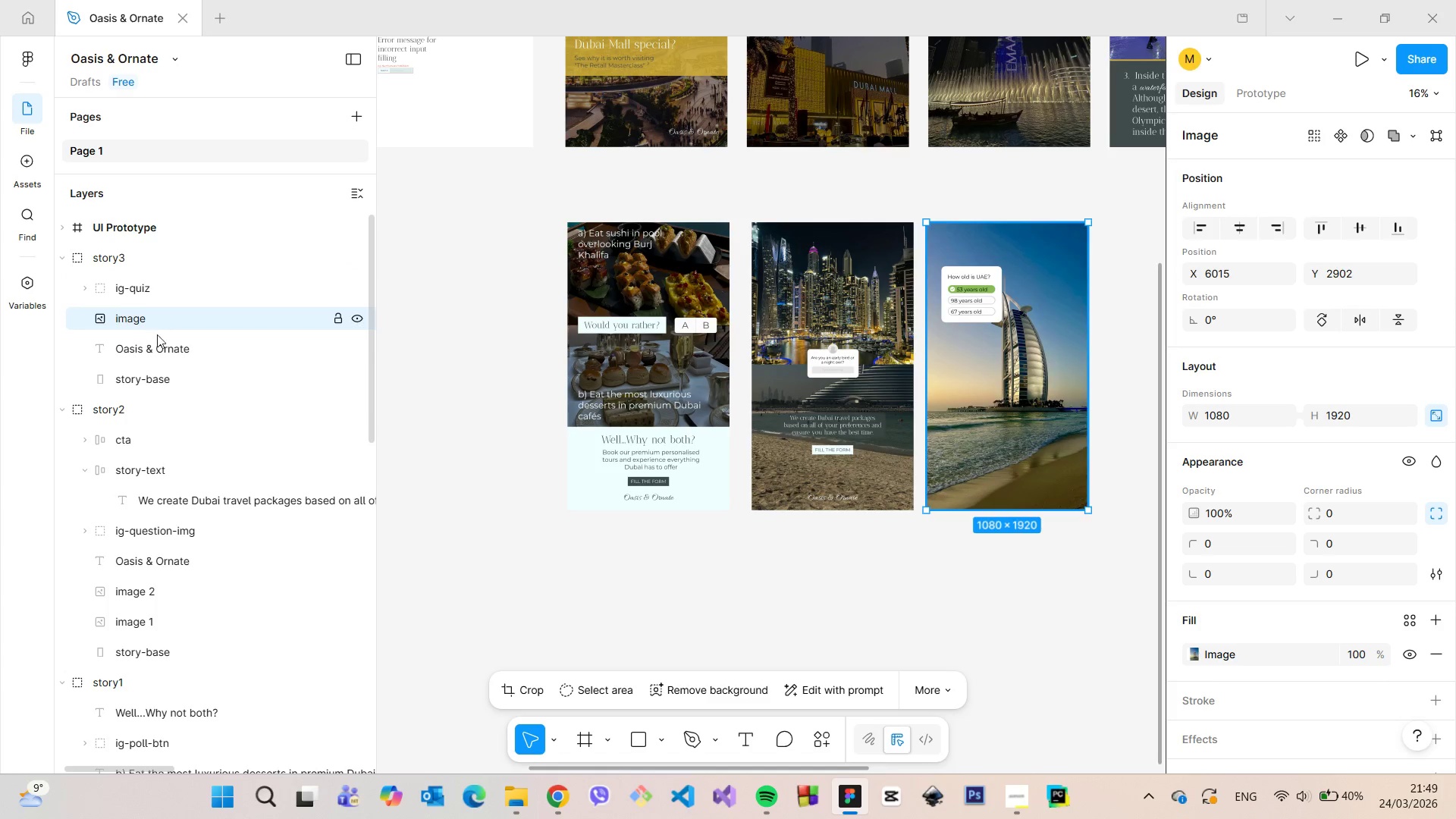 
left_click_drag(start_coordinate=[157, 320], to_coordinate=[156, 359])
 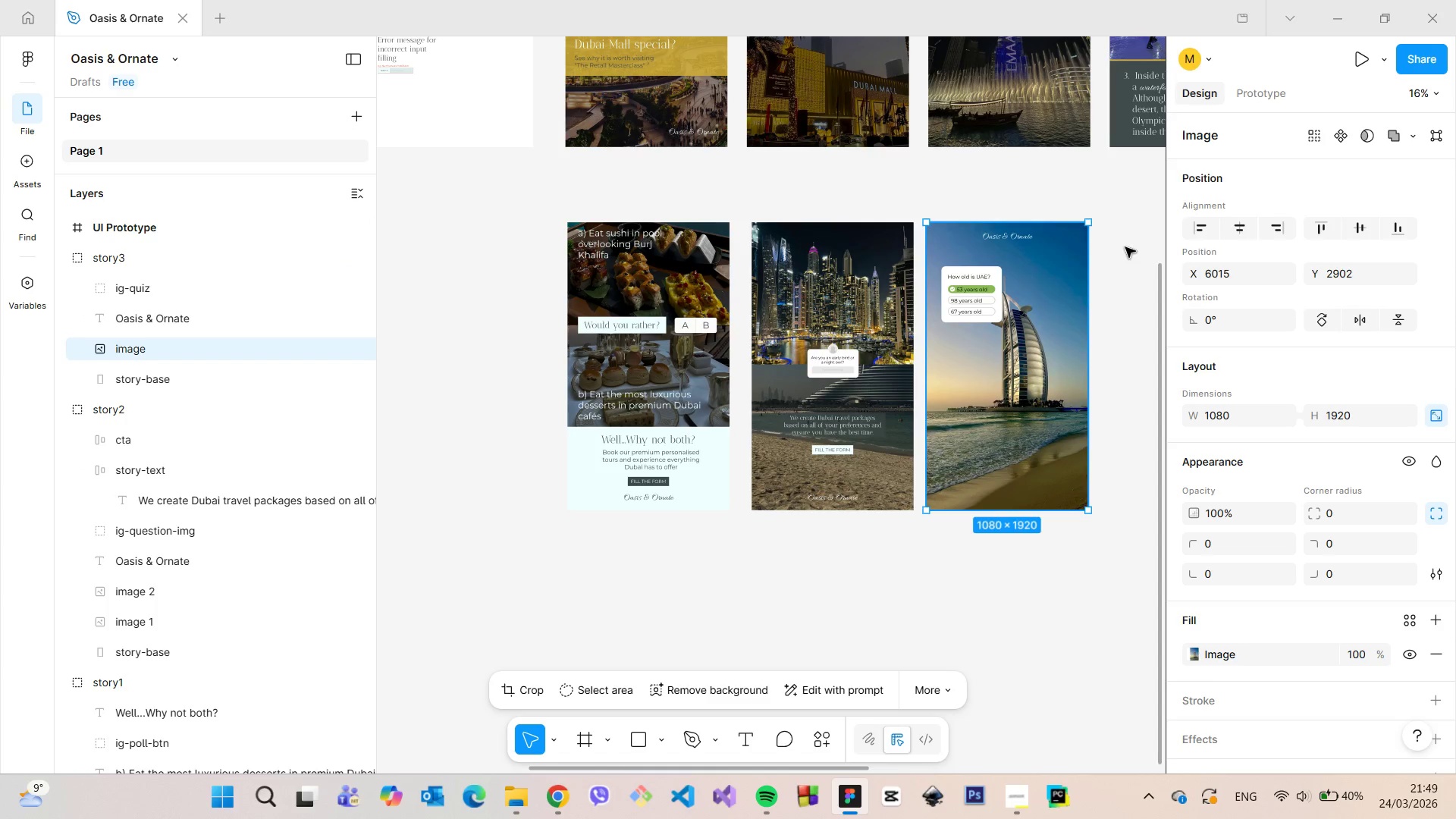 
left_click([1124, 249])
 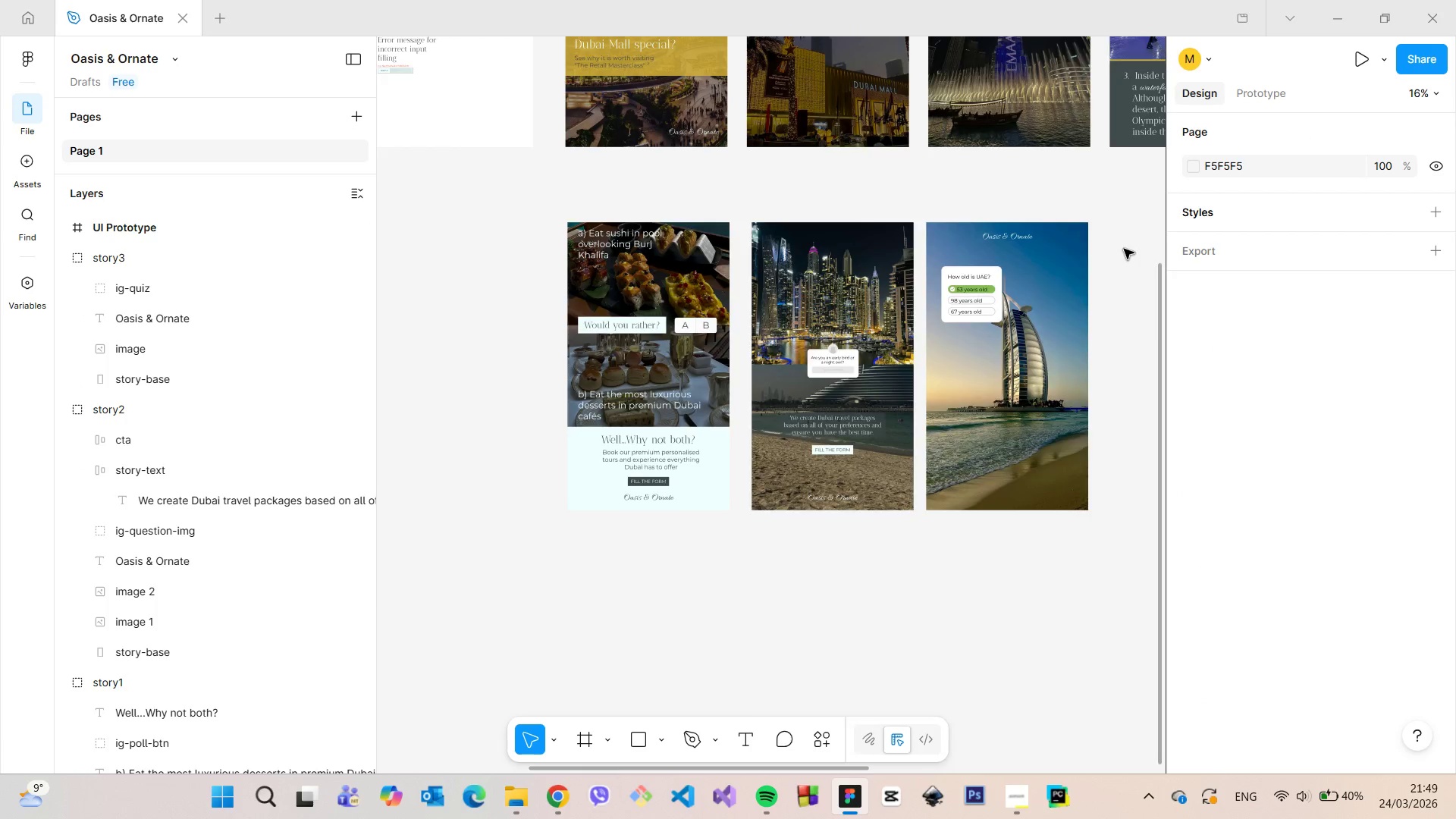 
scroll: coordinate [1124, 249], scroll_direction: up, amount: 8.0
 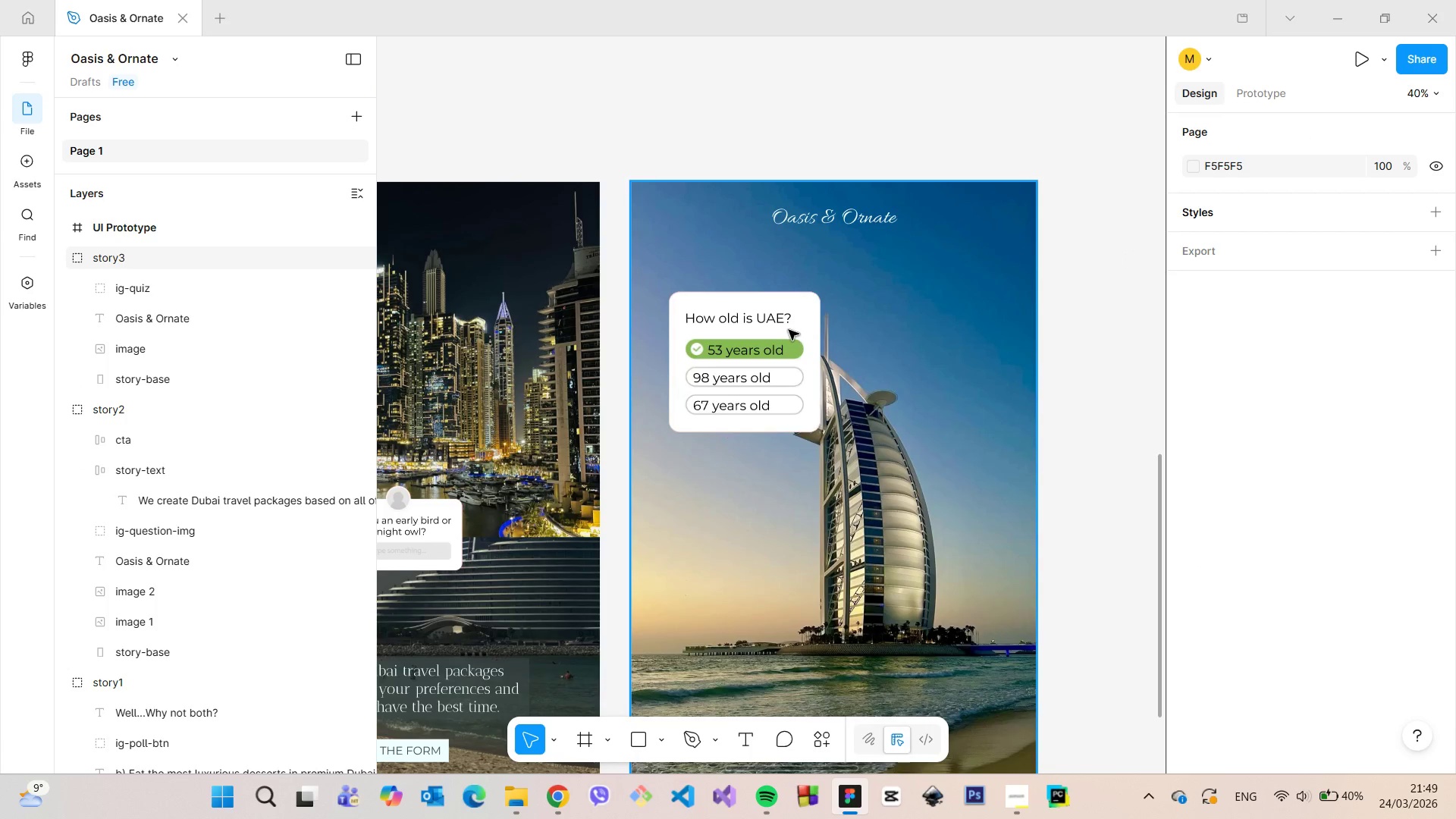 
scroll: coordinate [789, 330], scroll_direction: down, amount: 4.0
 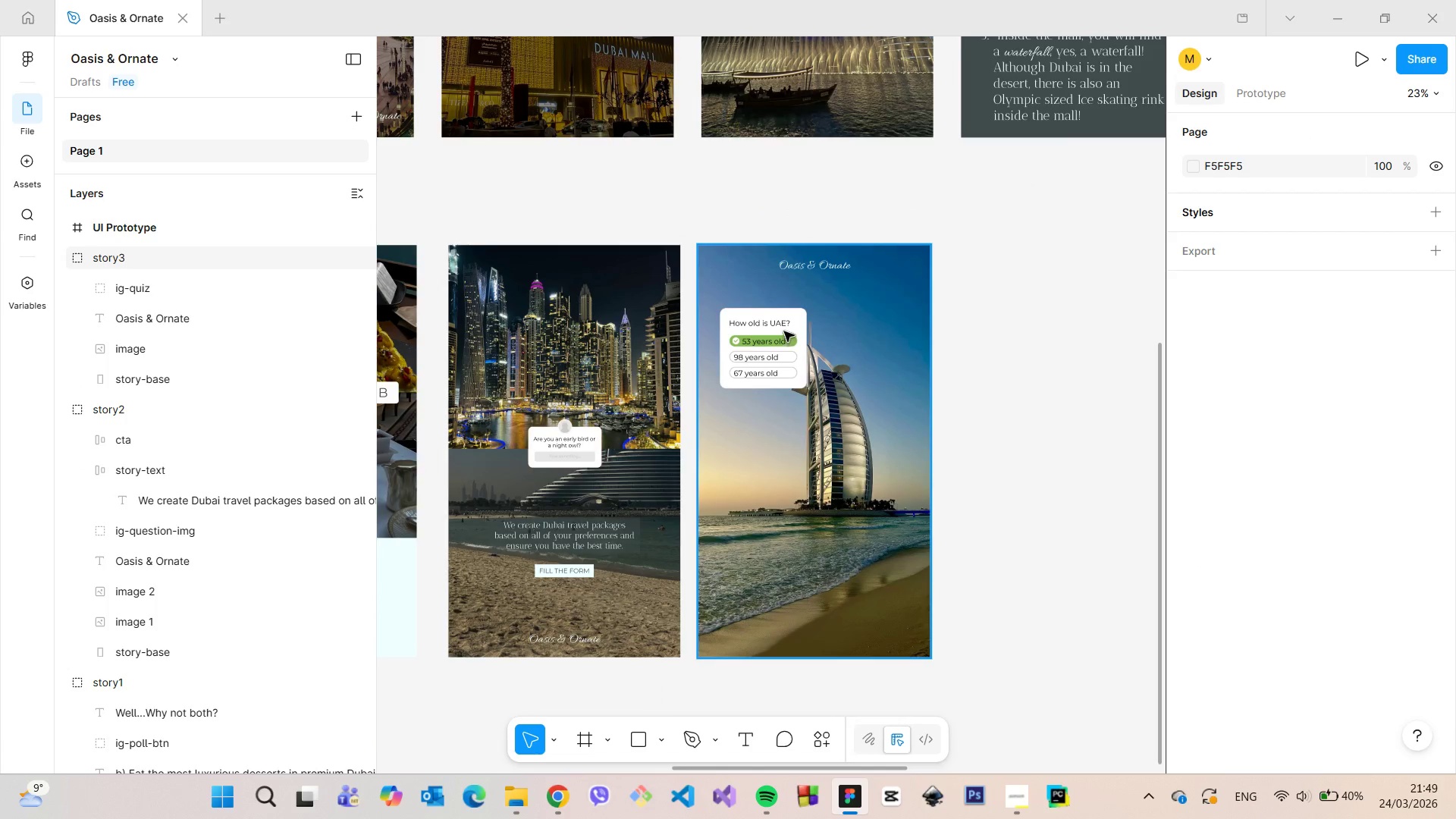 
left_click([792, 327])
 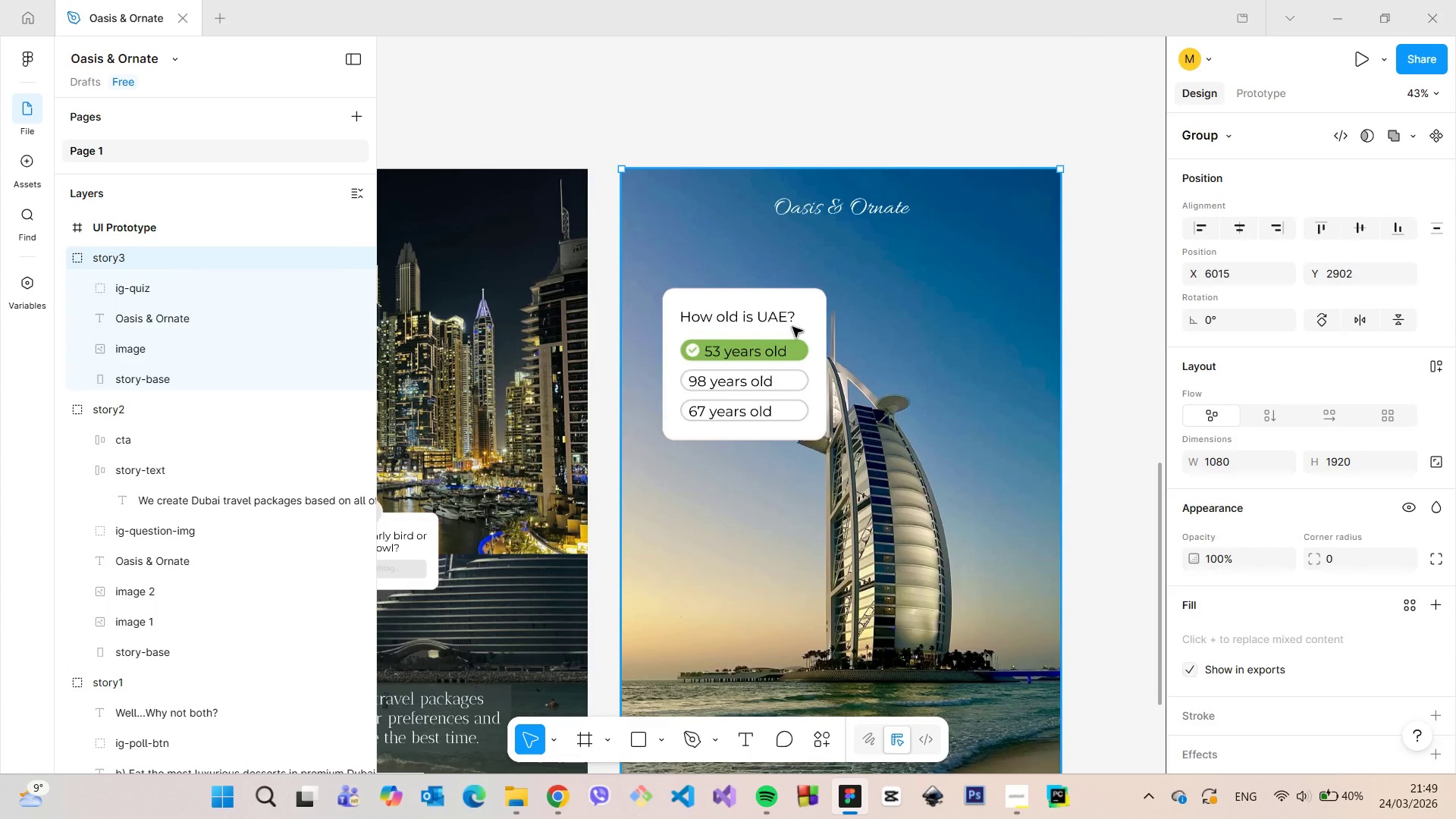 
scroll: coordinate [784, 331], scroll_direction: up, amount: 6.0
 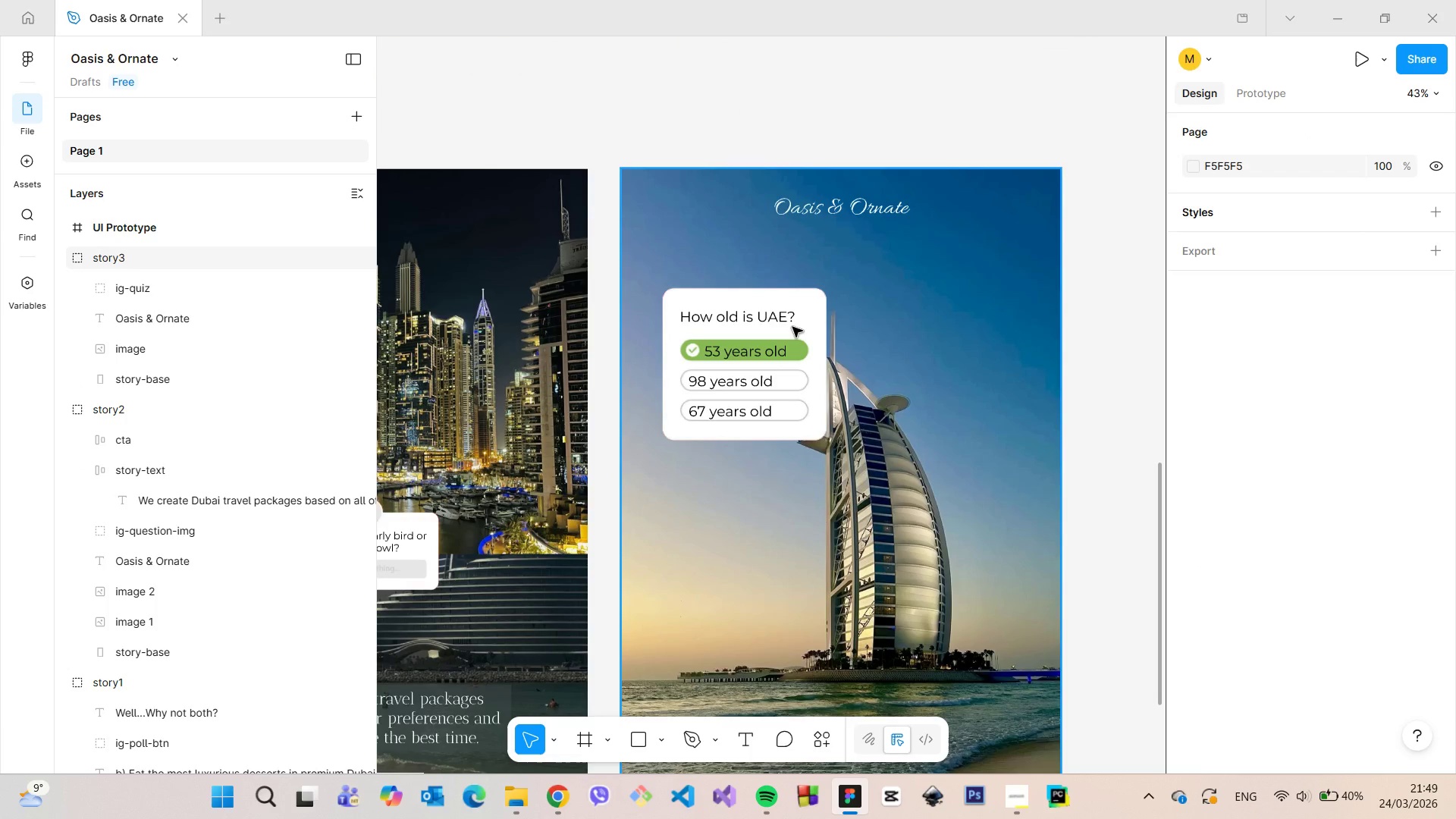 
double_click([792, 327])
 